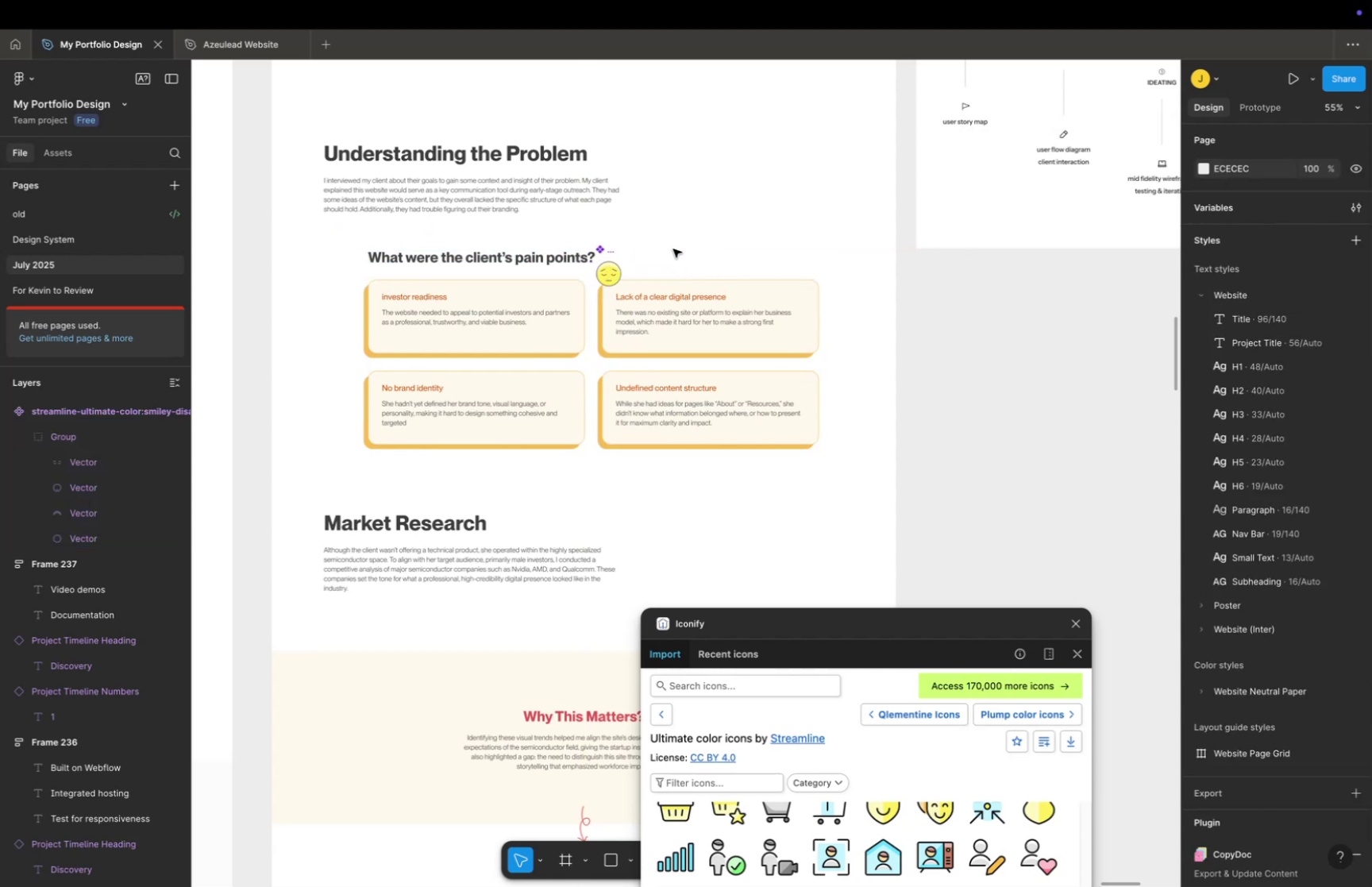 
hold_key(key=ShiftLeft, duration=0.34)
scroll: coordinate [640, 274], scroll_direction: up, amount: 15.0
 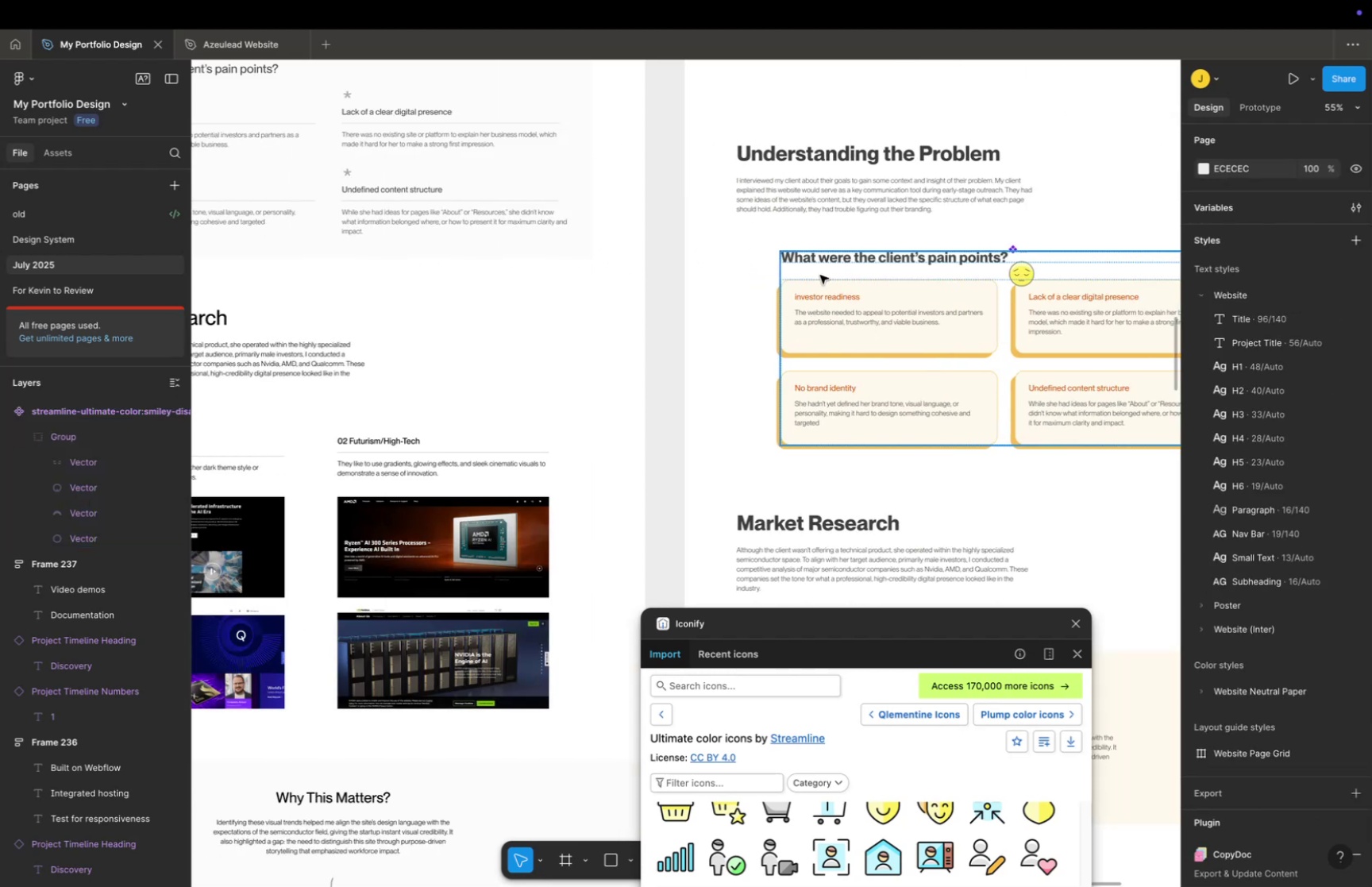 
scroll: coordinate [827, 280], scroll_direction: down, amount: 8.0
 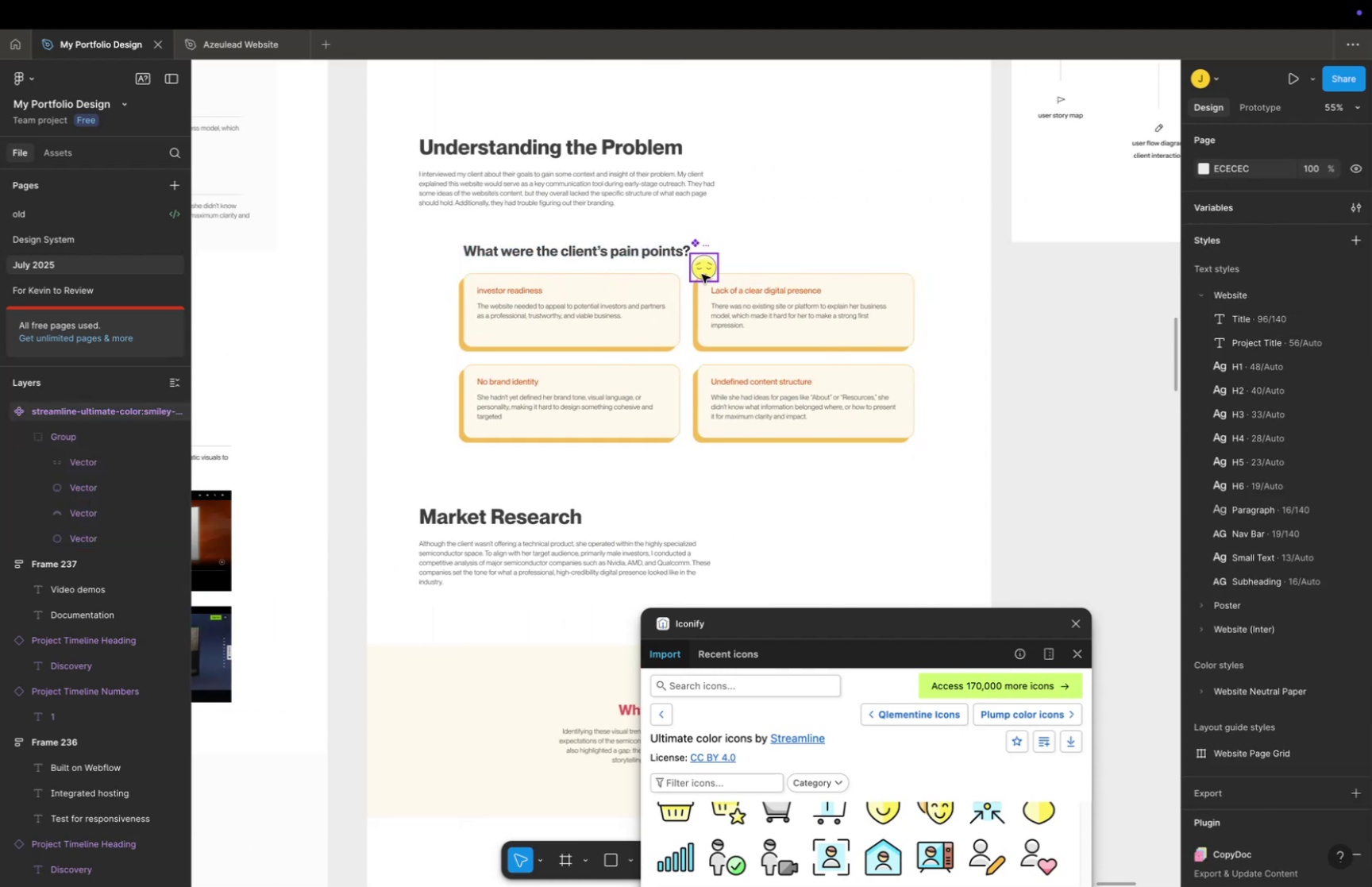 
hold_key(key=ShiftLeft, duration=0.64)
 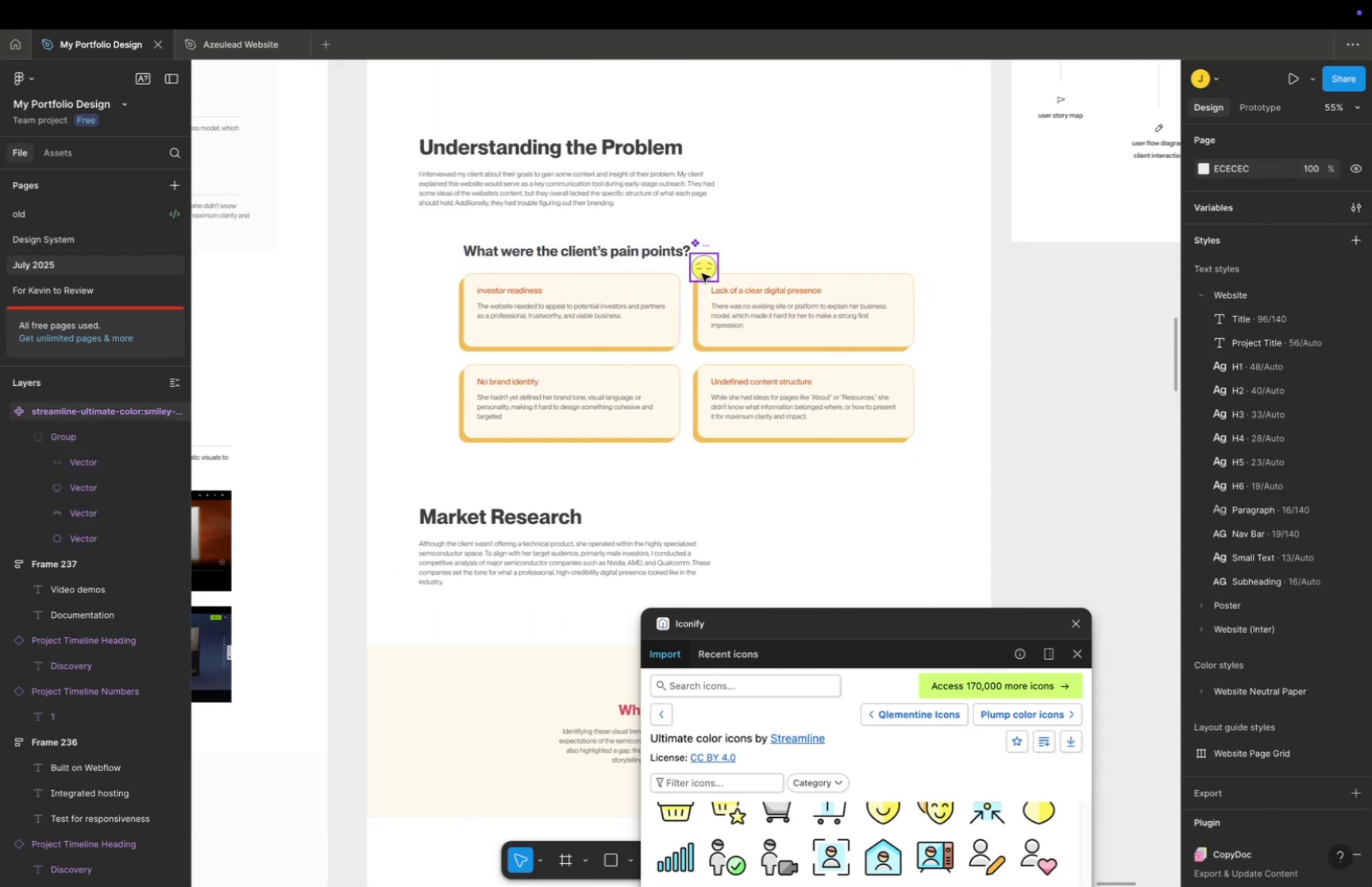 
left_click_drag(start_coordinate=[702, 273], to_coordinate=[434, 256])
 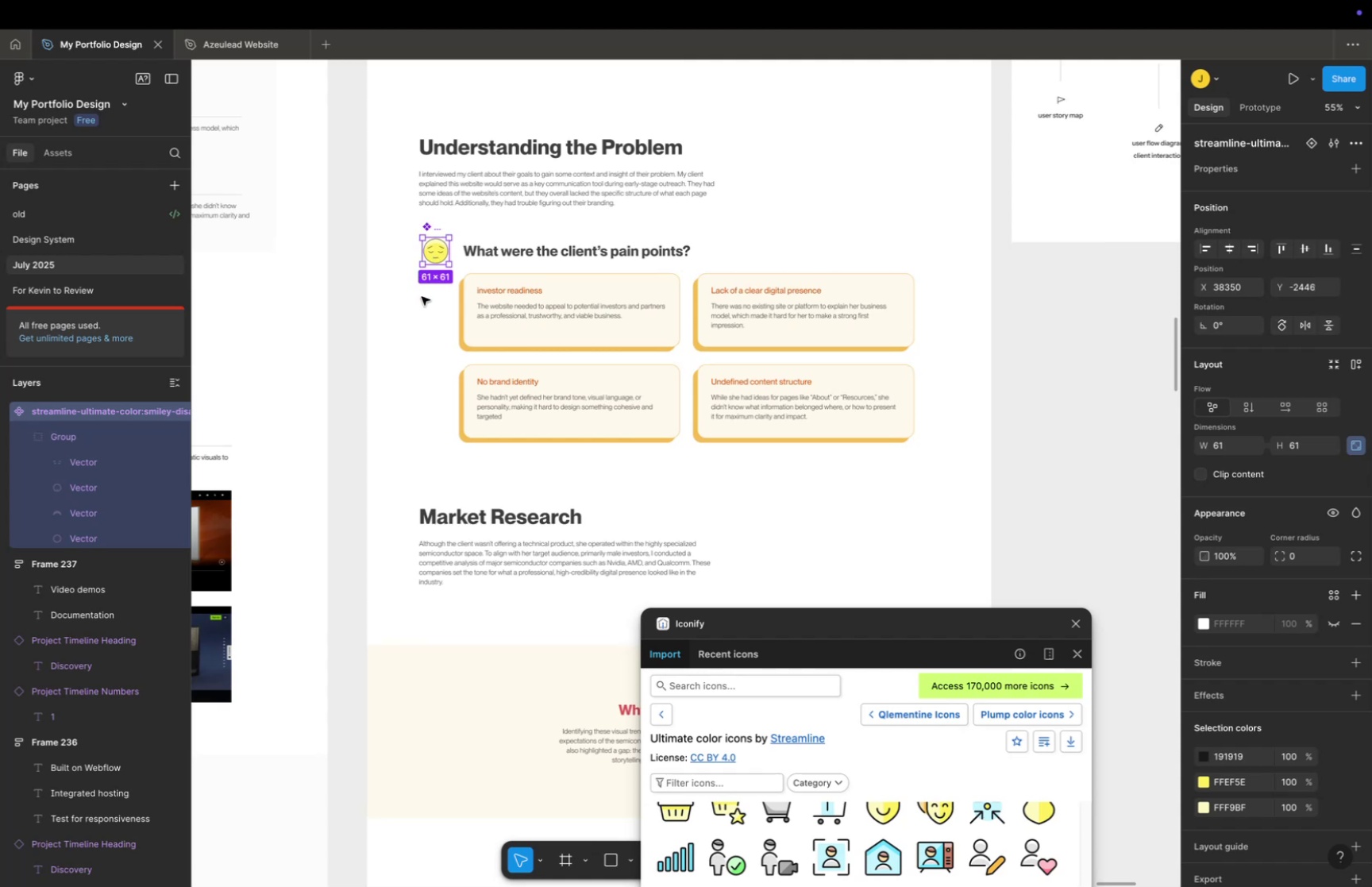 
left_click([424, 297])
 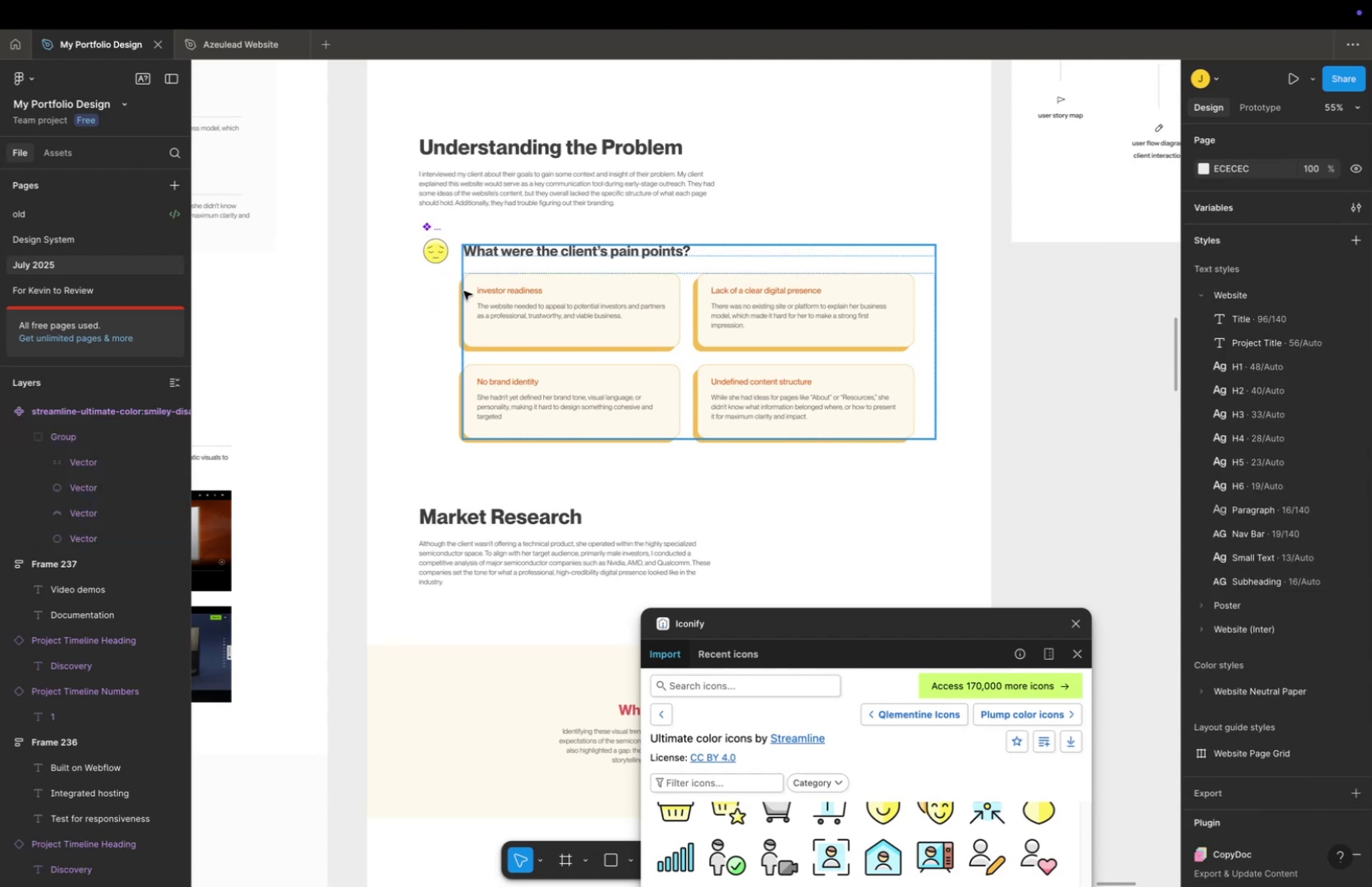 
left_click_drag(start_coordinate=[464, 291], to_coordinate=[485, 328])
 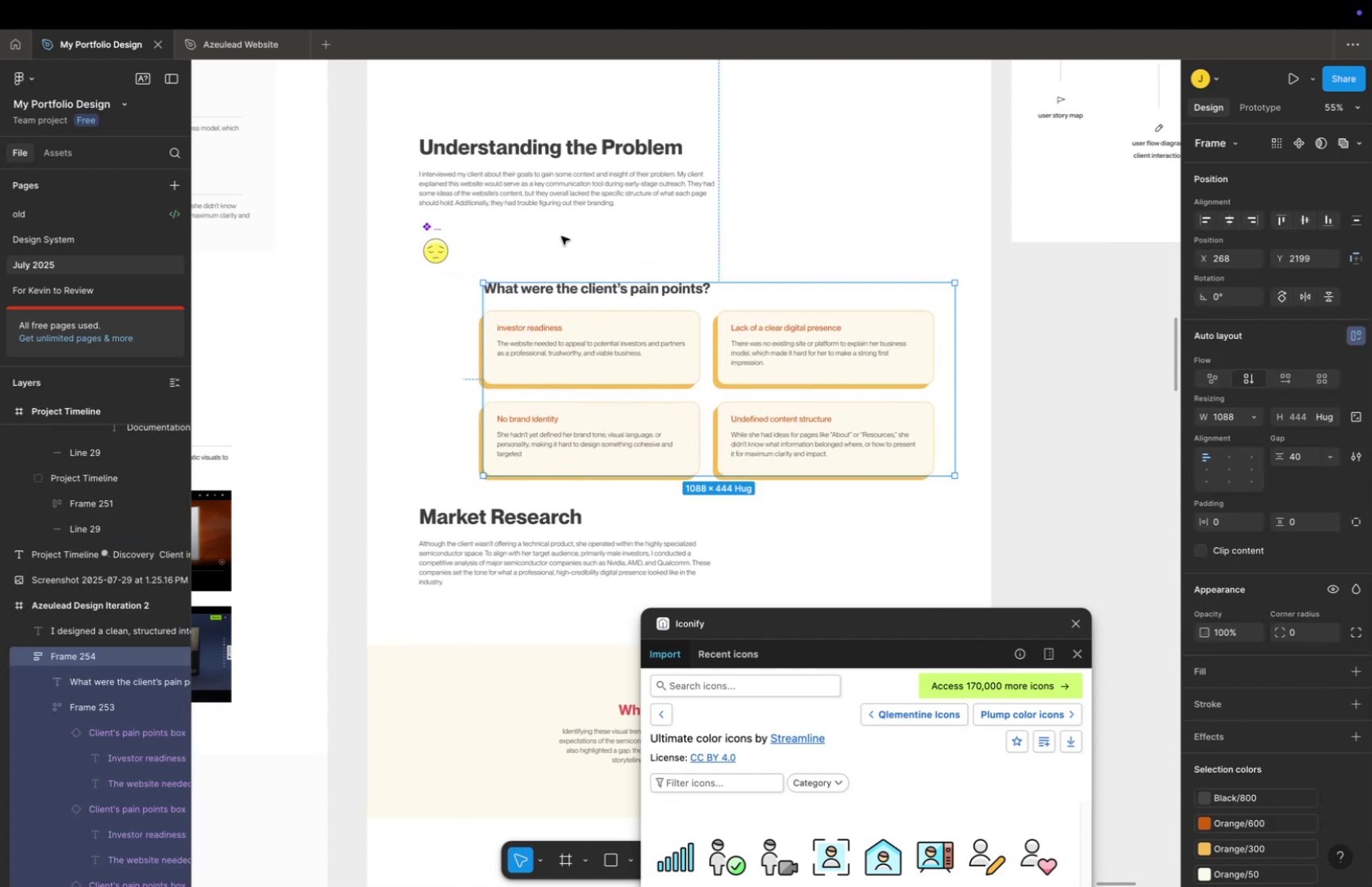 
hold_key(key=Space, duration=0.52)
 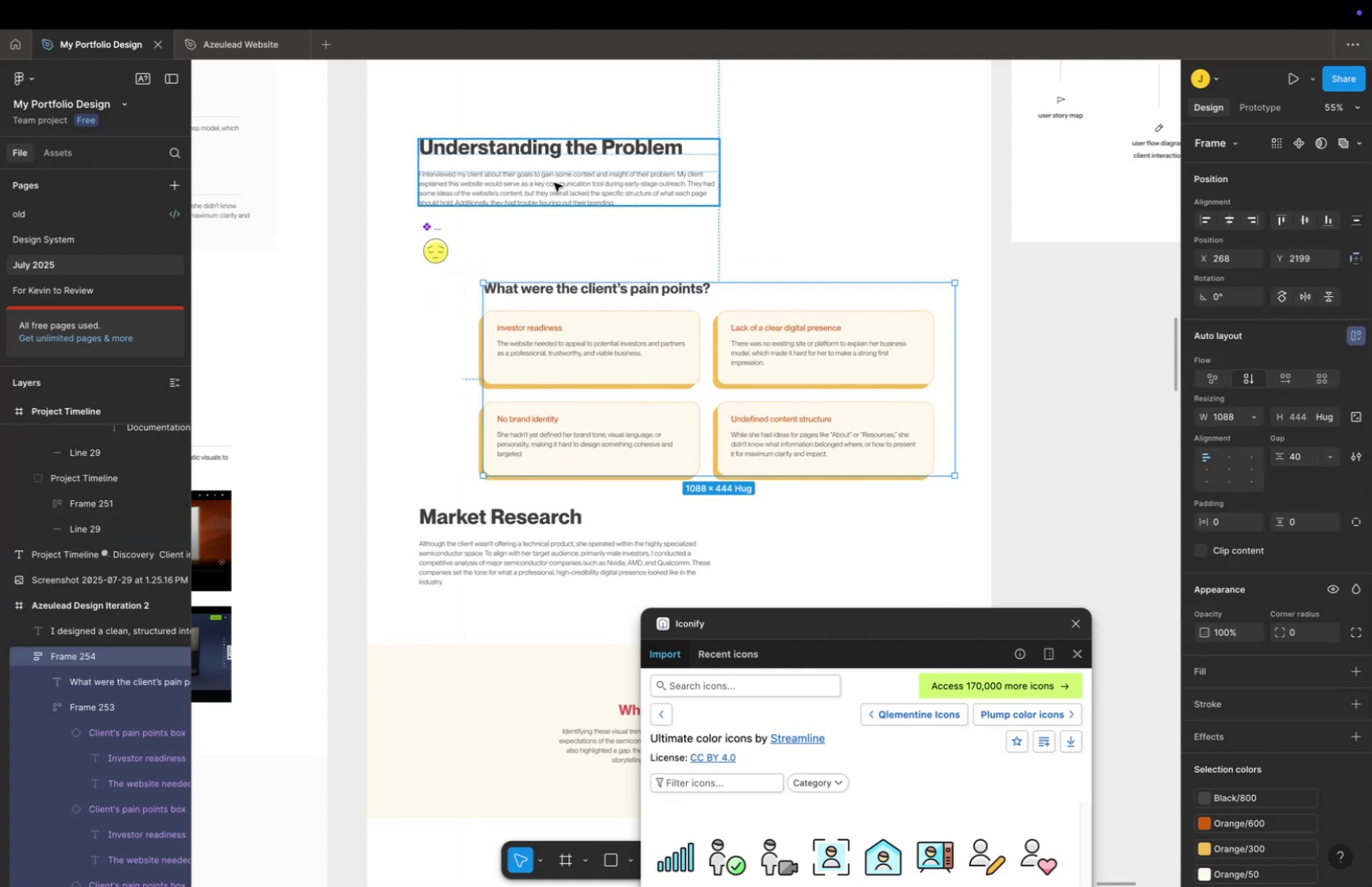 
key(Meta+Z)
 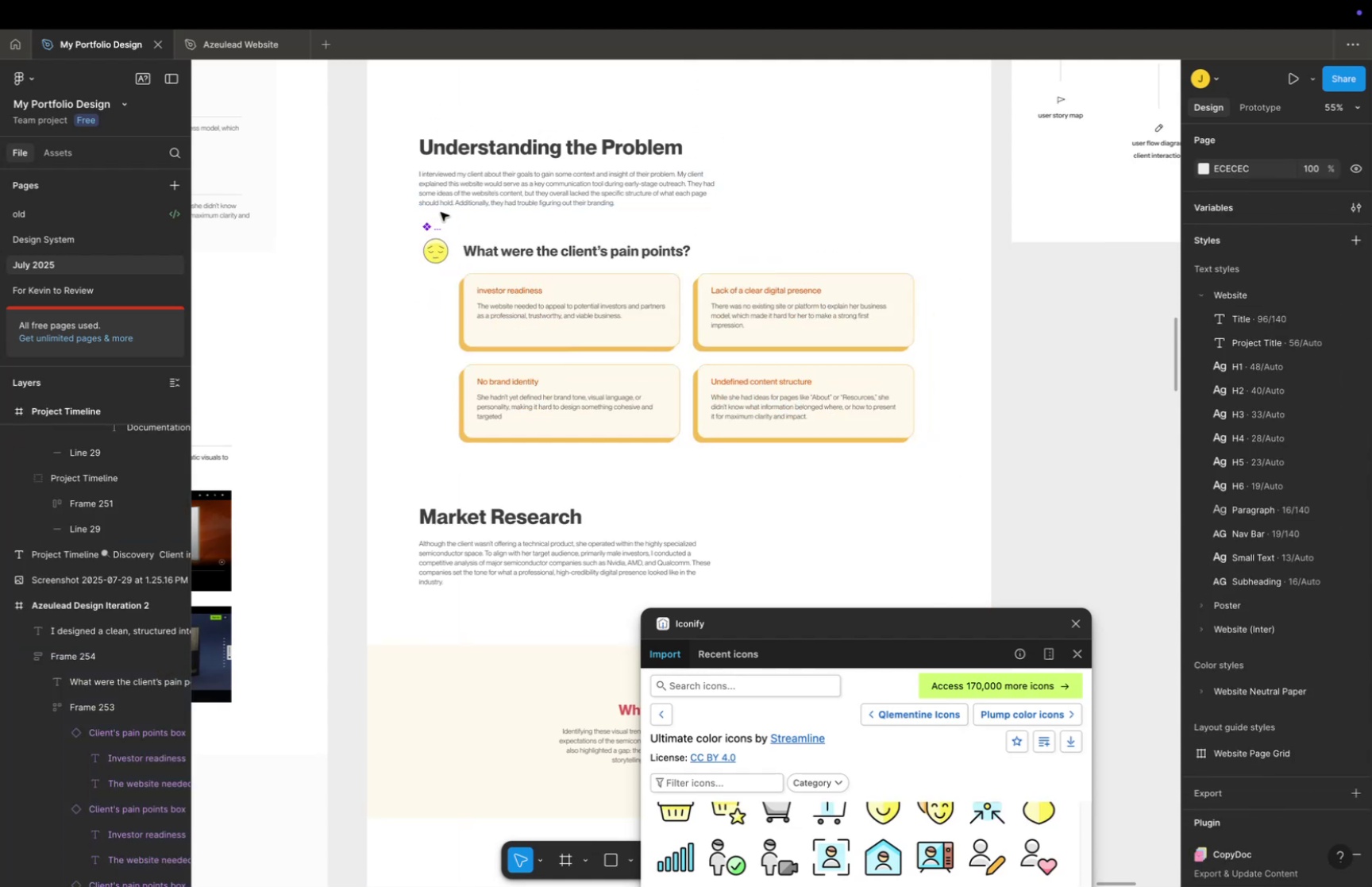 
hold_key(key=CommandLeft, duration=0.5)
scroll: coordinate [440, 239], scroll_direction: up, amount: 33.0
 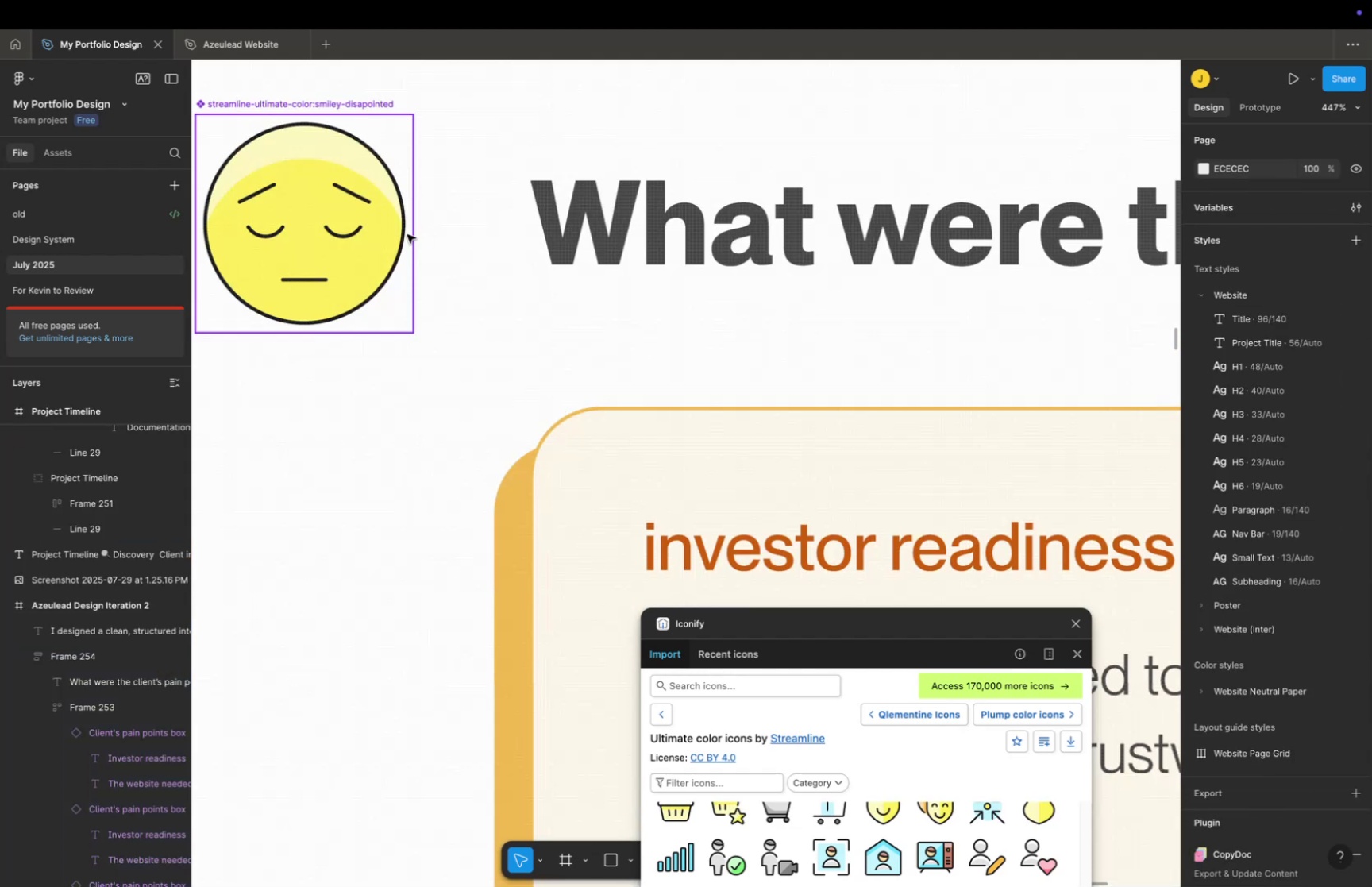 
key(Space)
 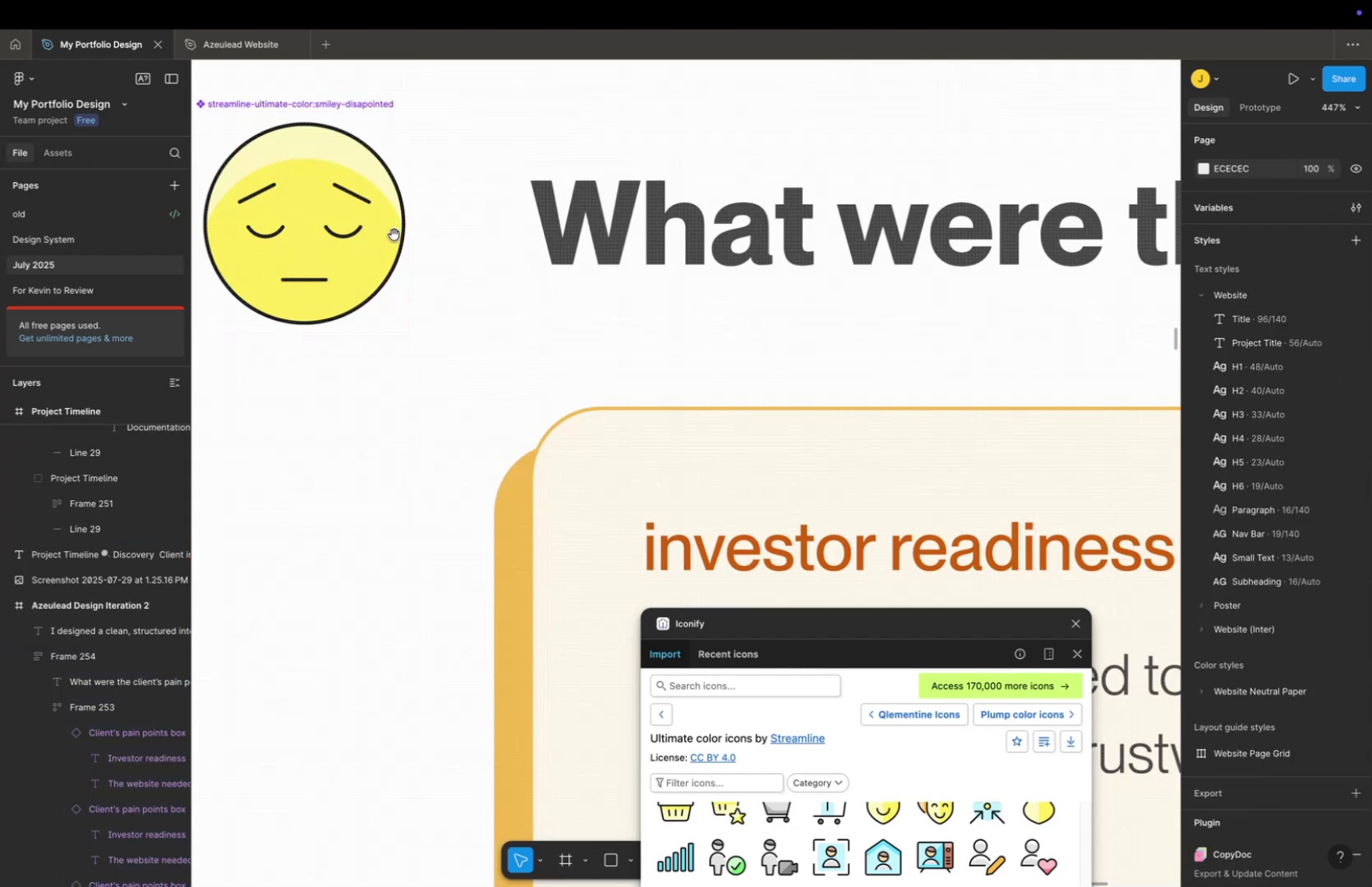 
left_click_drag(start_coordinate=[426, 245], to_coordinate=[610, 303])
 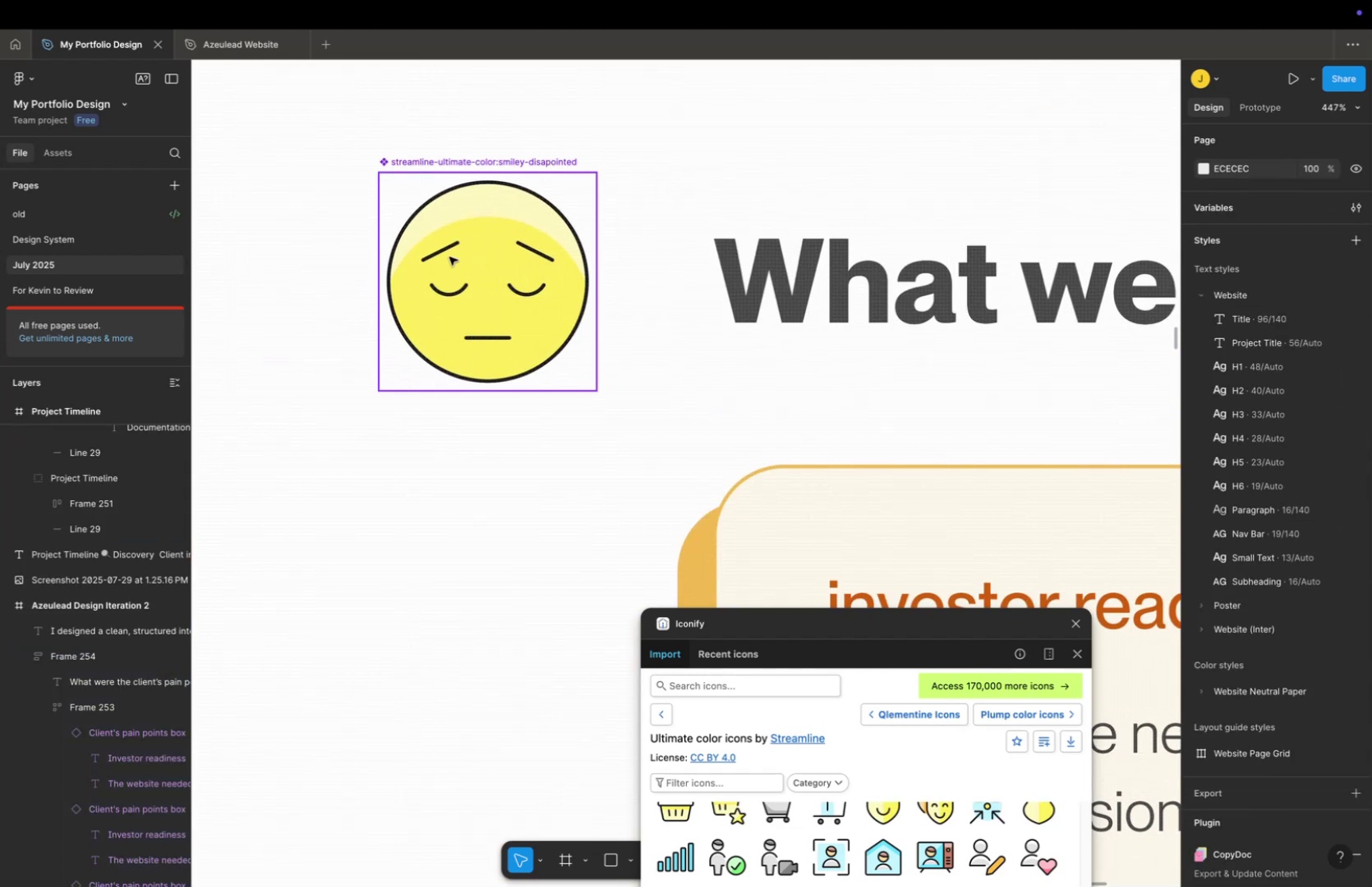 
double_click([449, 256])
 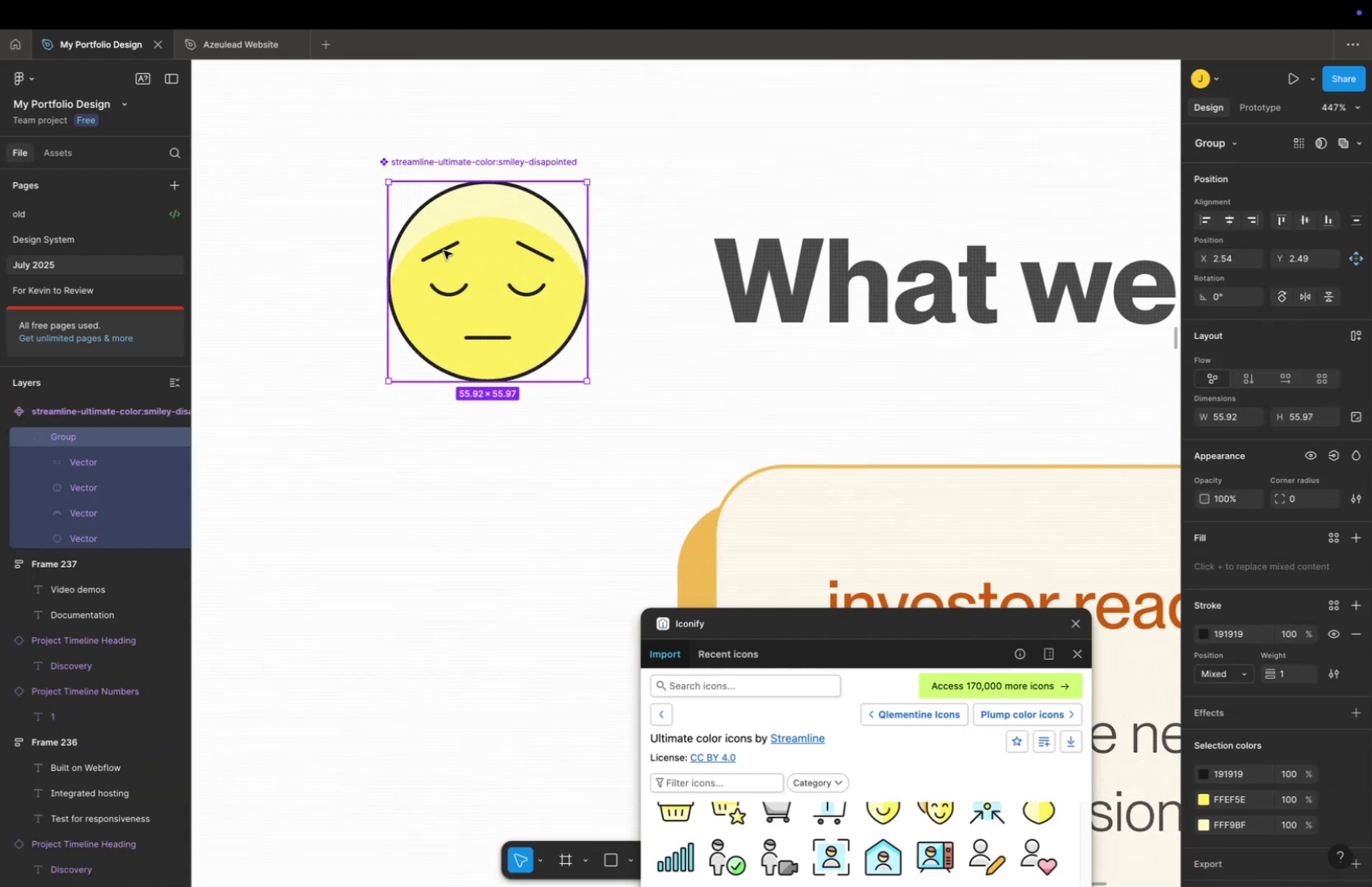 
triple_click([444, 250])
 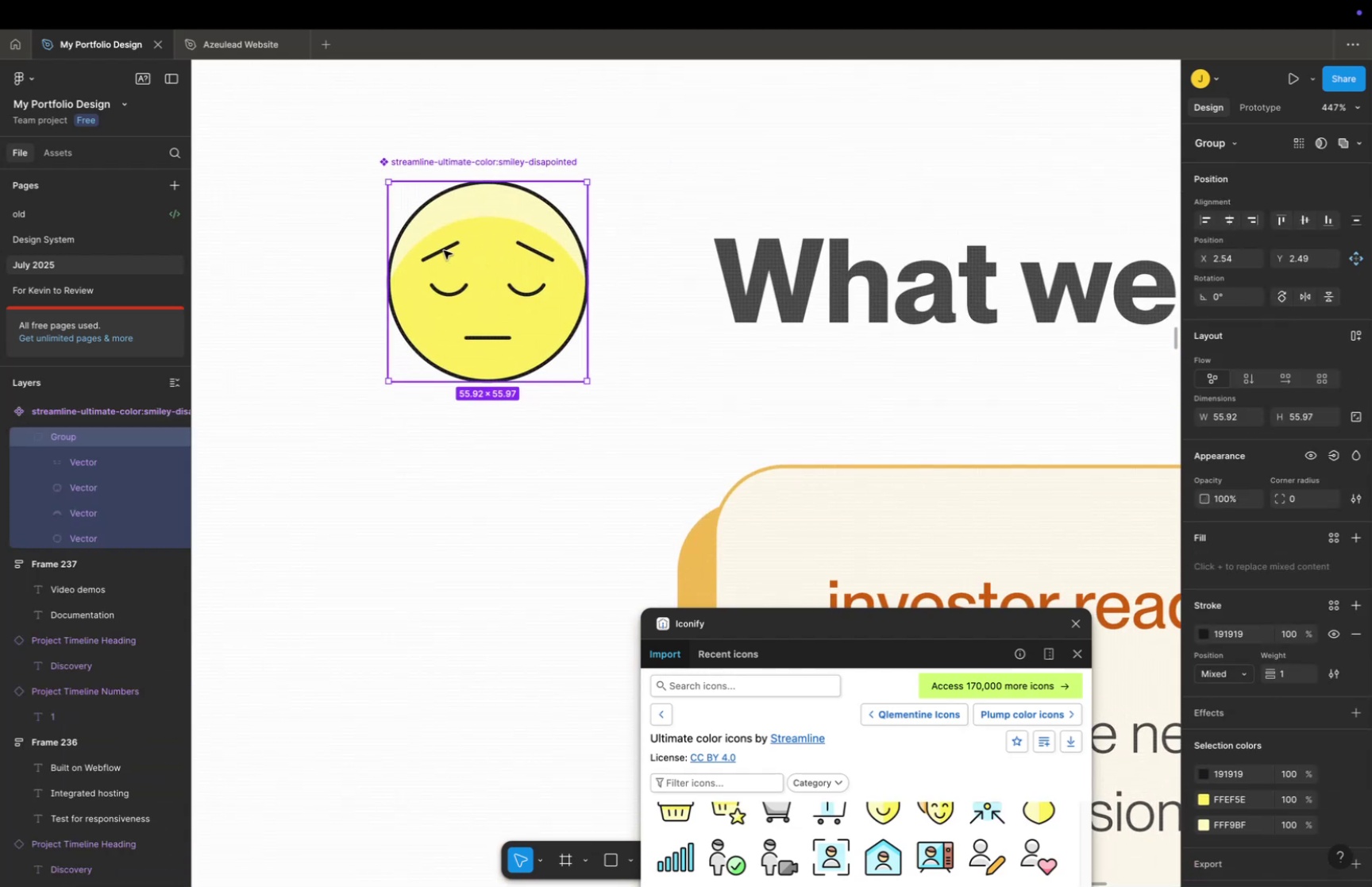 
triple_click([444, 250])
 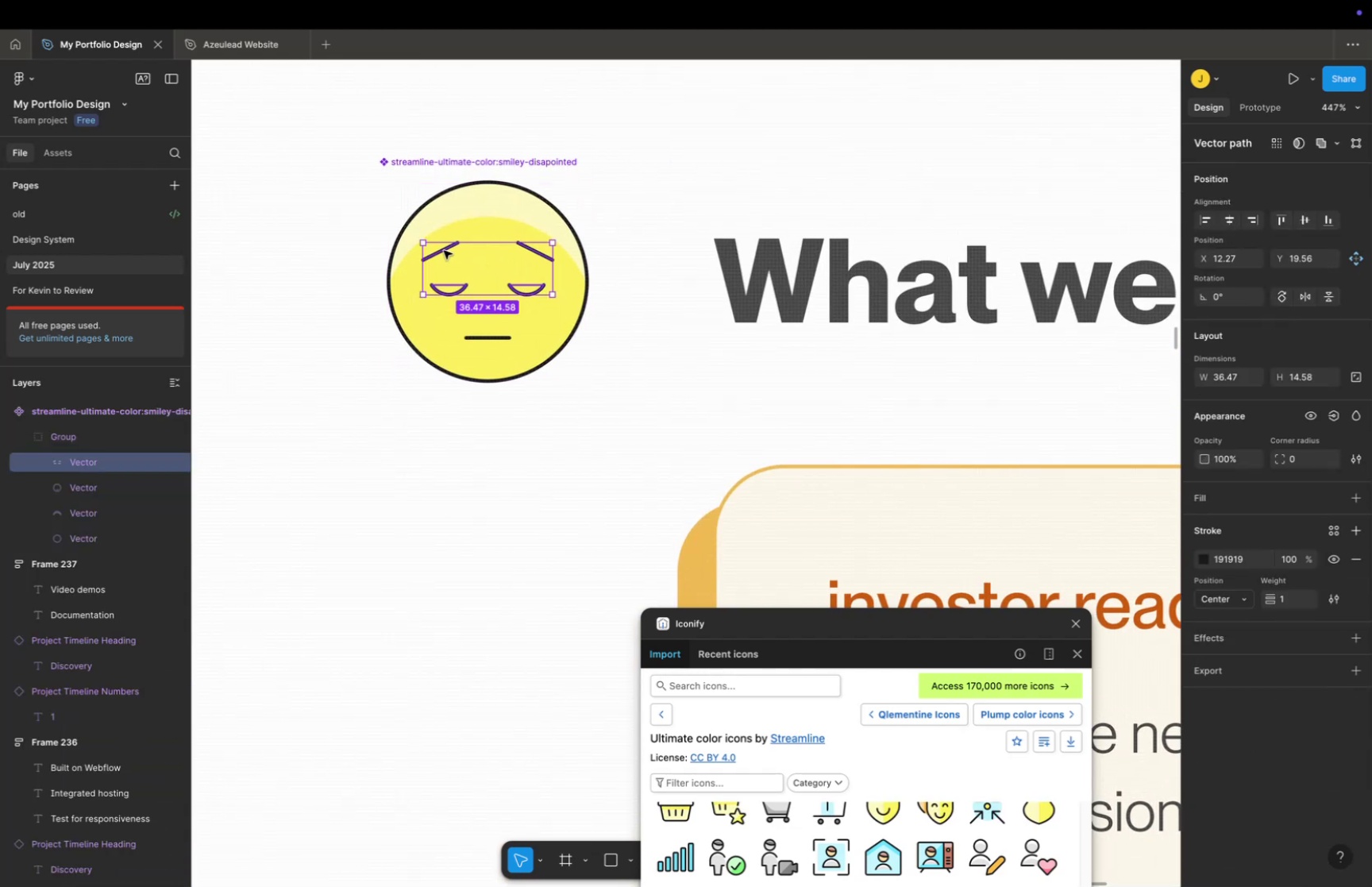 
triple_click([444, 250])
 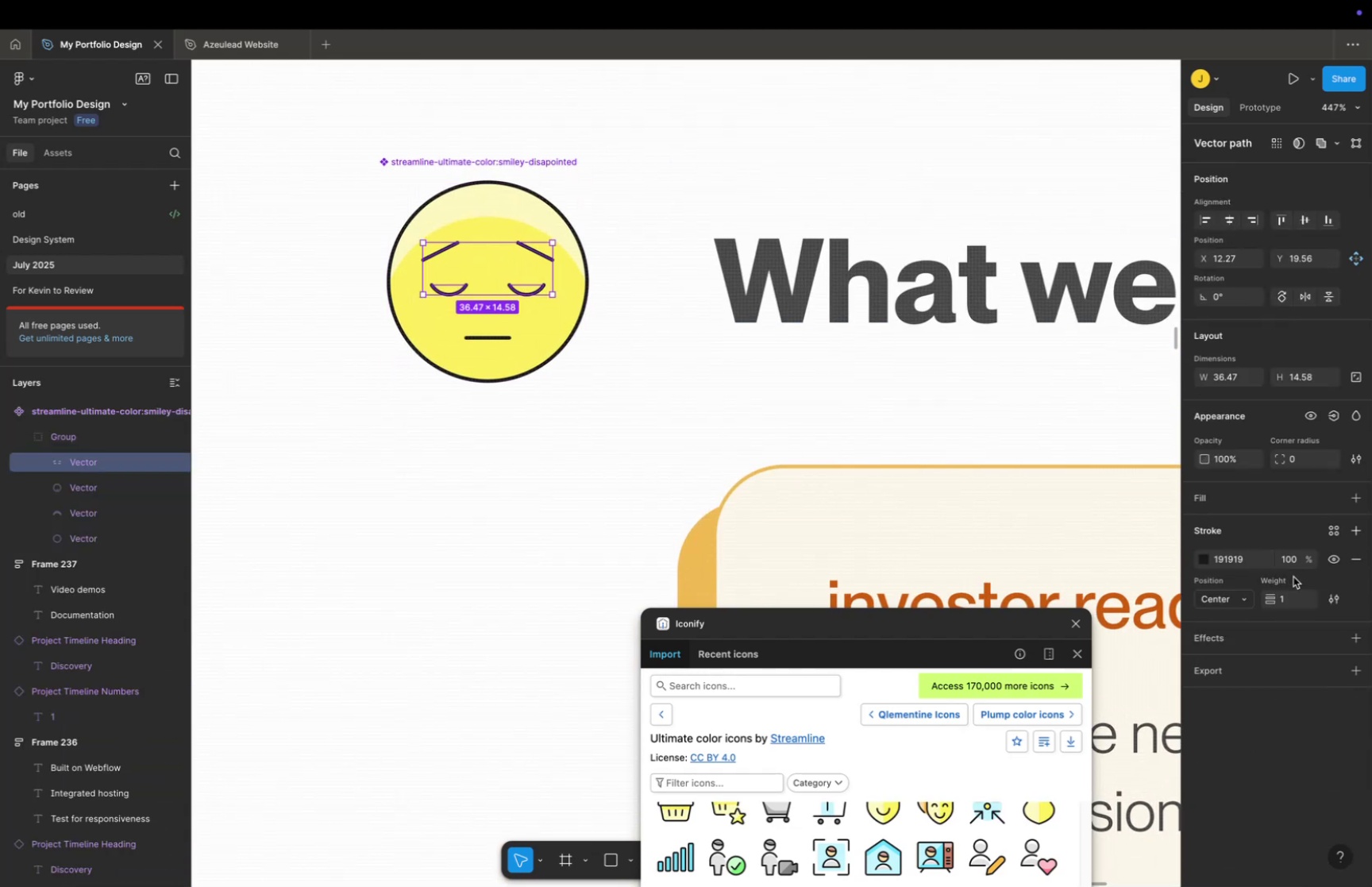 
left_click([1299, 596])
 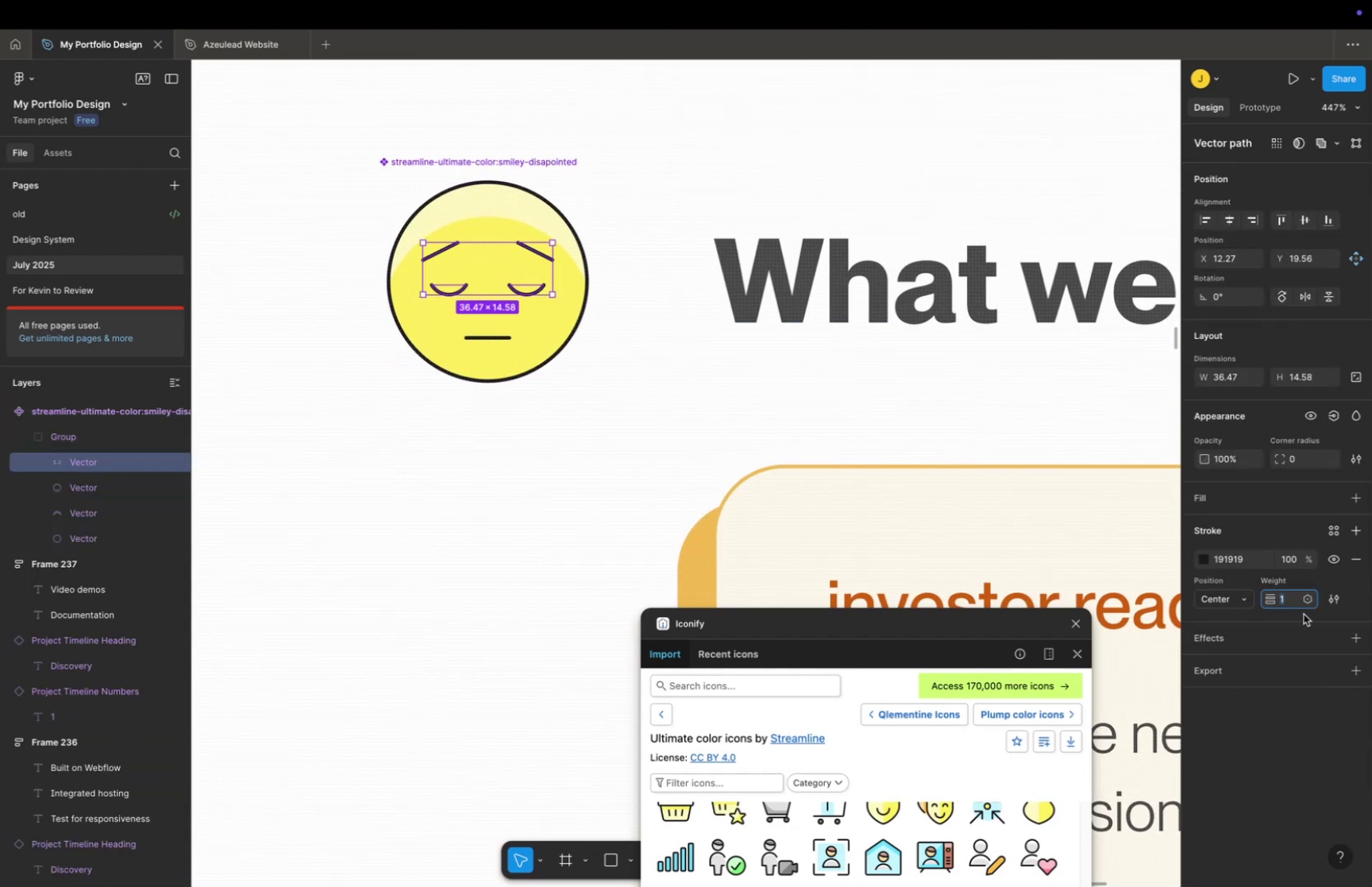 
key(2)
 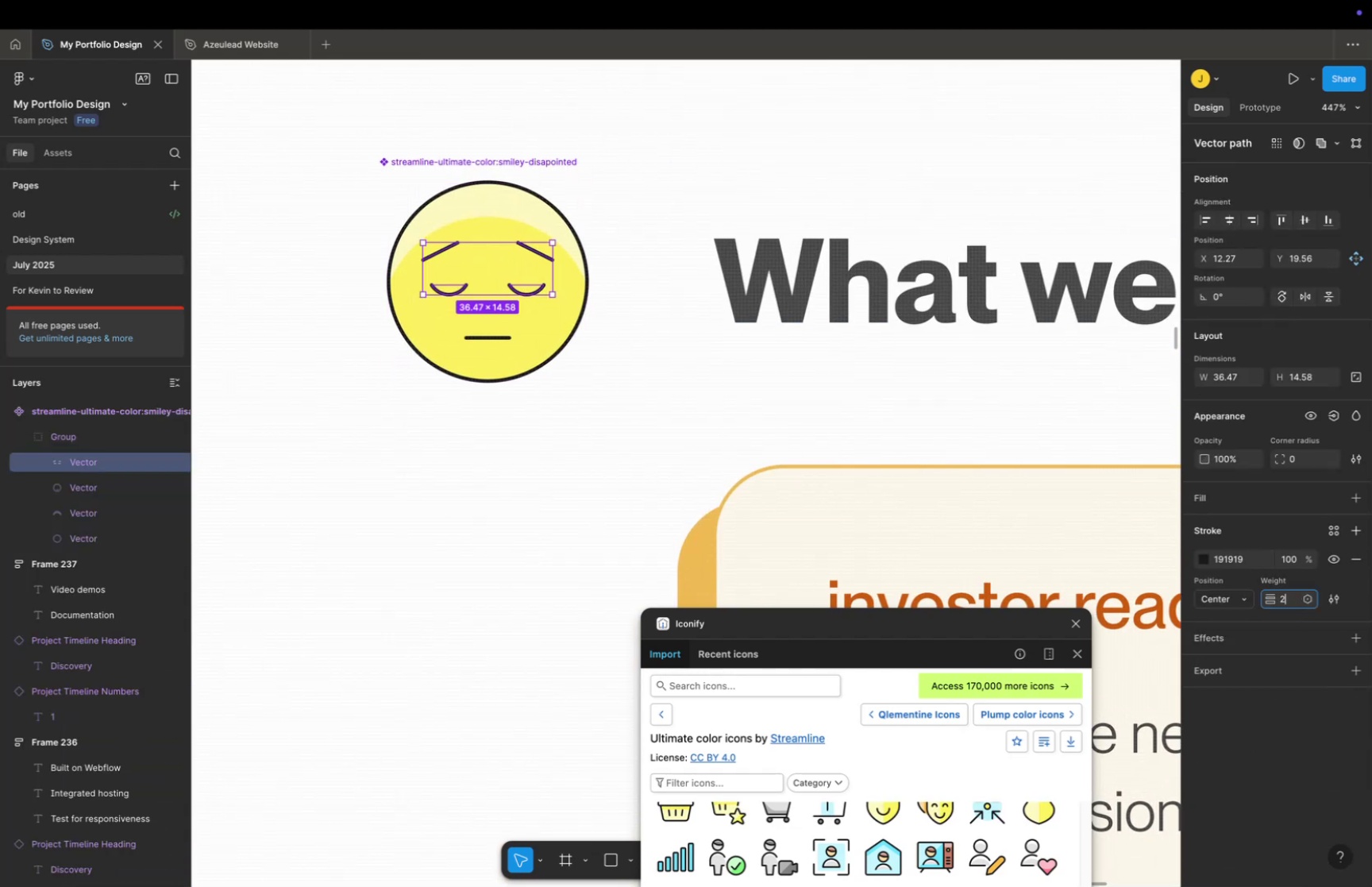 
key(Enter)
 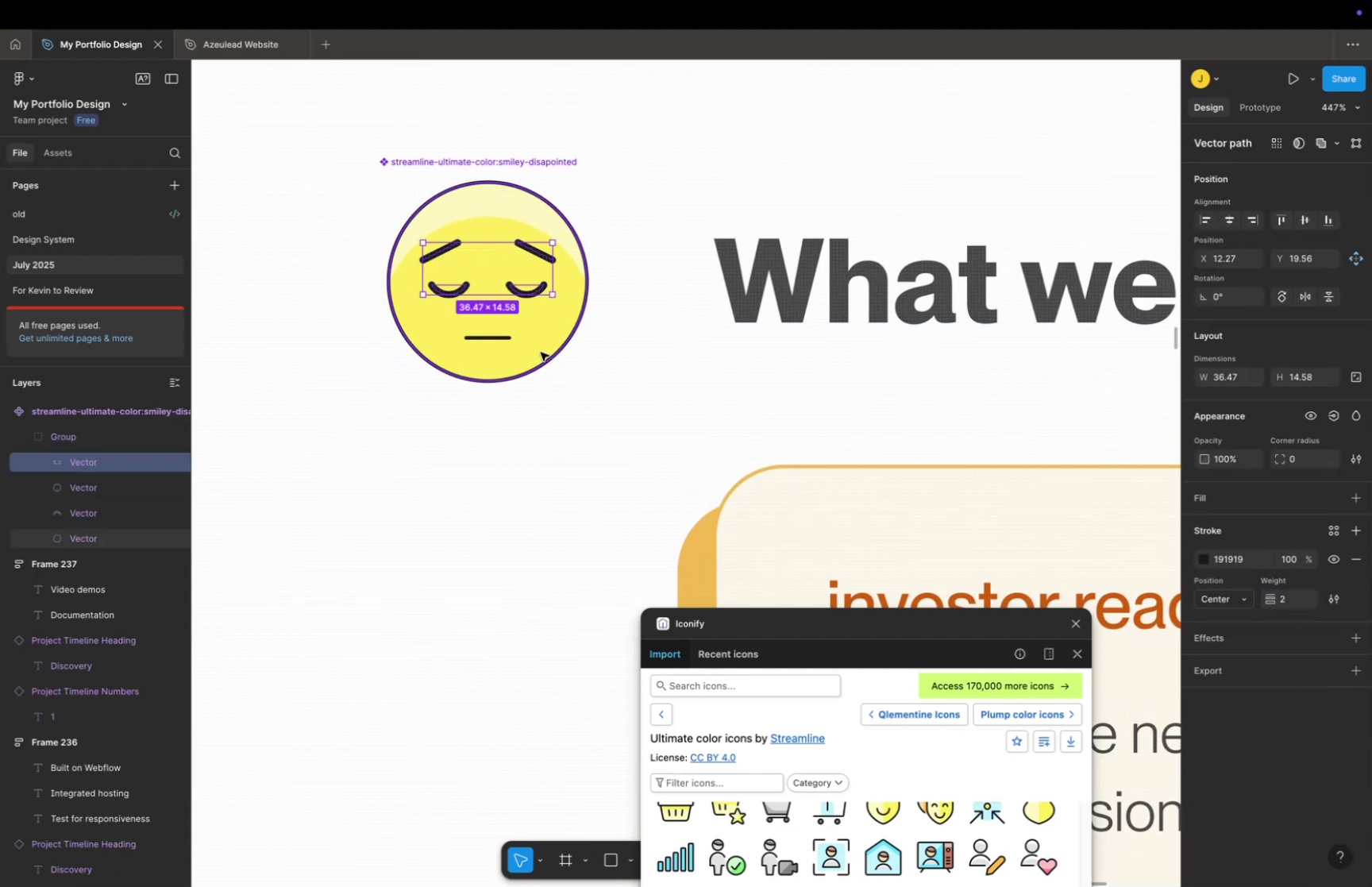 
left_click([497, 343])
 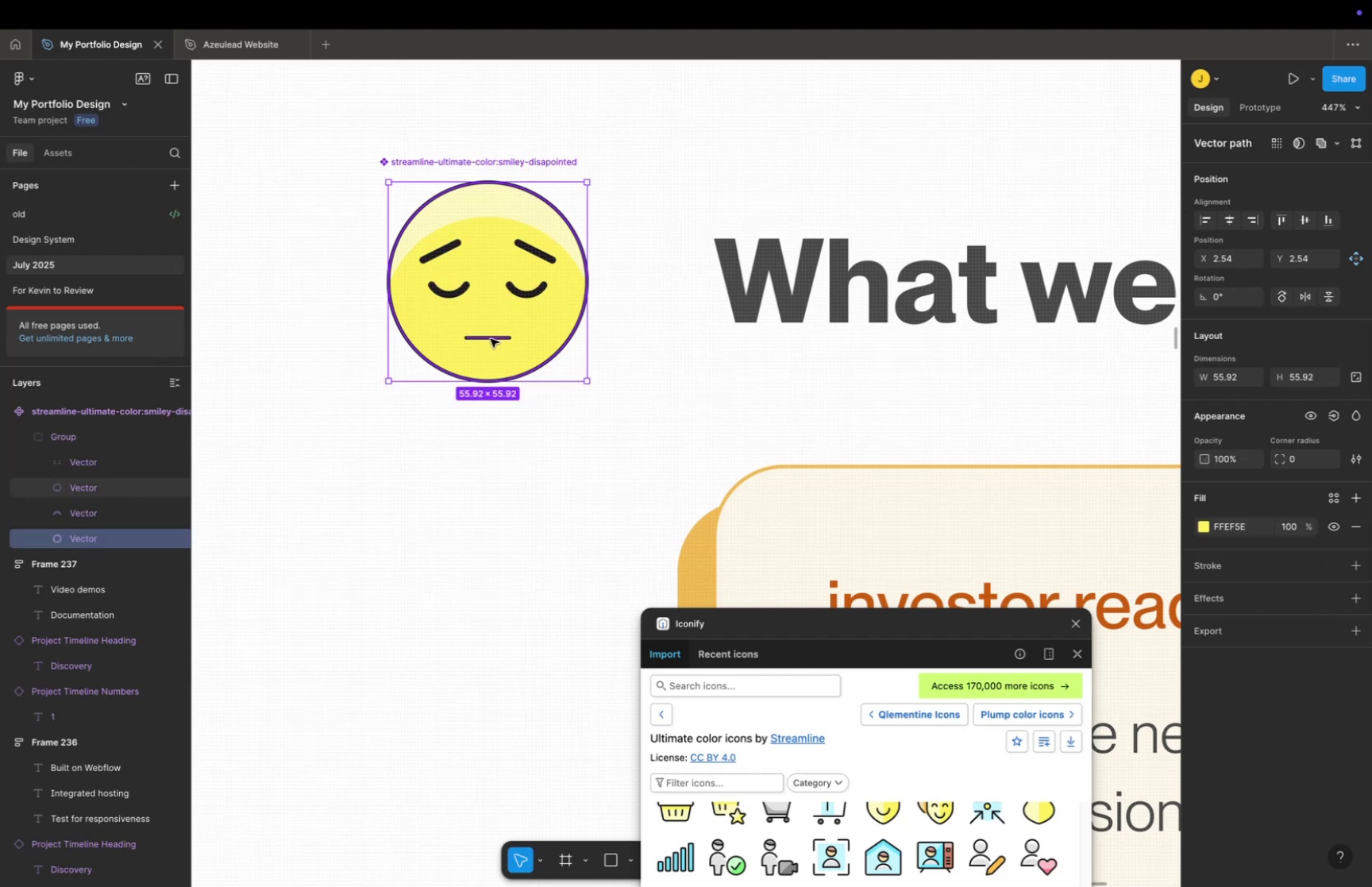 
double_click([491, 338])
 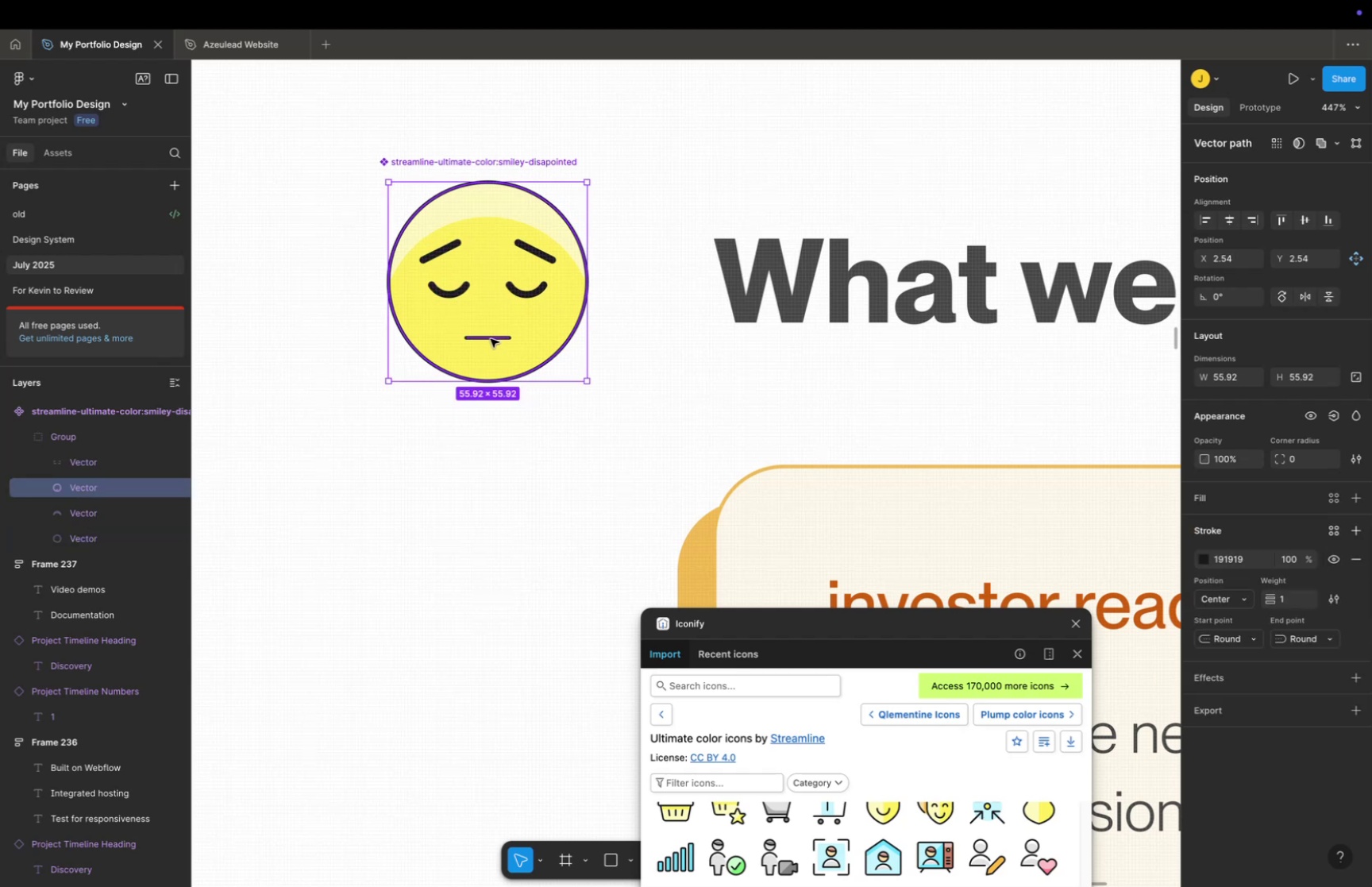 
triple_click([491, 338])
 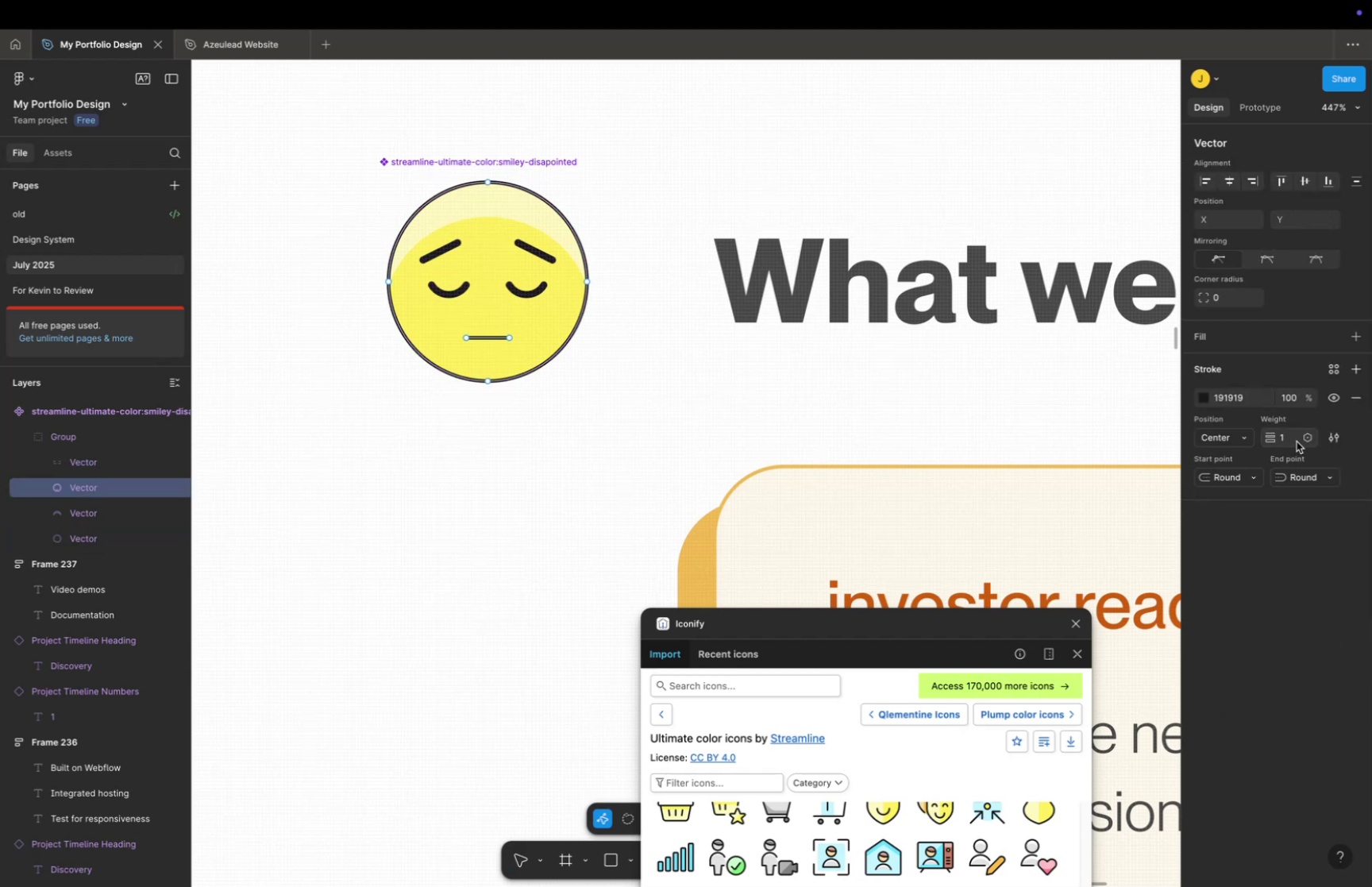 
key(2)
 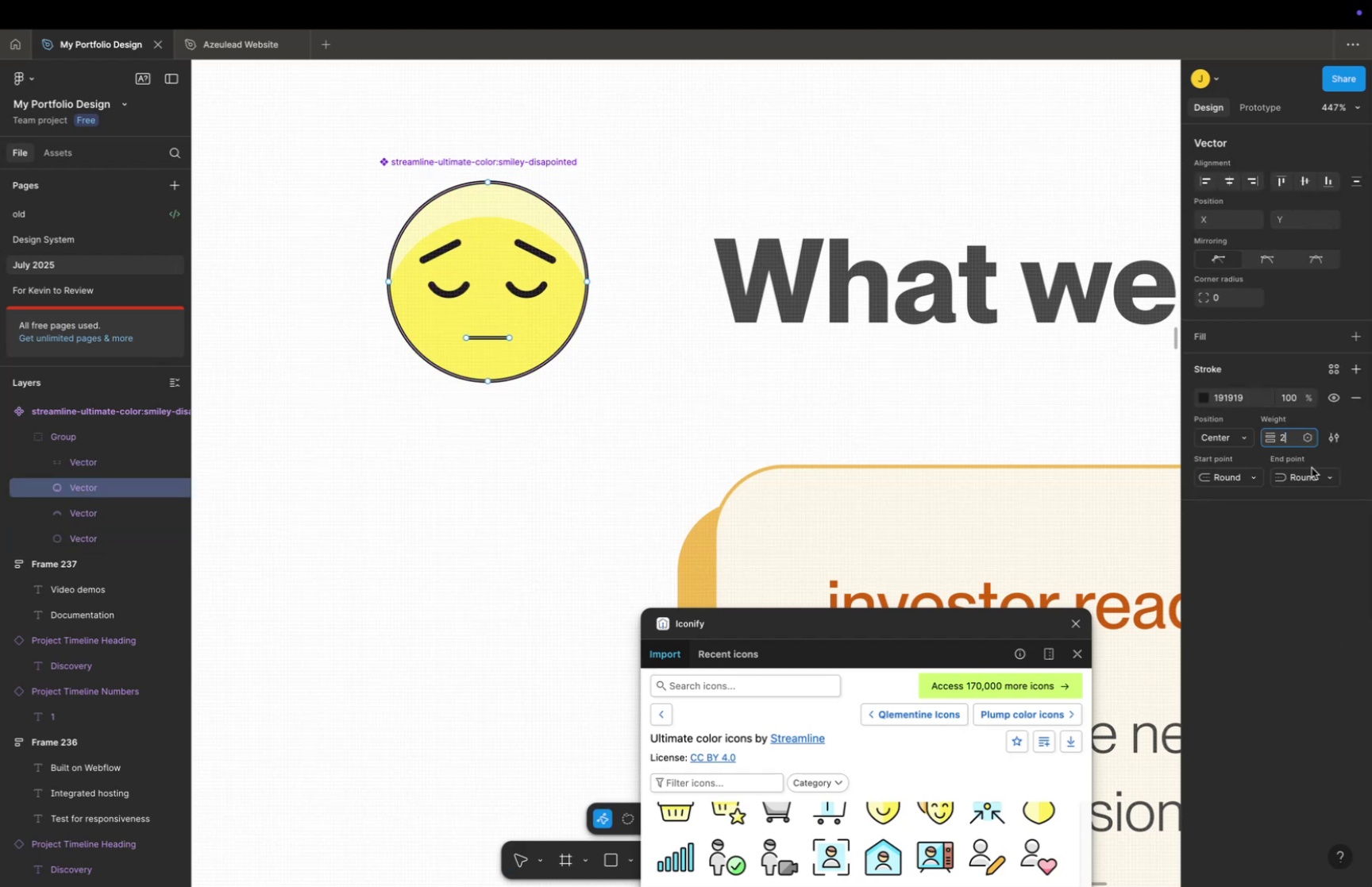 
key(Enter)
 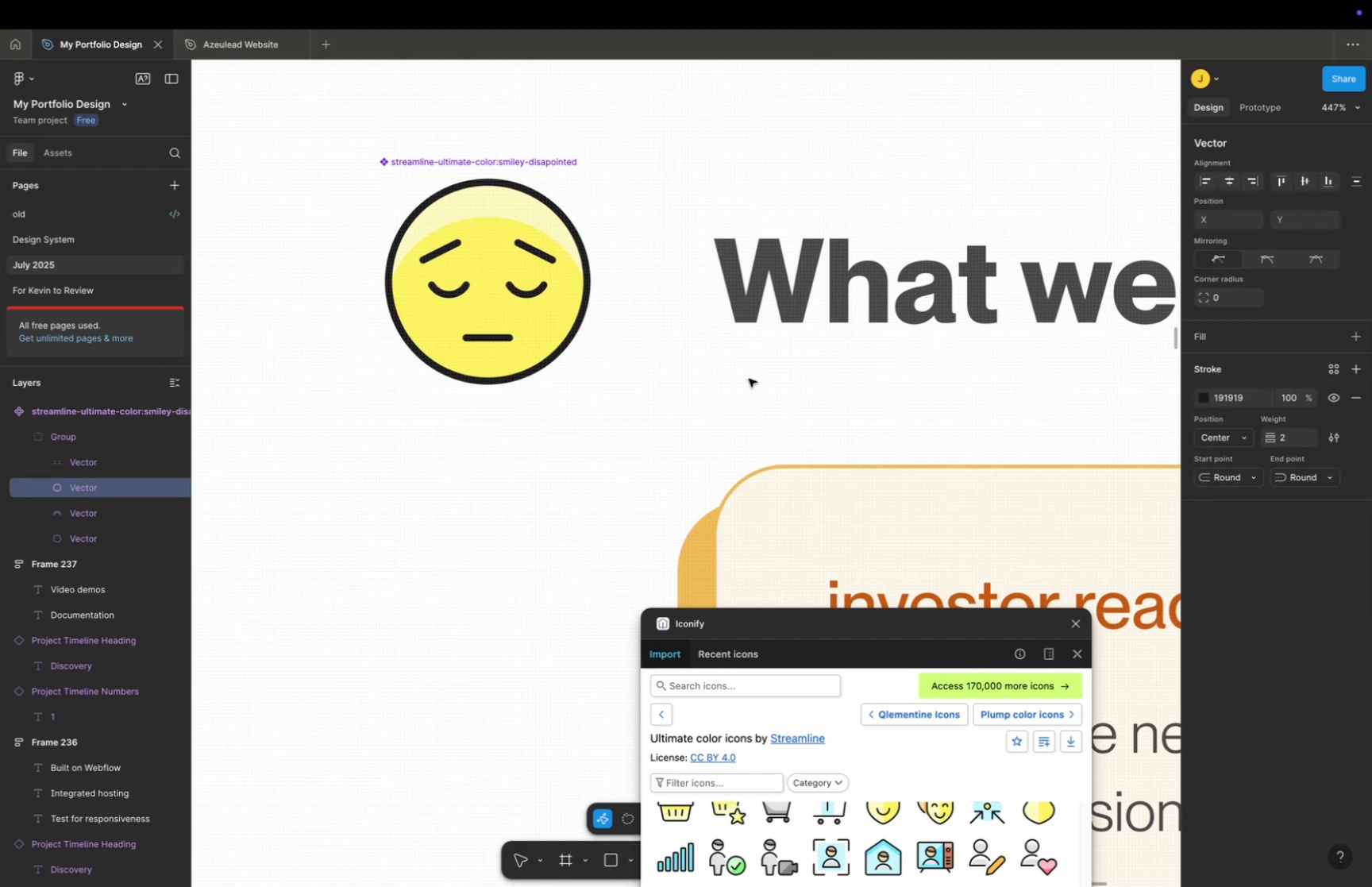 
left_click([662, 388])
 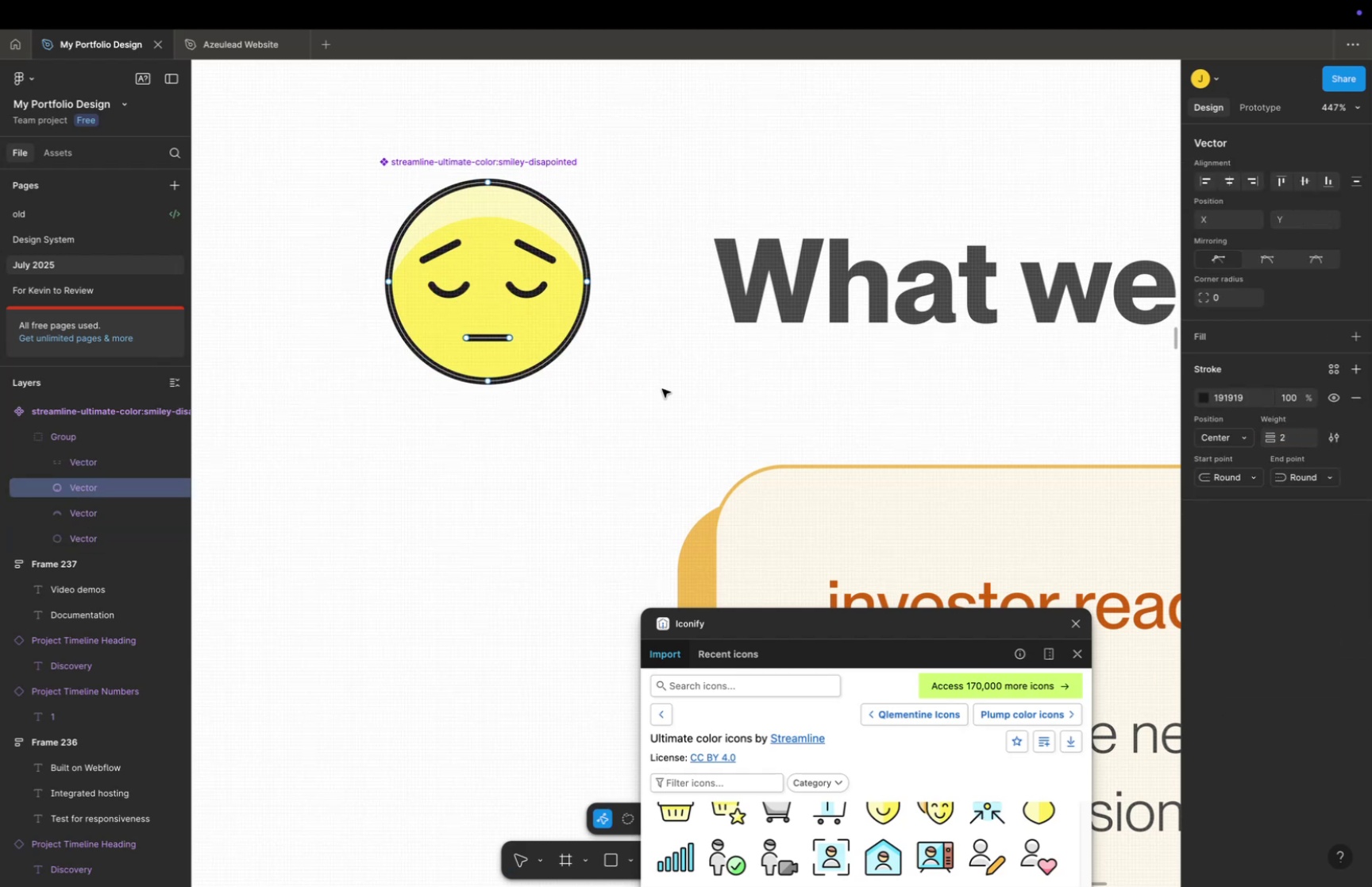 
hold_key(key=Space, duration=0.32)
 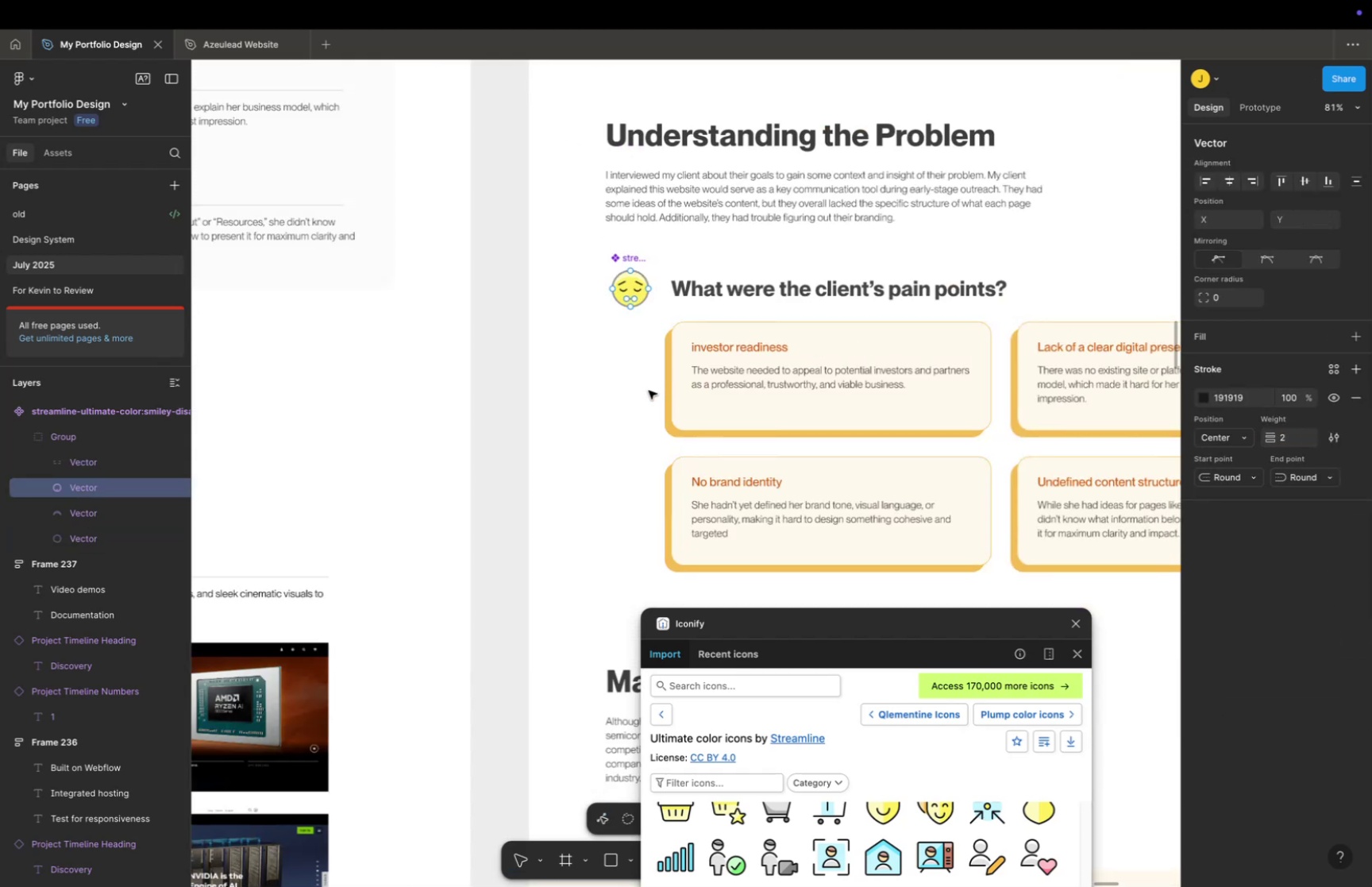 
scroll: coordinate [662, 388], scroll_direction: down, amount: 54.0
 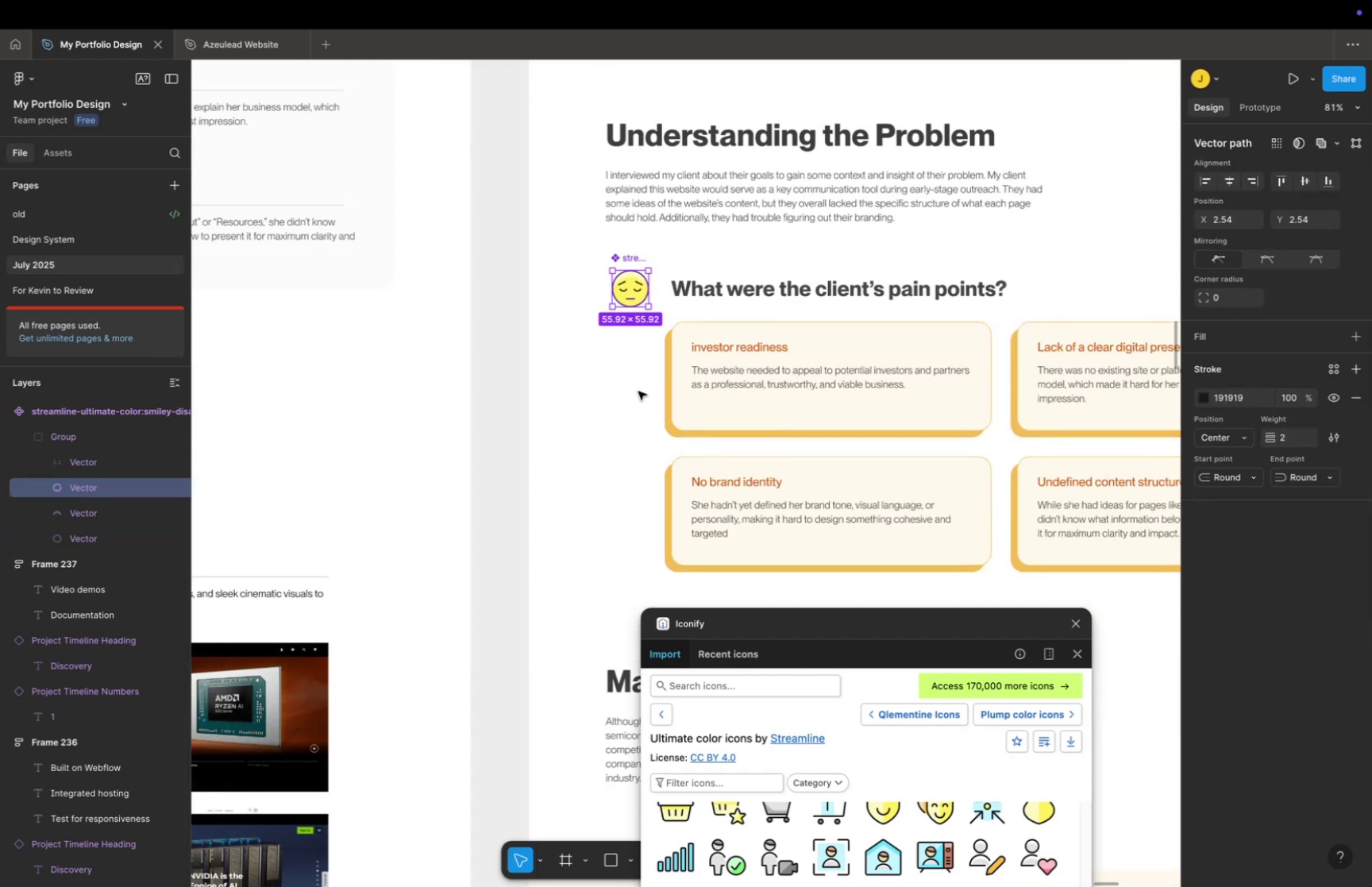 
key(Meta+CommandLeft)
 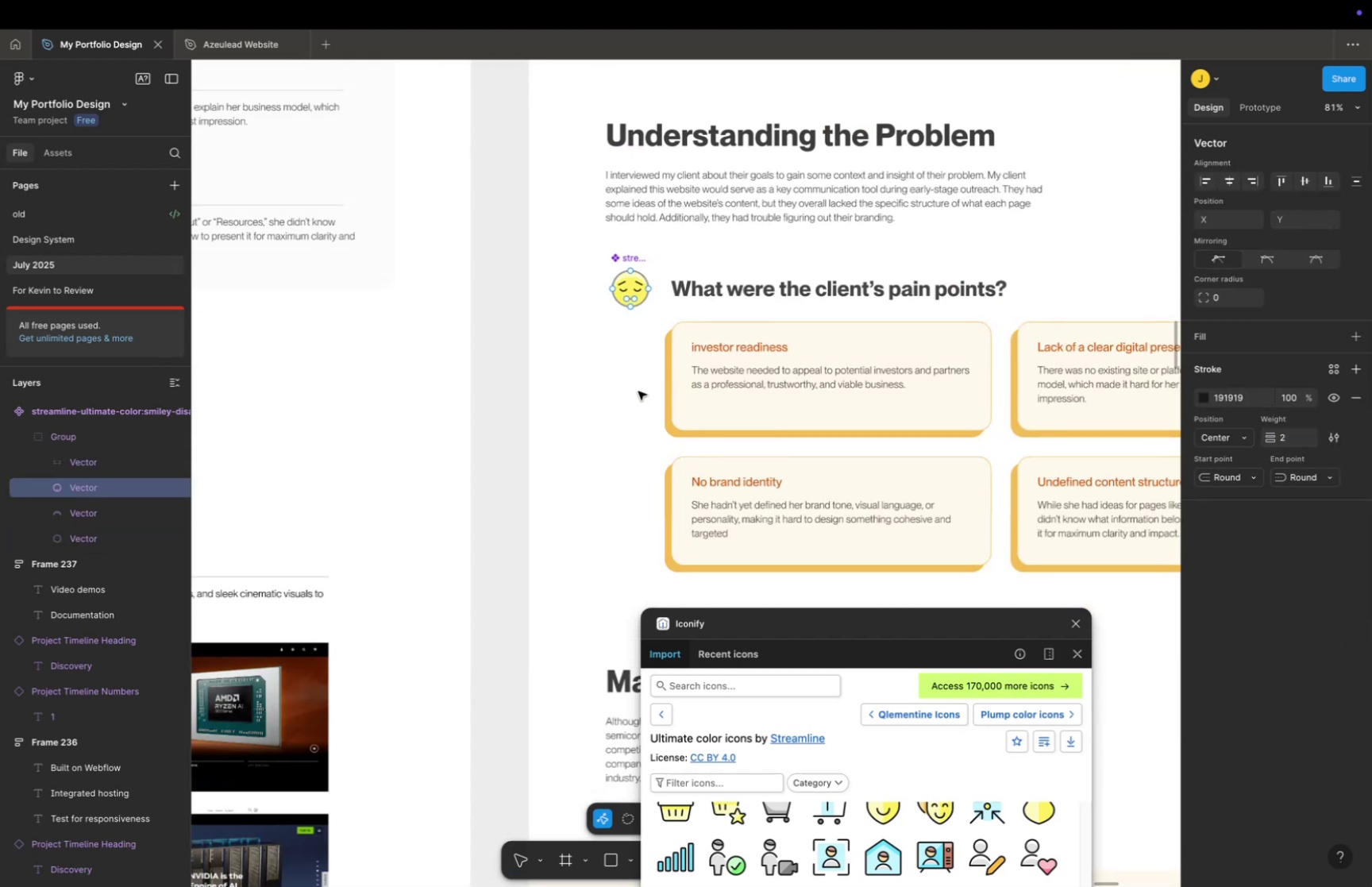 
double_click([638, 391])
 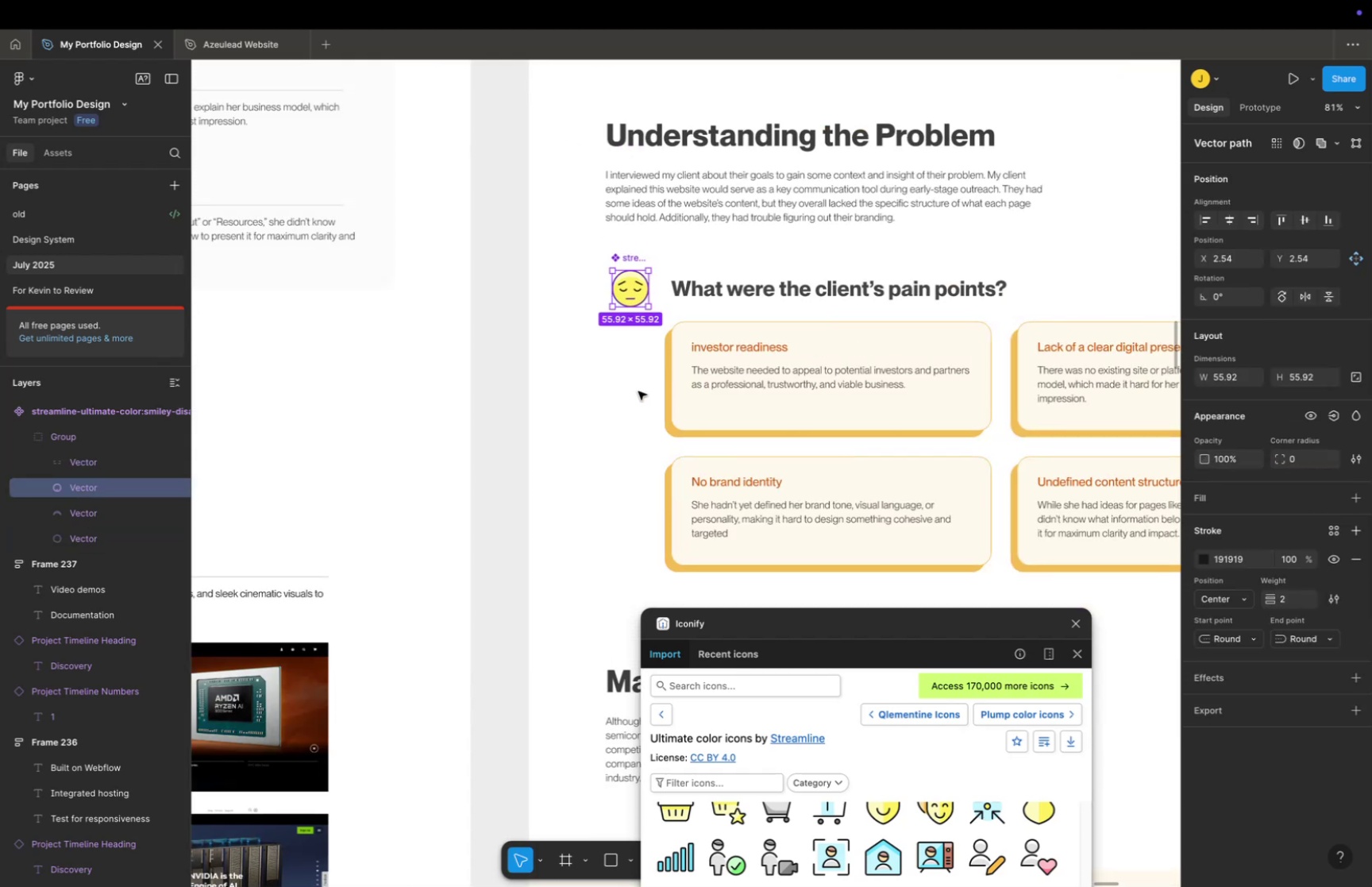 
triple_click([638, 391])
 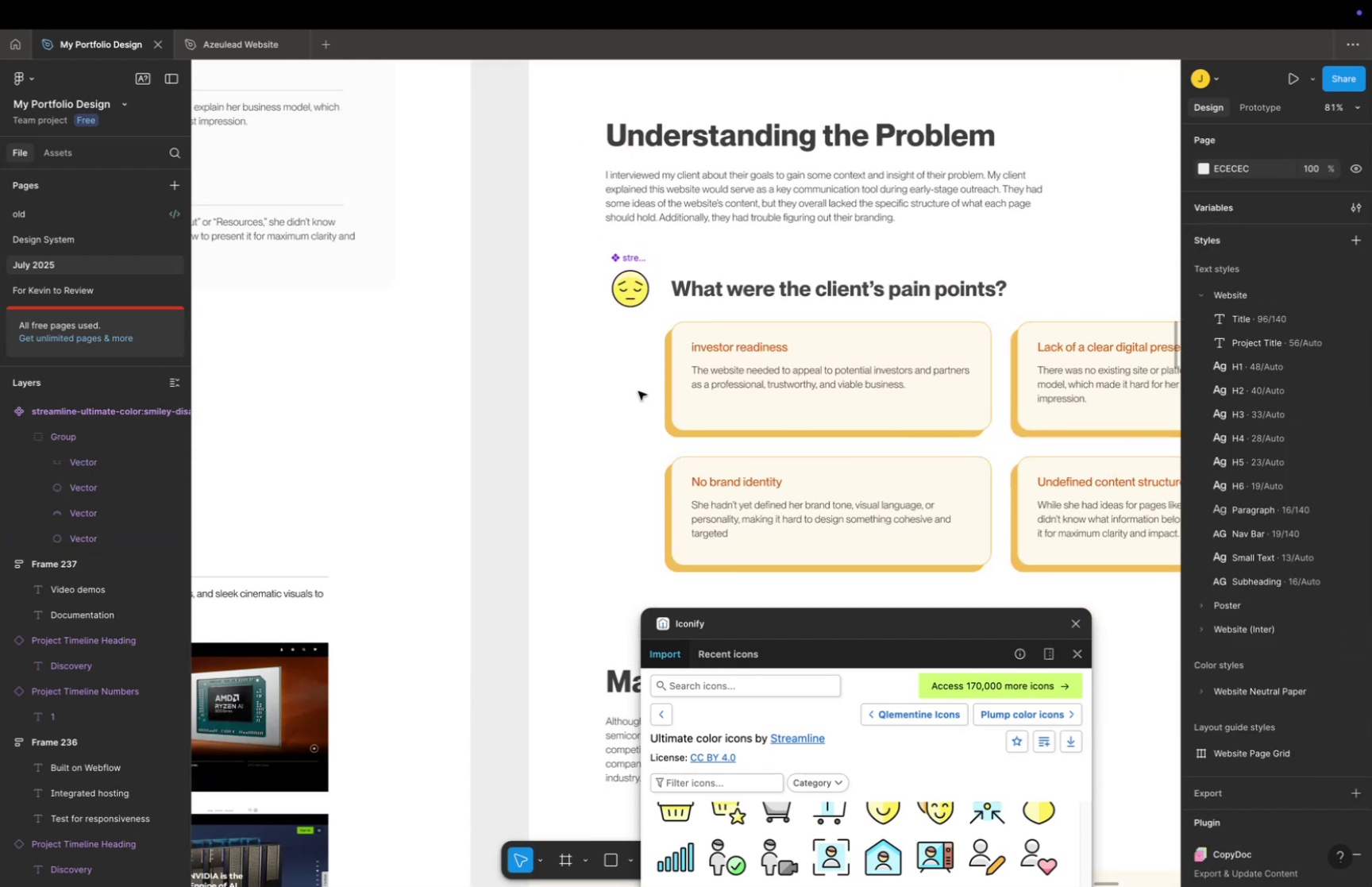 
hold_key(key=Space, duration=0.41)
 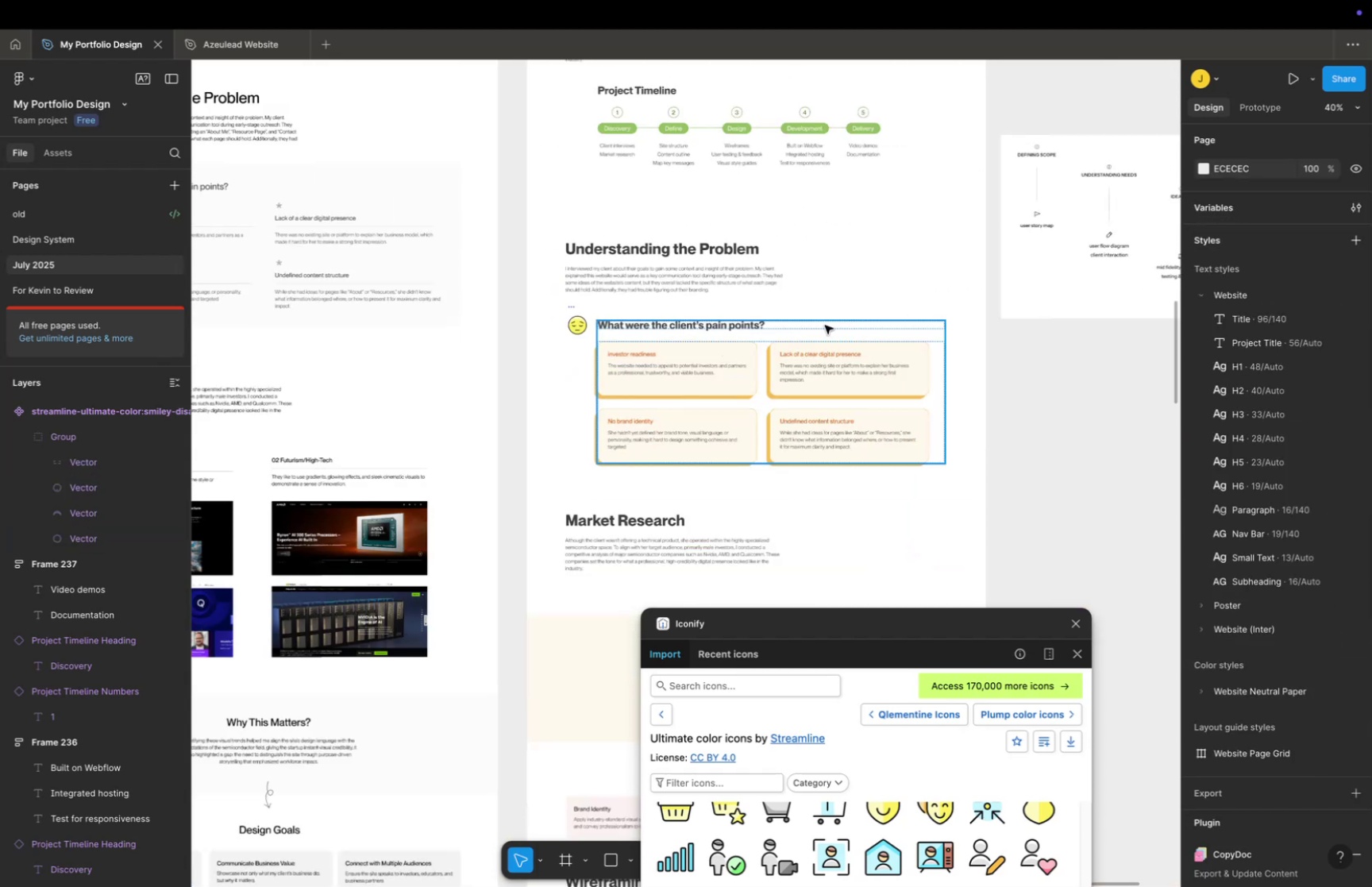 
left_click_drag(start_coordinate=[663, 384], to_coordinate=[582, 378])
 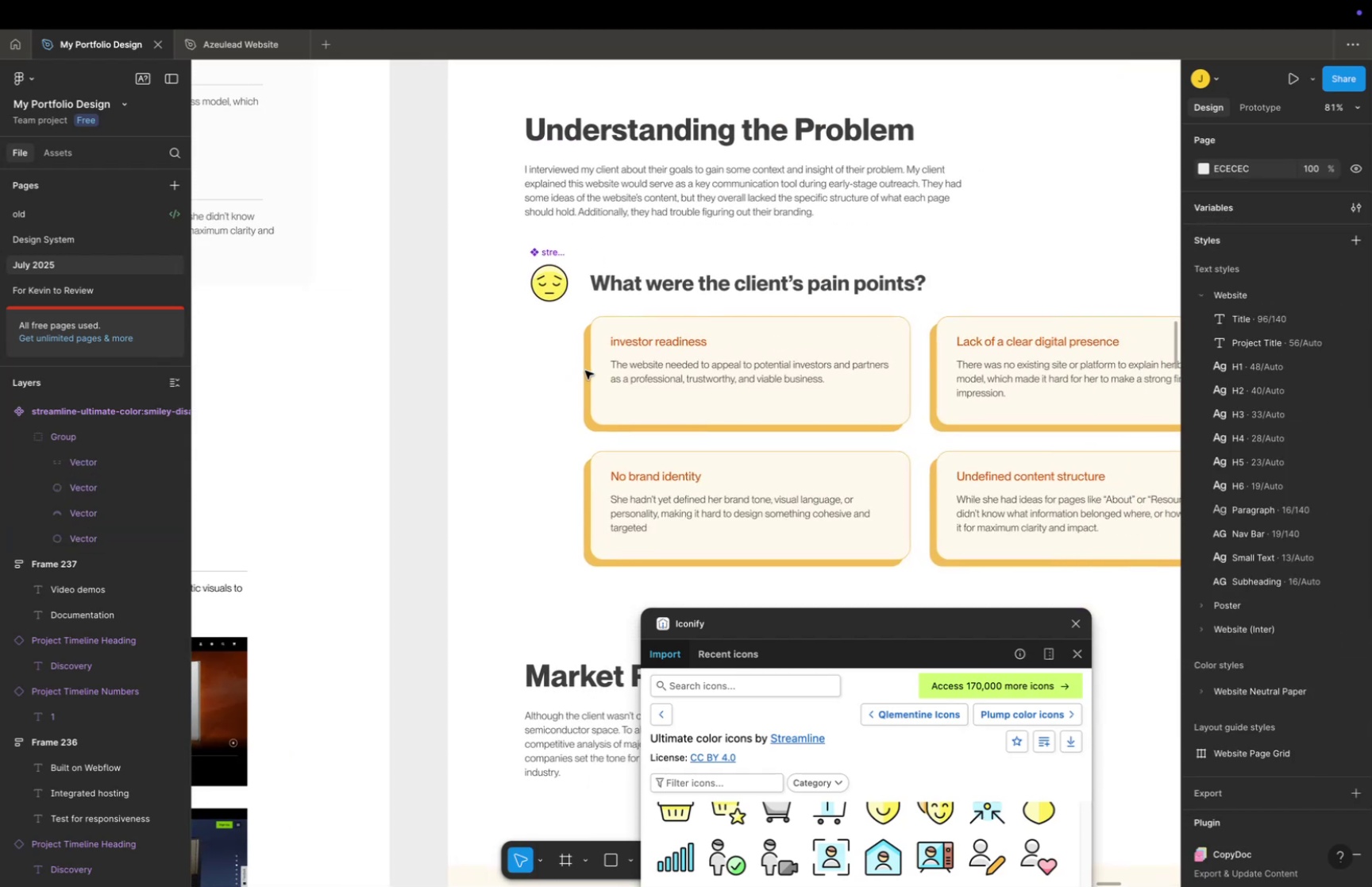 
key(Meta+CommandLeft)
 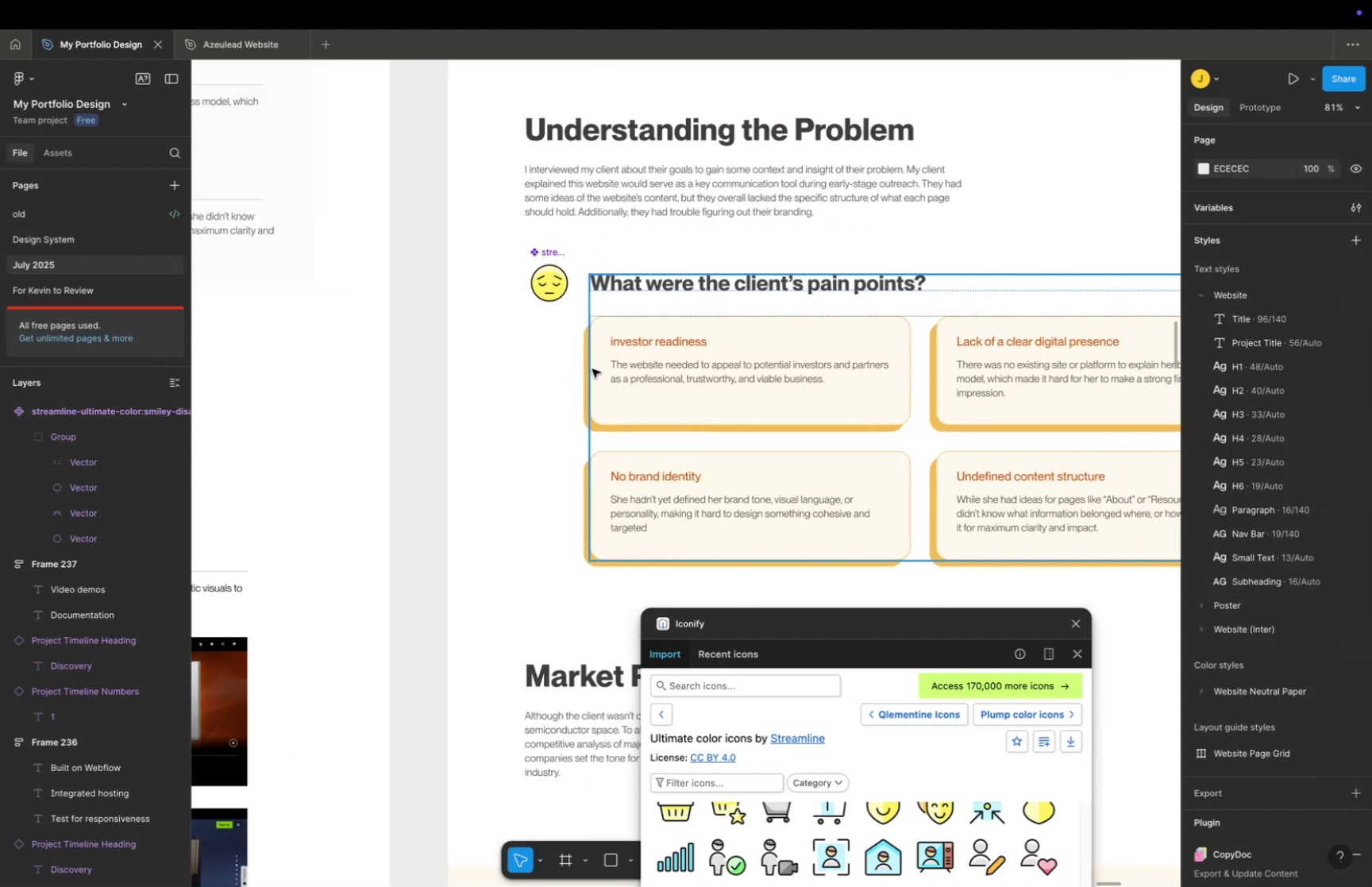 
scroll: coordinate [553, 322], scroll_direction: up, amount: 10.0
 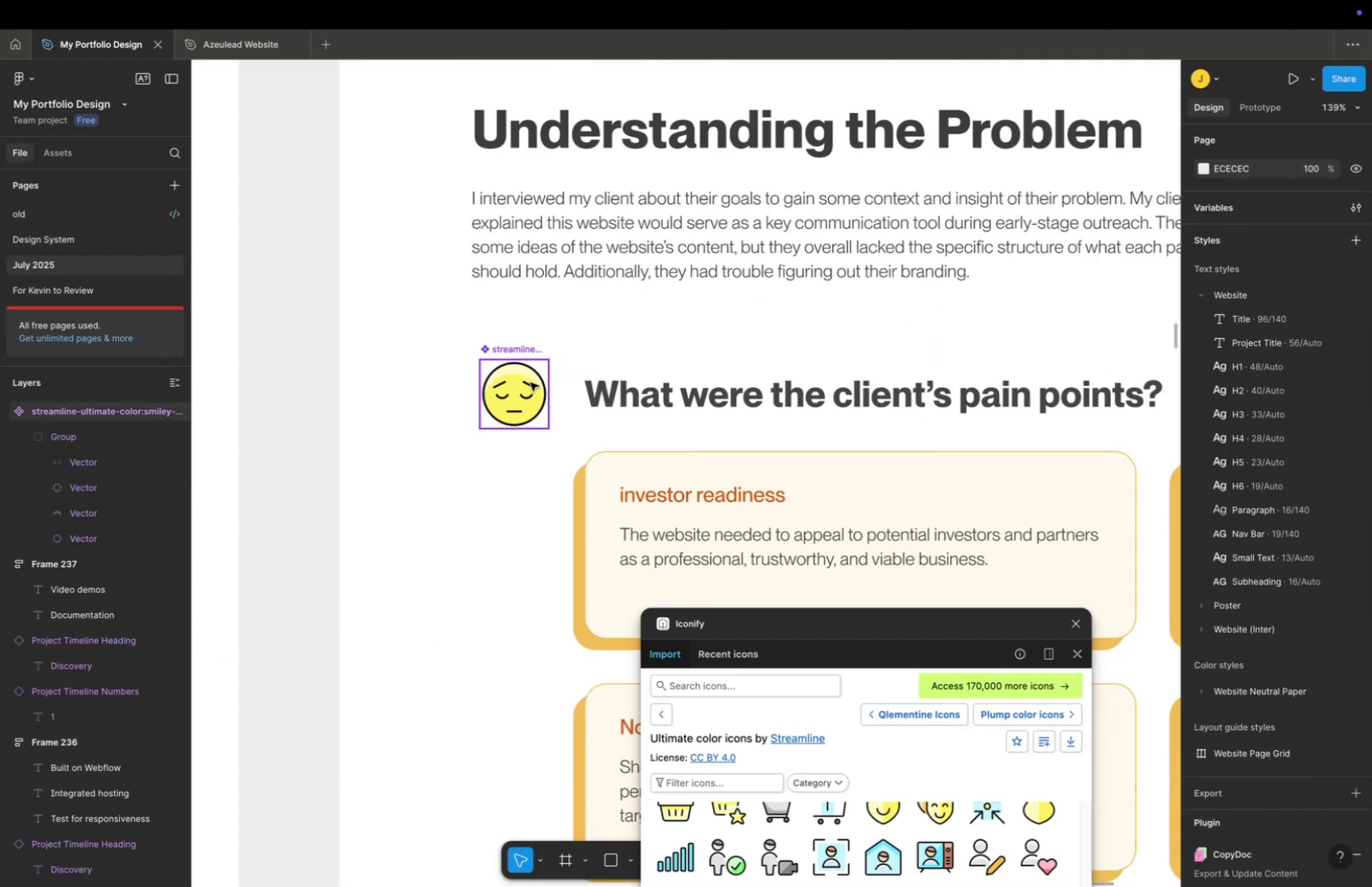 
hold_key(key=CommandLeft, duration=0.51)
 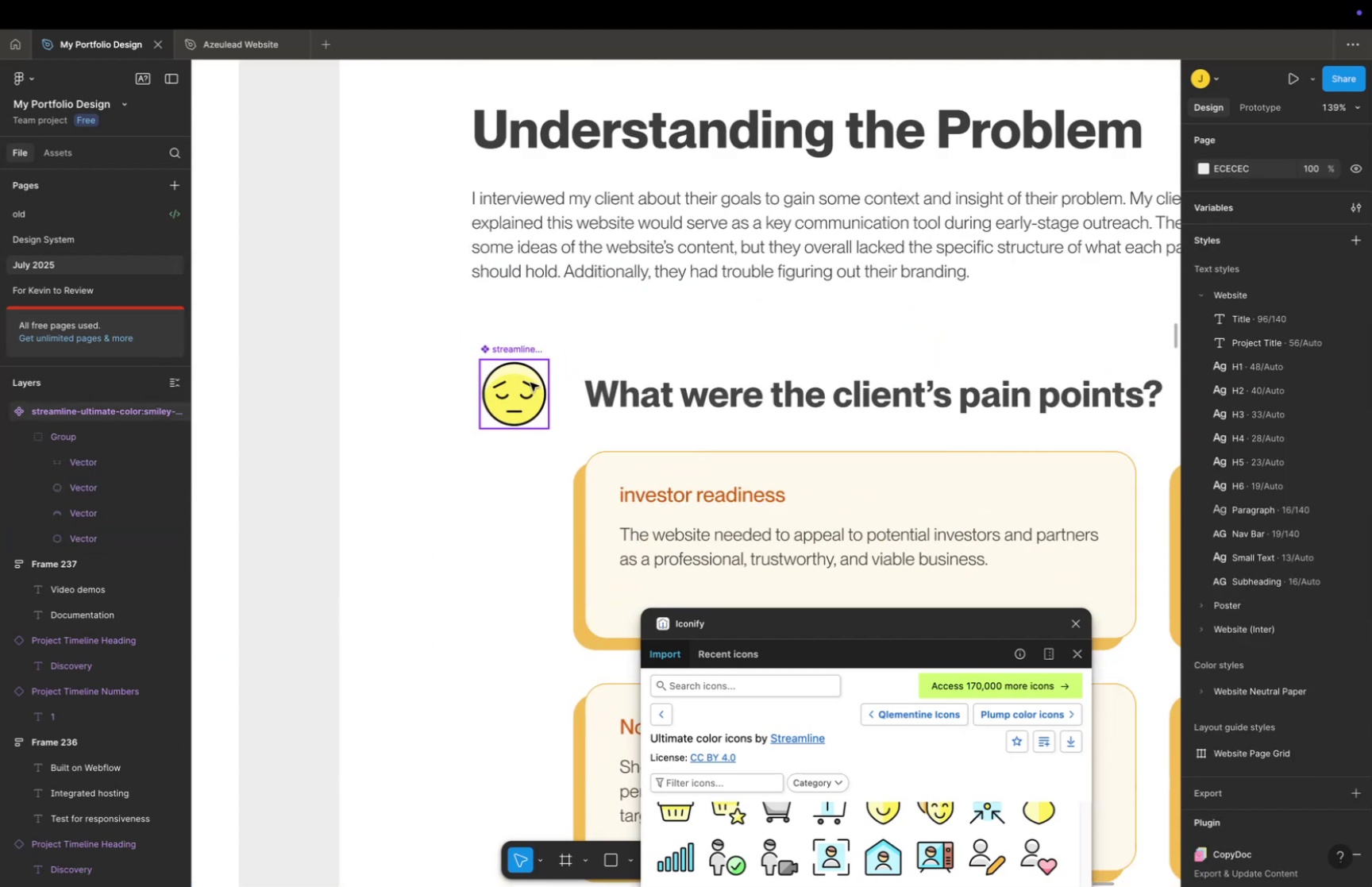 
left_click([530, 382])
 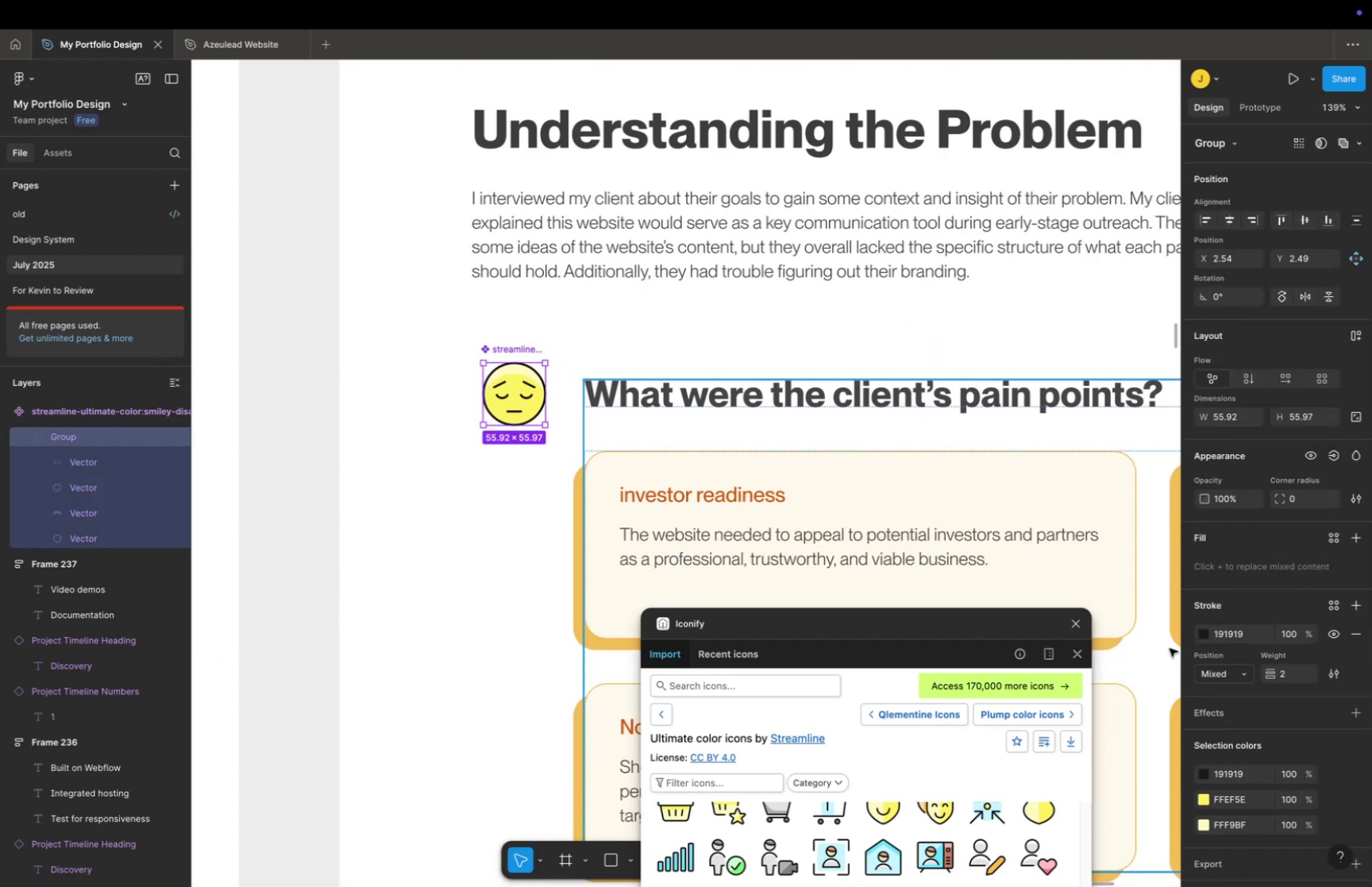 
scroll: coordinate [1242, 764], scroll_direction: down, amount: 1.0
 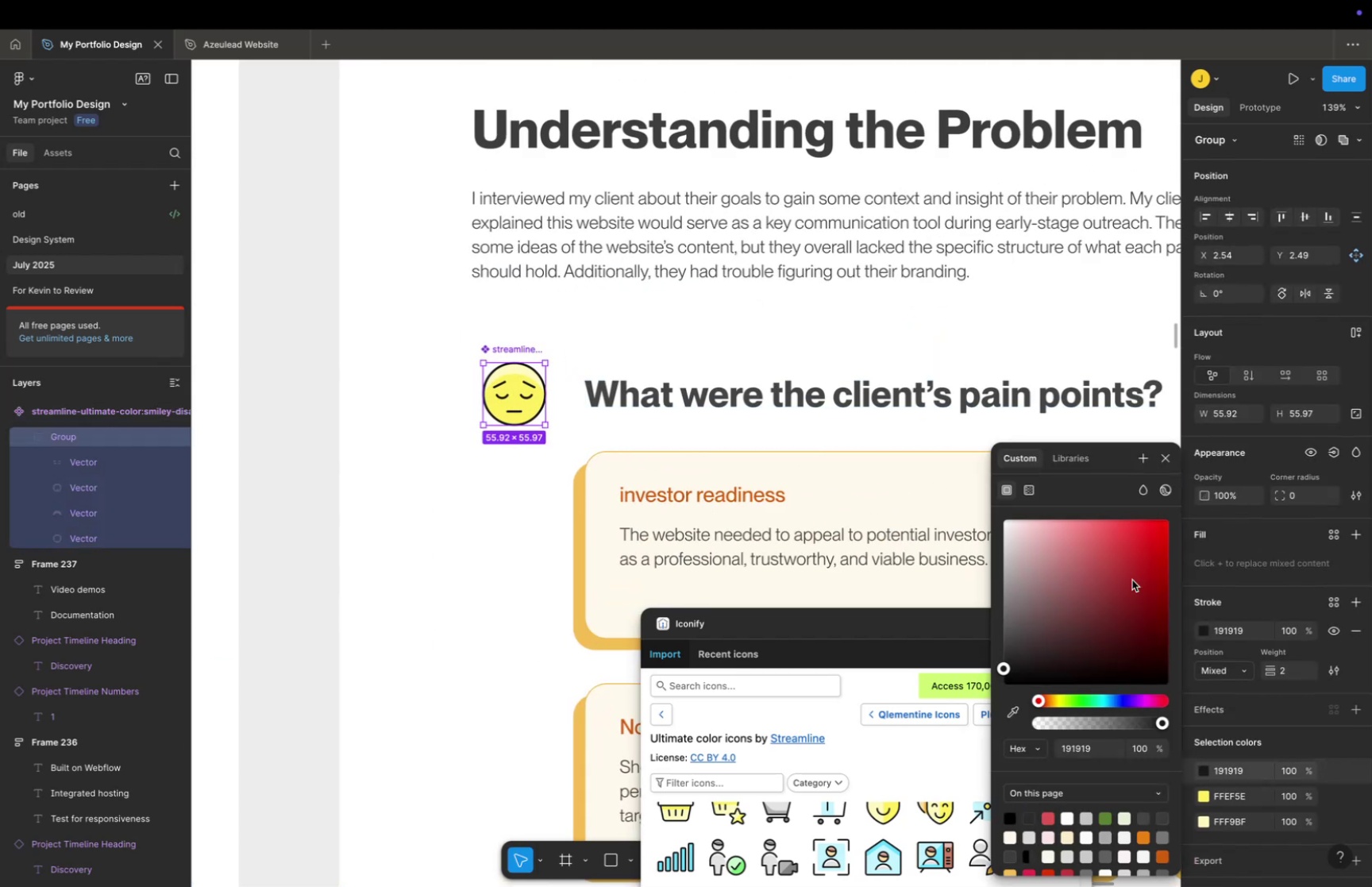 
left_click([1071, 461])
 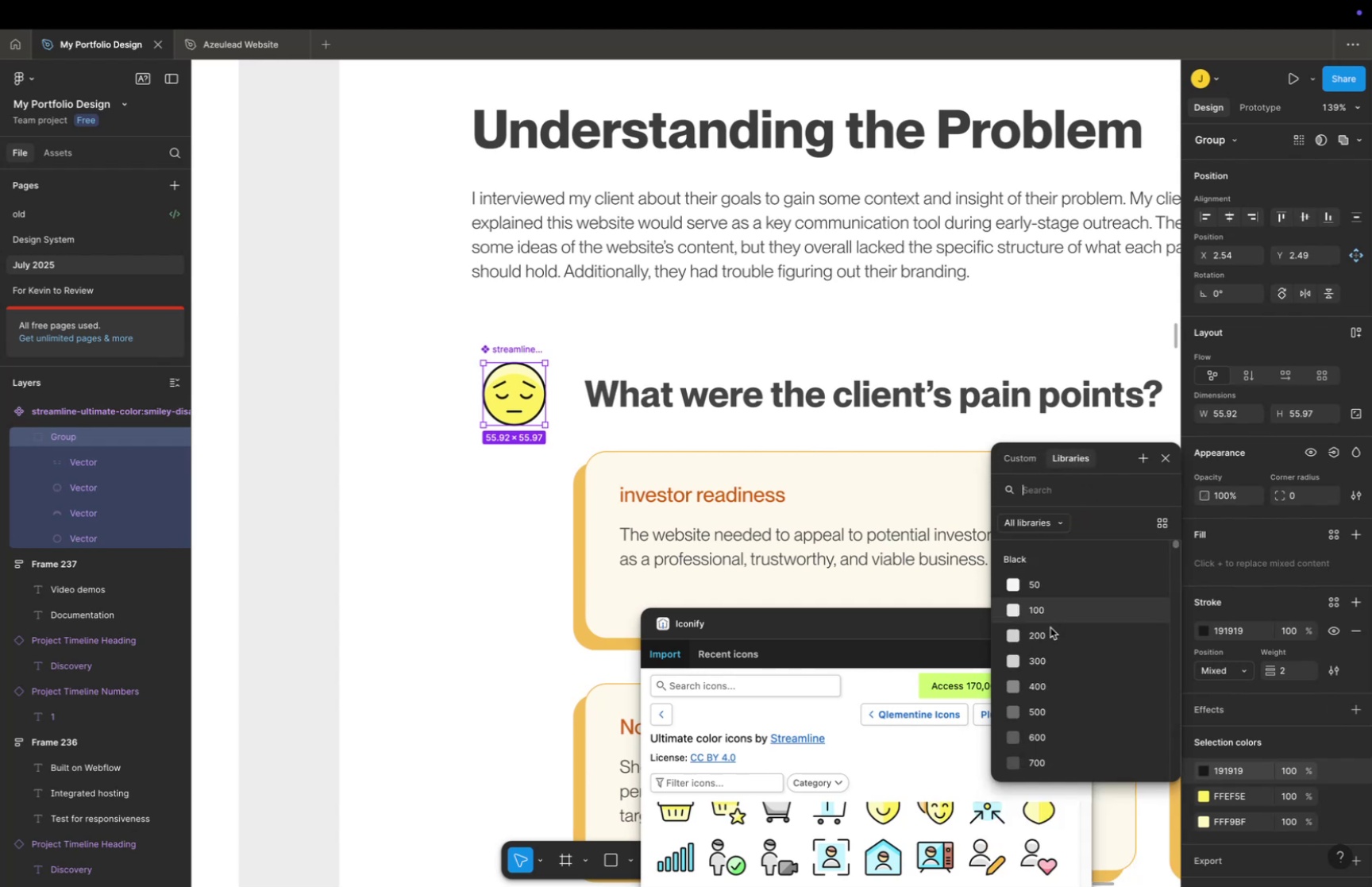 
scroll: coordinate [1041, 742], scroll_direction: down, amount: 4.0
 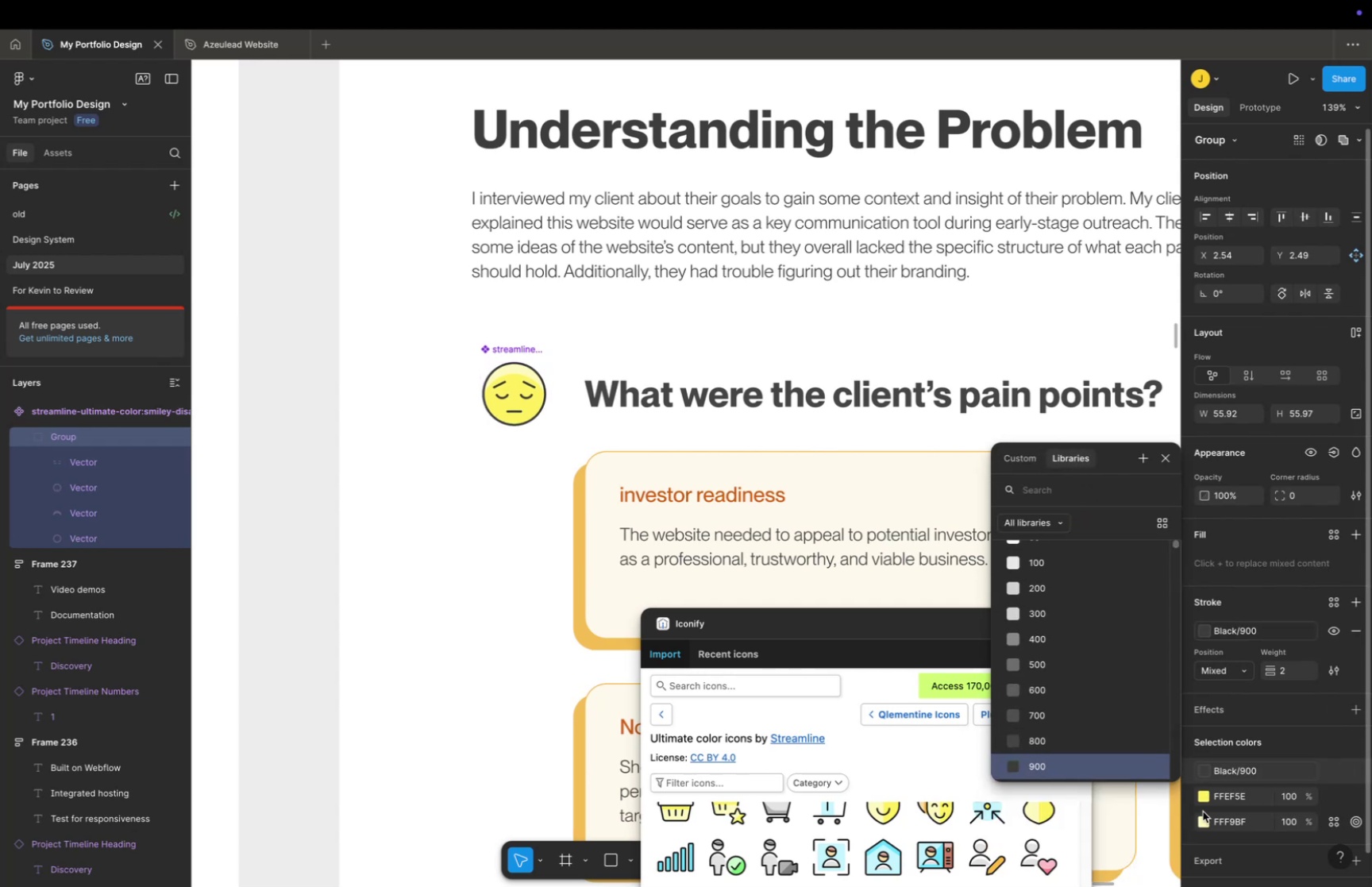 
left_click([1206, 796])
 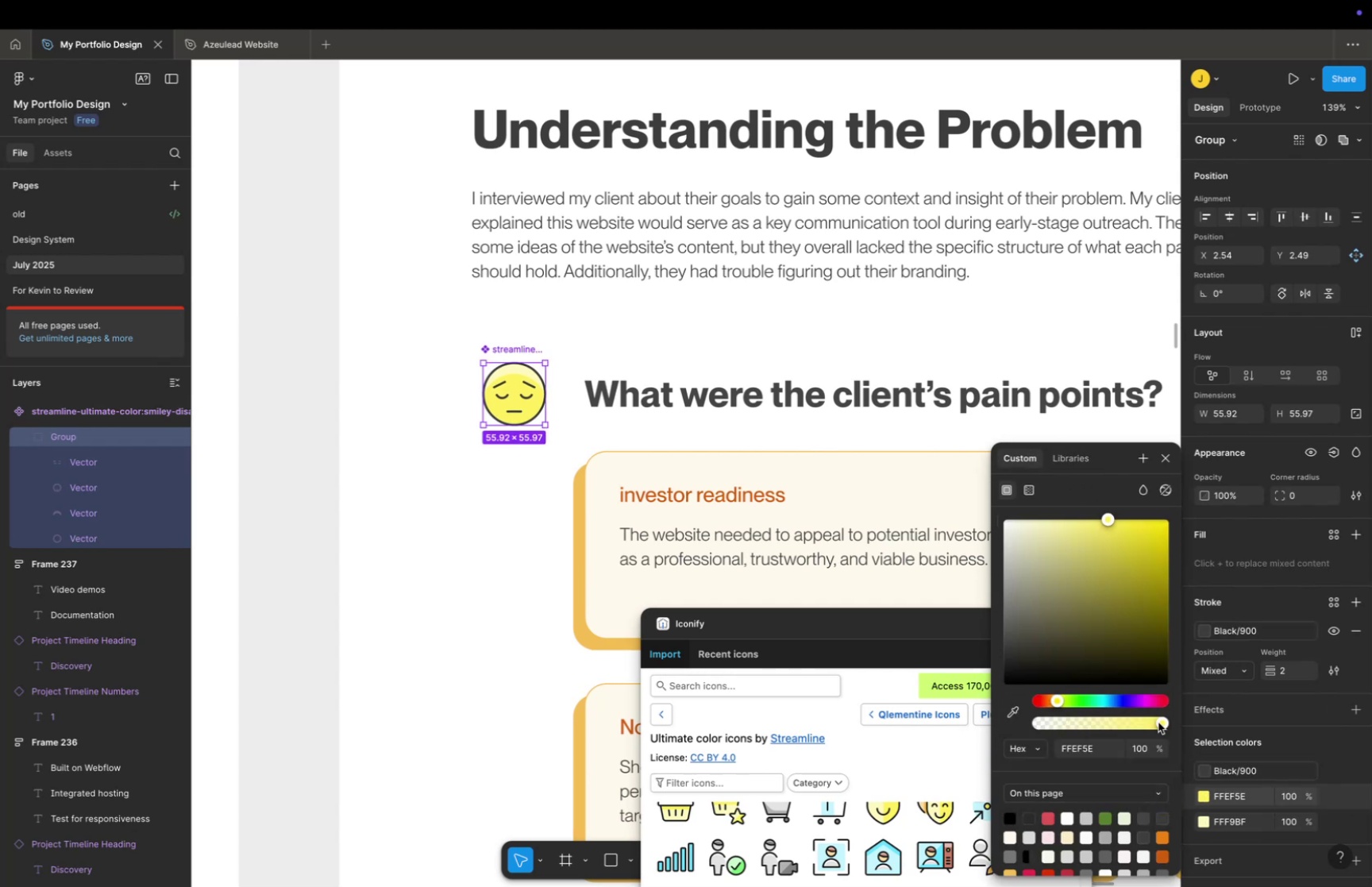 
scroll: coordinate [1112, 680], scroll_direction: down, amount: 2.0
 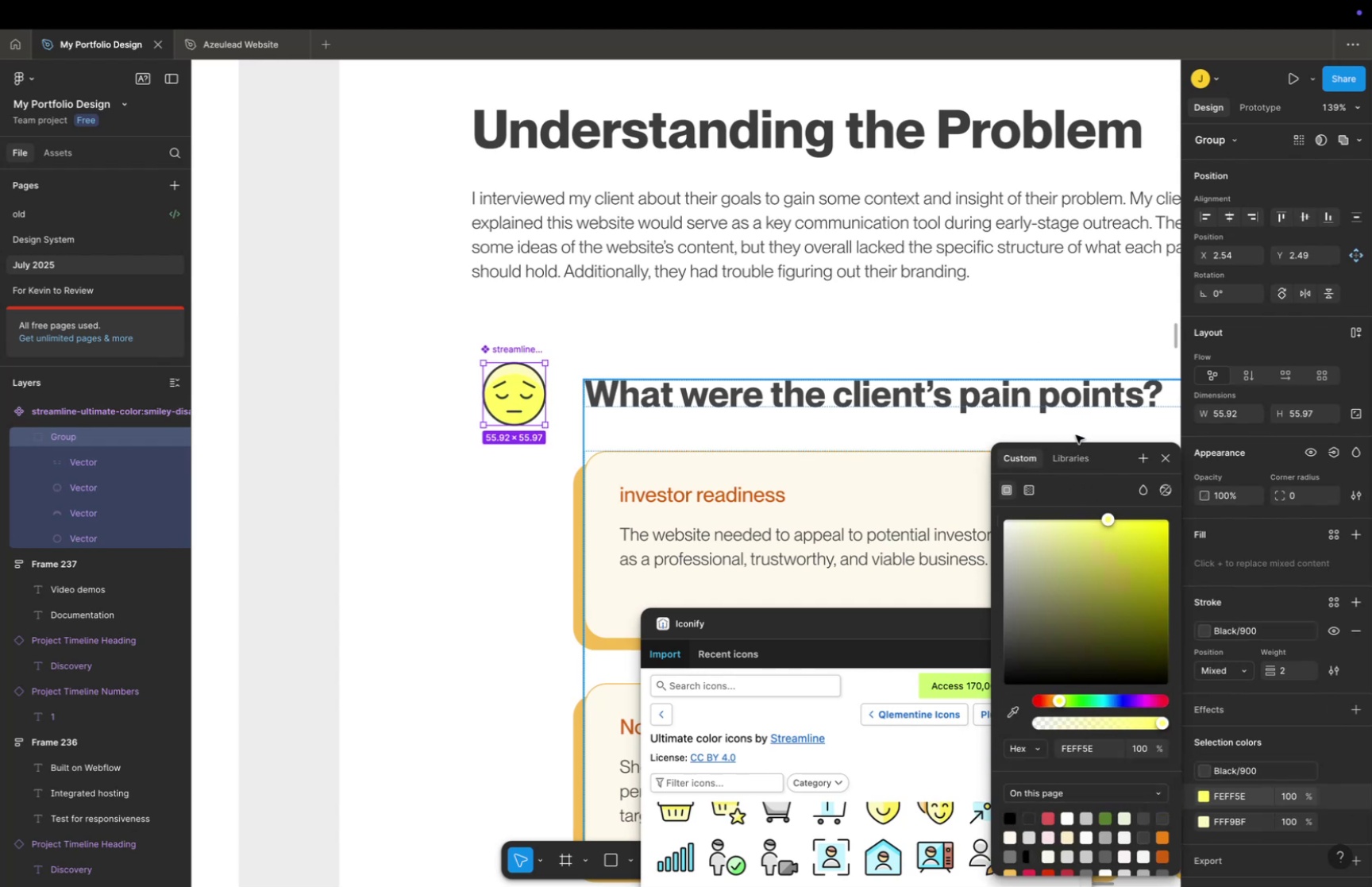 
left_click([1077, 451])
 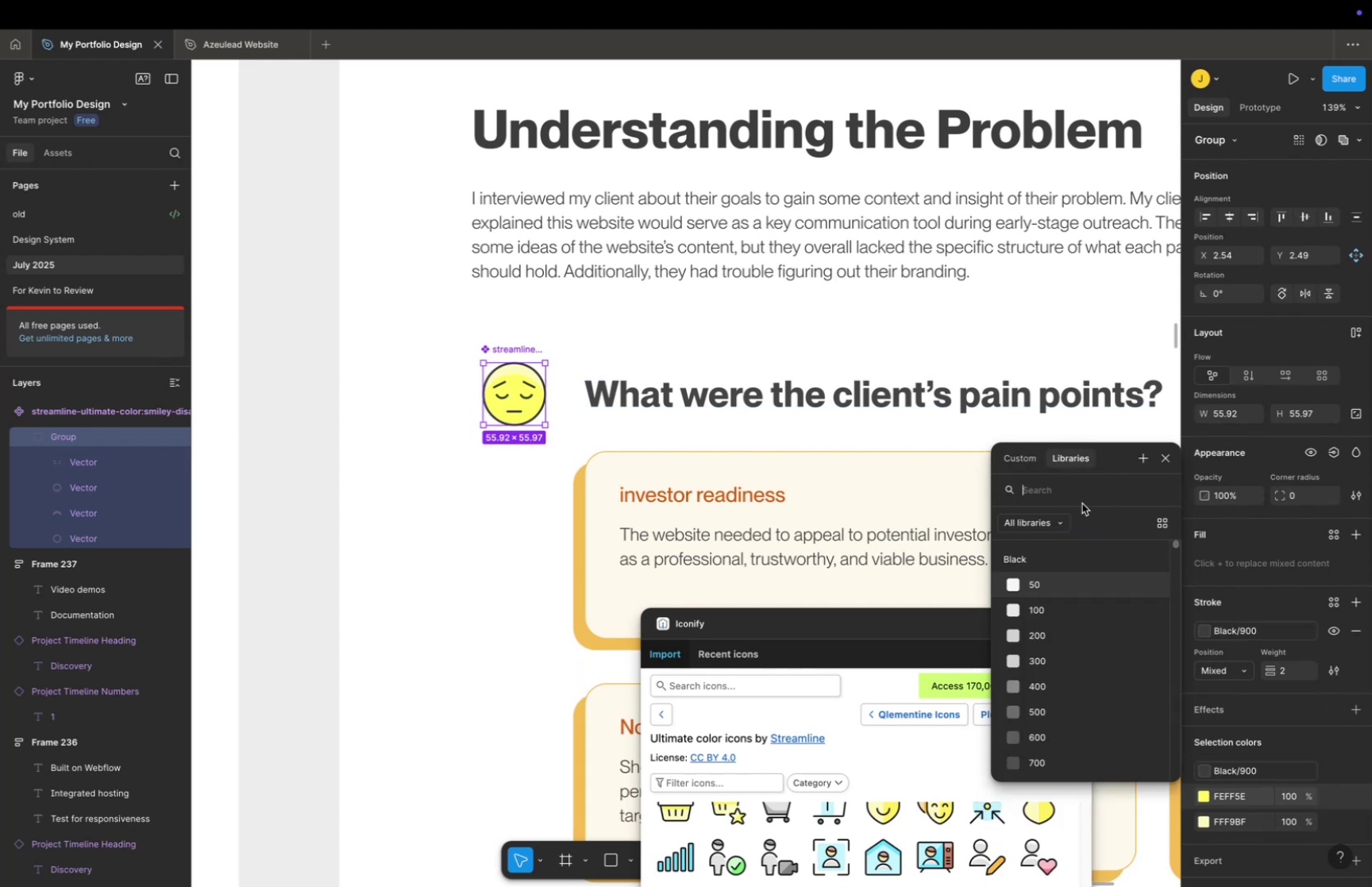 
scroll: coordinate [1104, 641], scroll_direction: down, amount: 12.0
 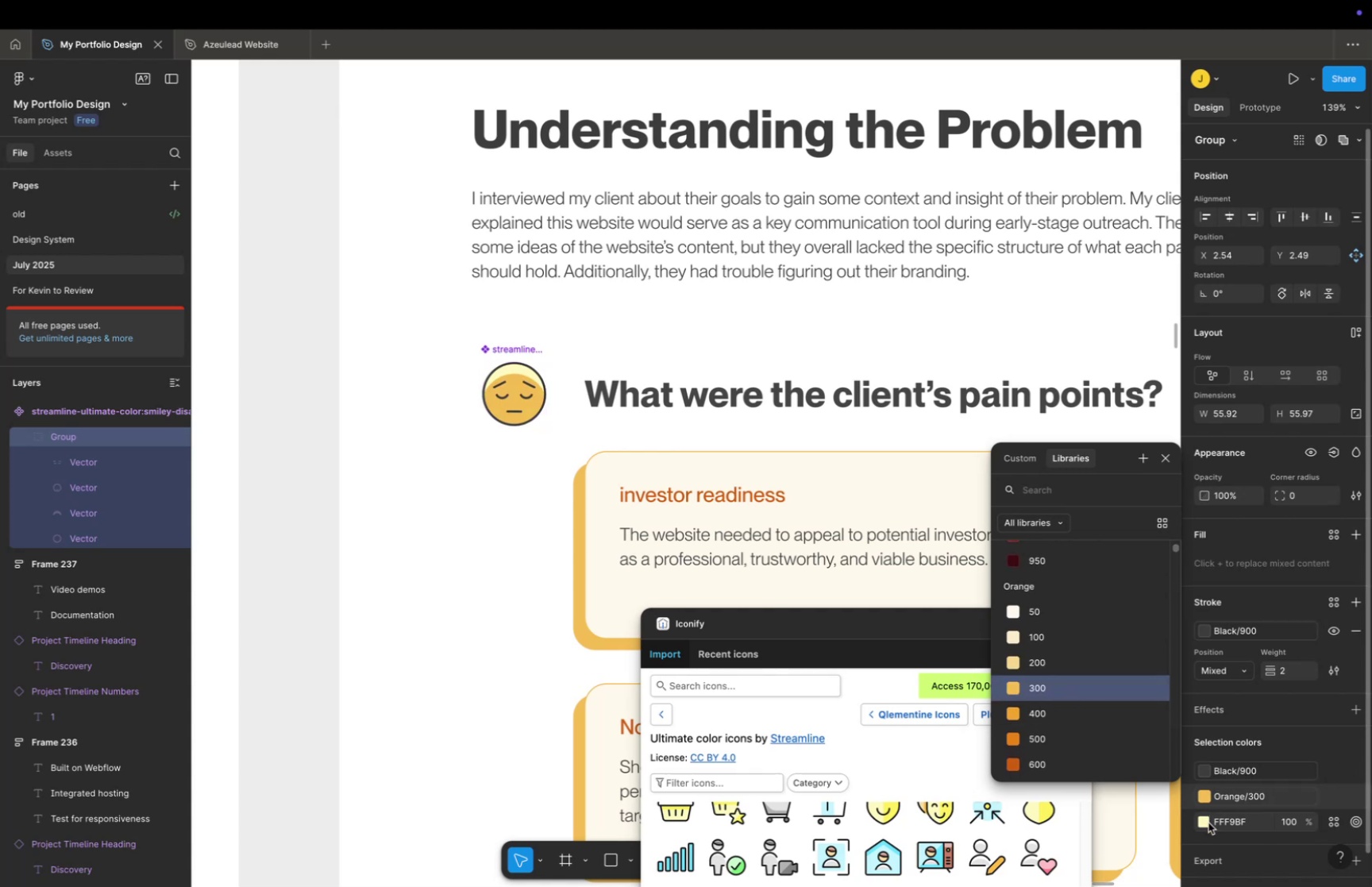 
left_click([1069, 644])
 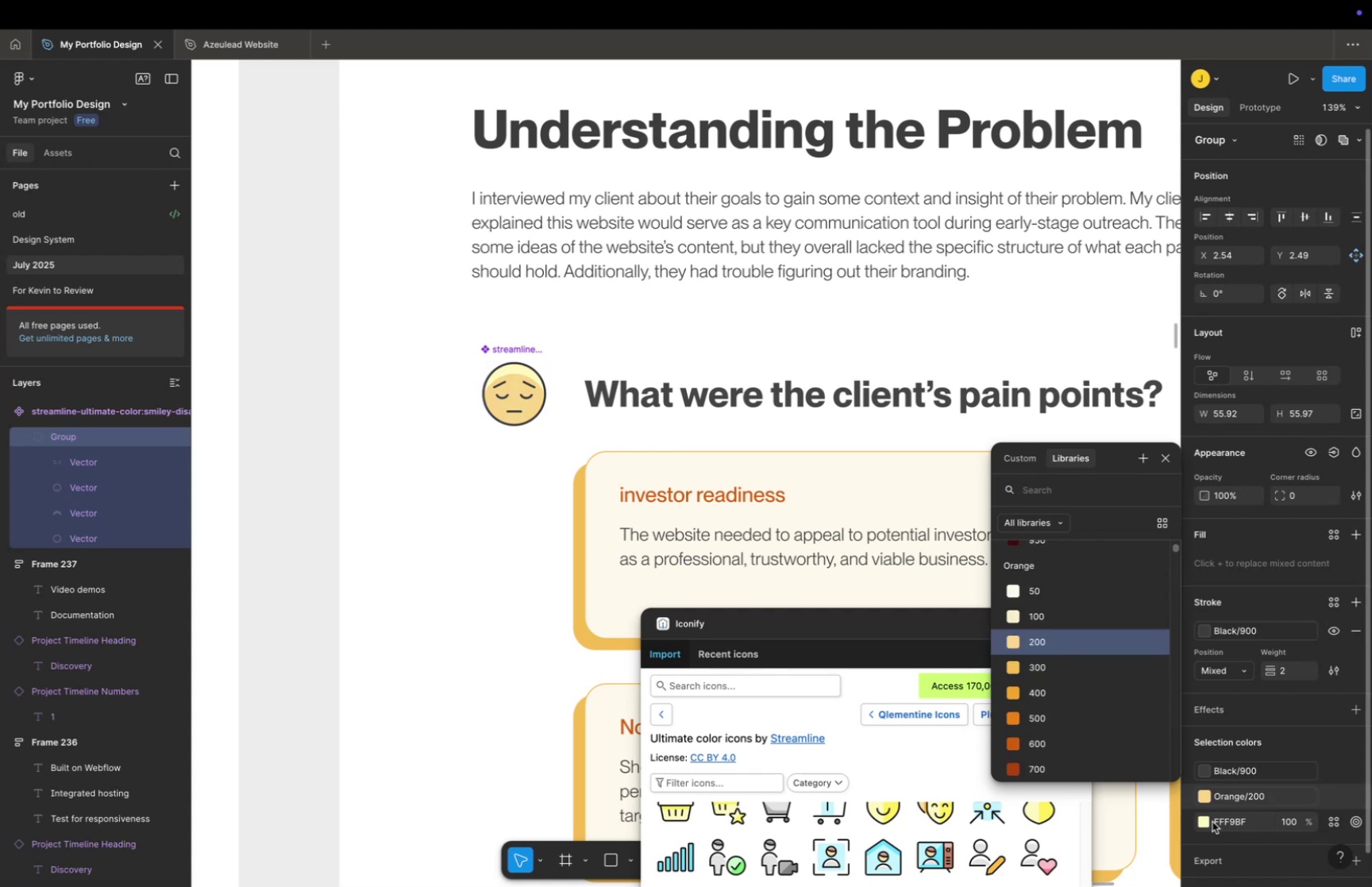 
left_click([1210, 820])
 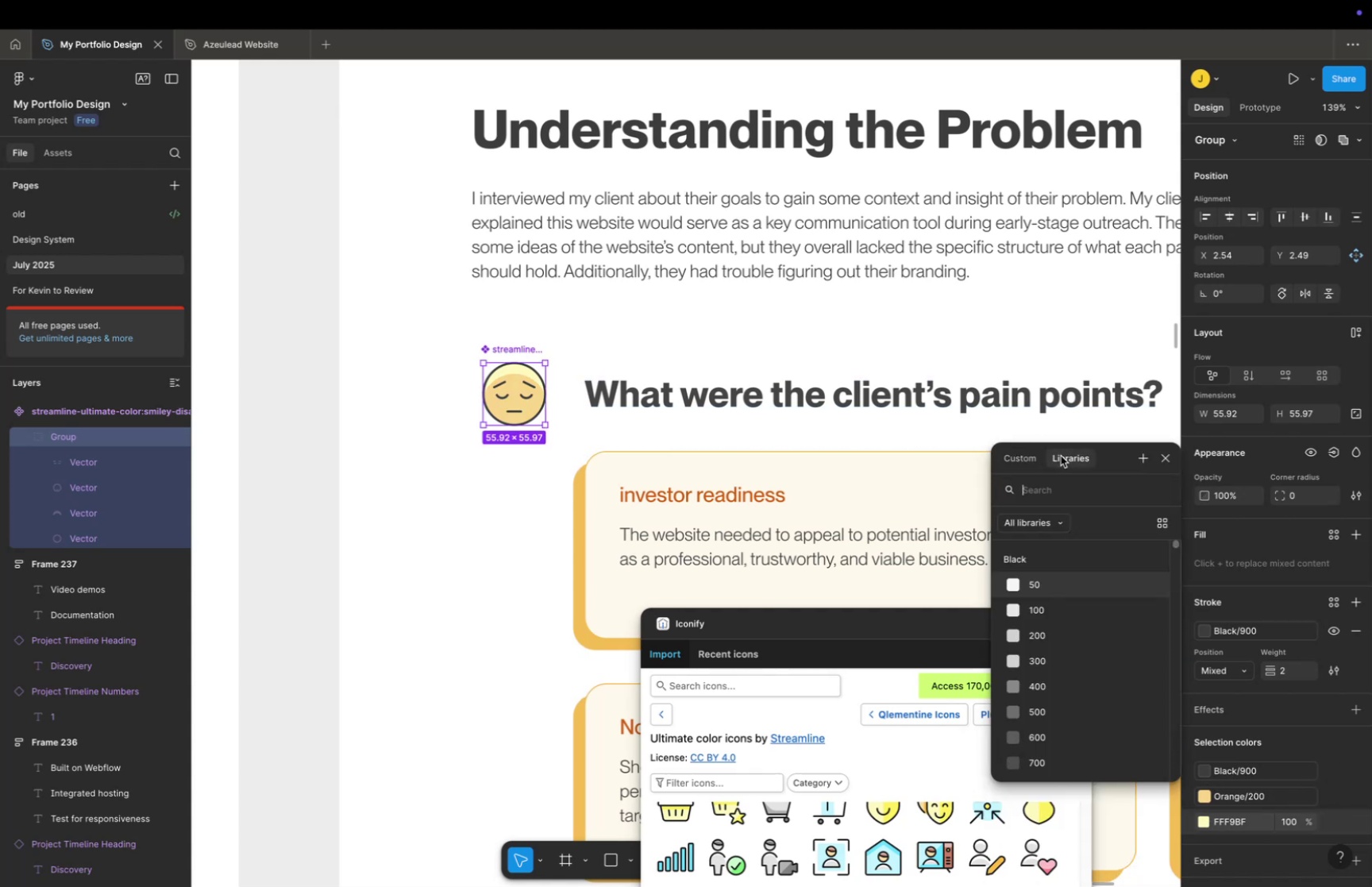 
scroll: coordinate [1054, 622], scroll_direction: down, amount: 17.0
 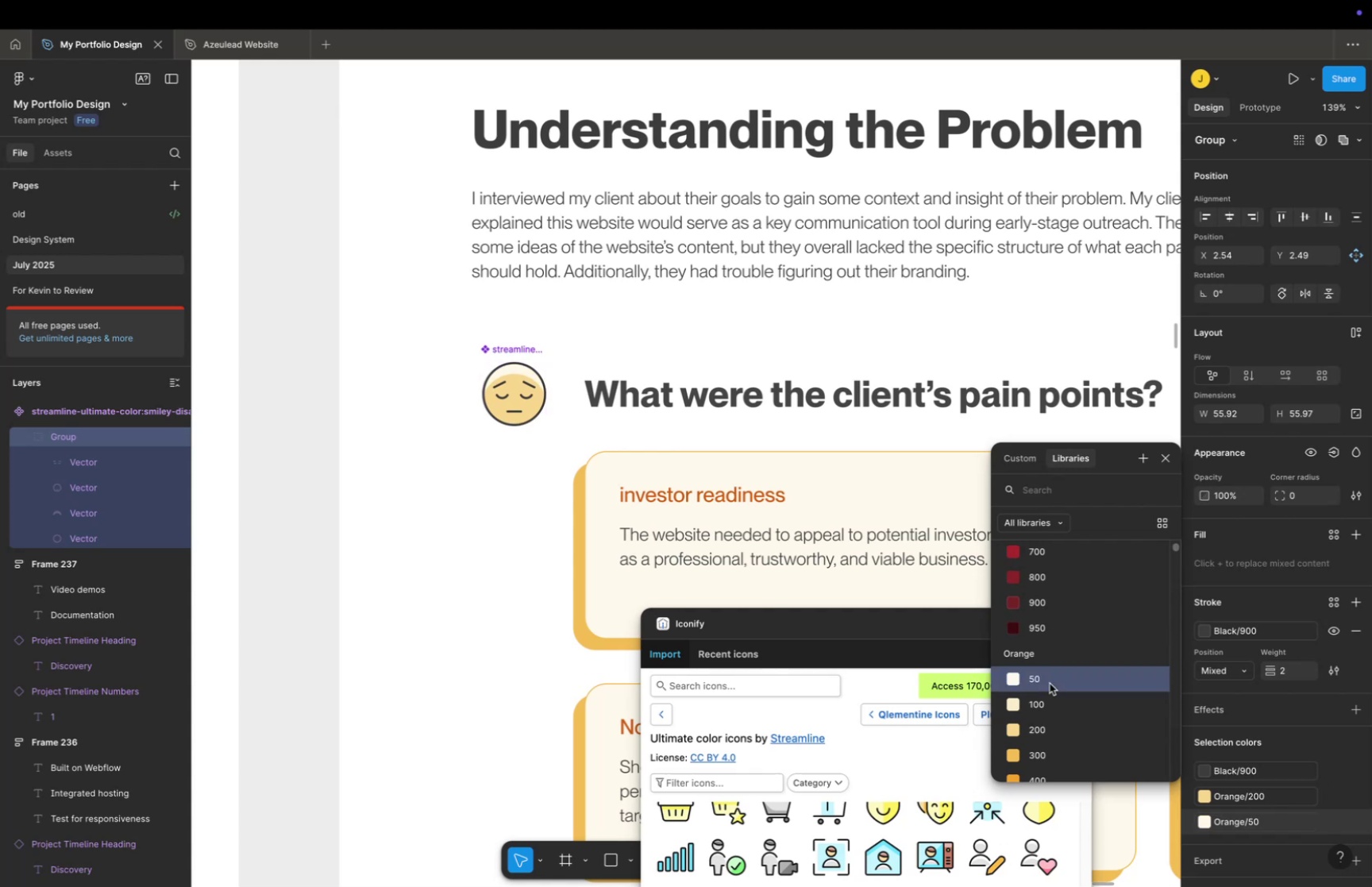 
left_click([1055, 712])
 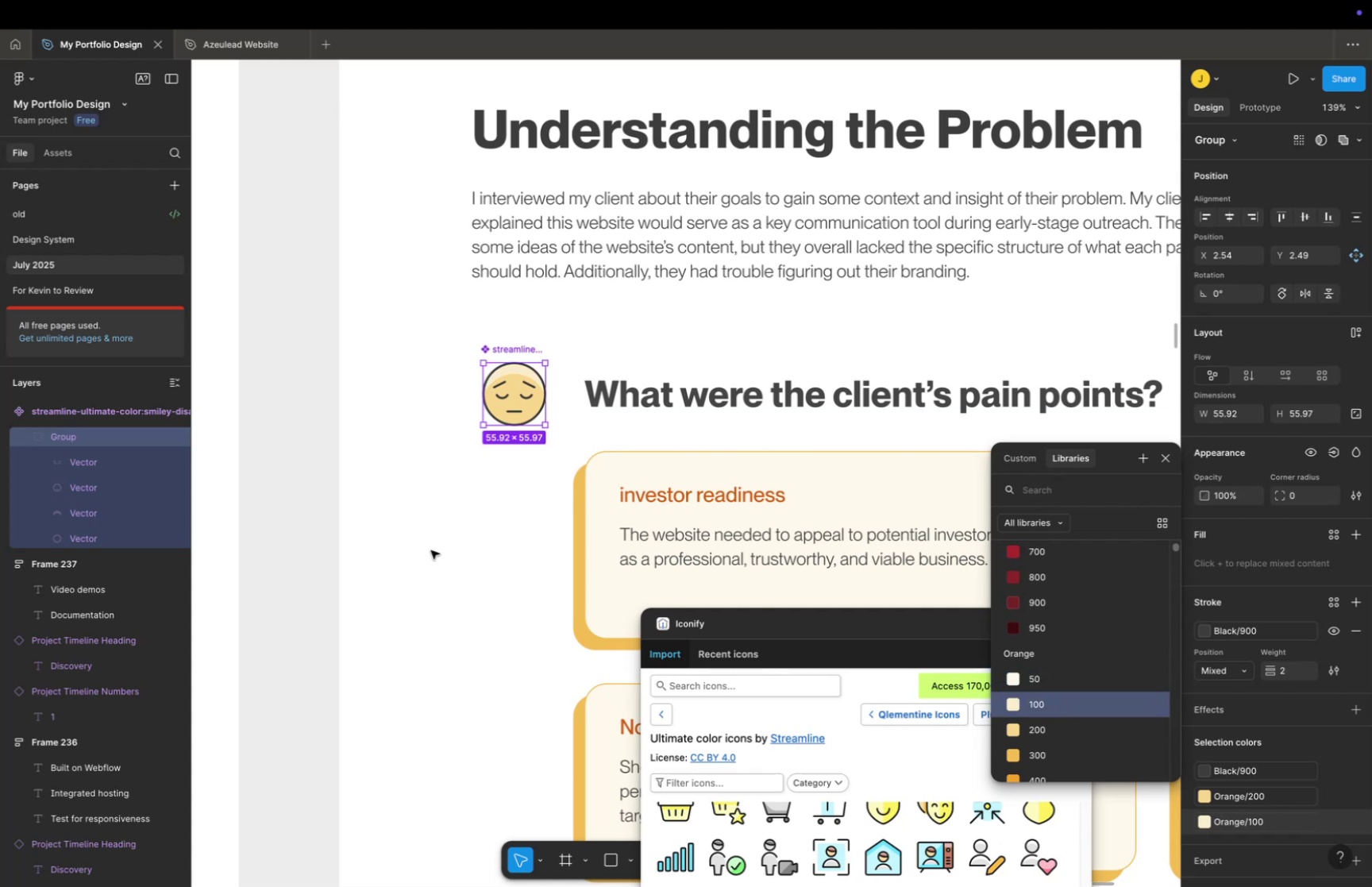 
double_click([431, 550])
 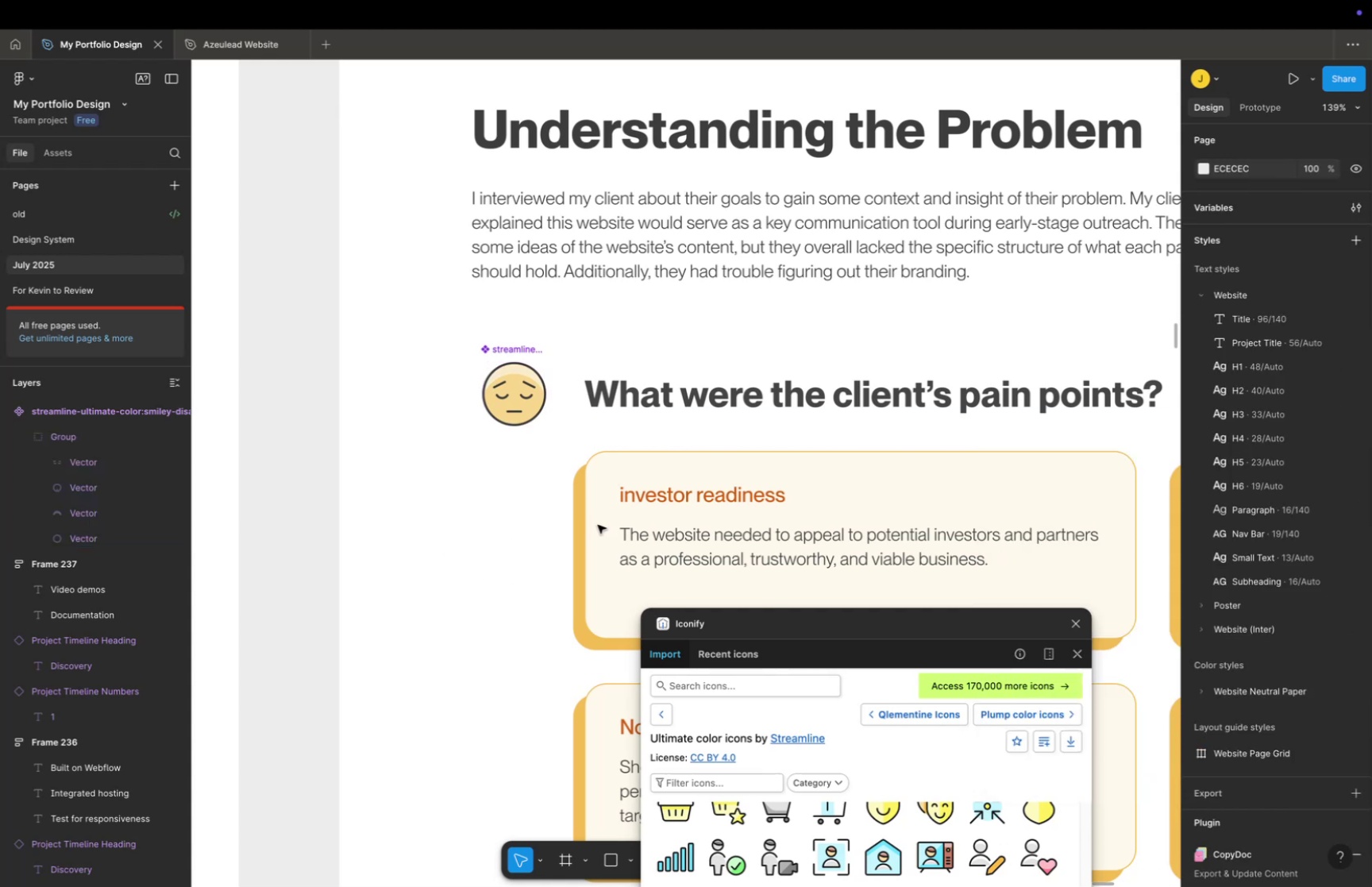 
key(Space)
 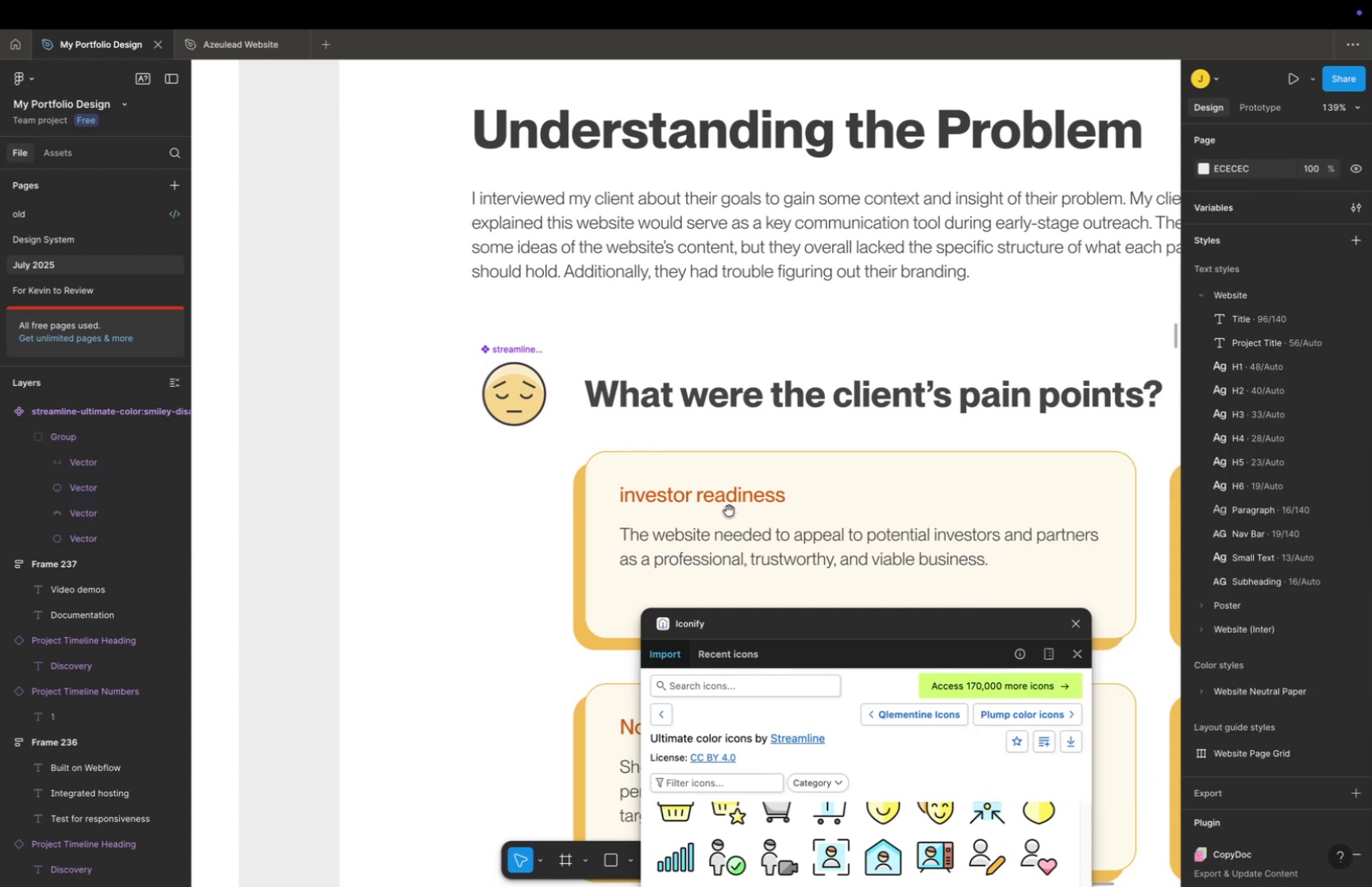 
left_click_drag(start_coordinate=[729, 510], to_coordinate=[699, 462])
 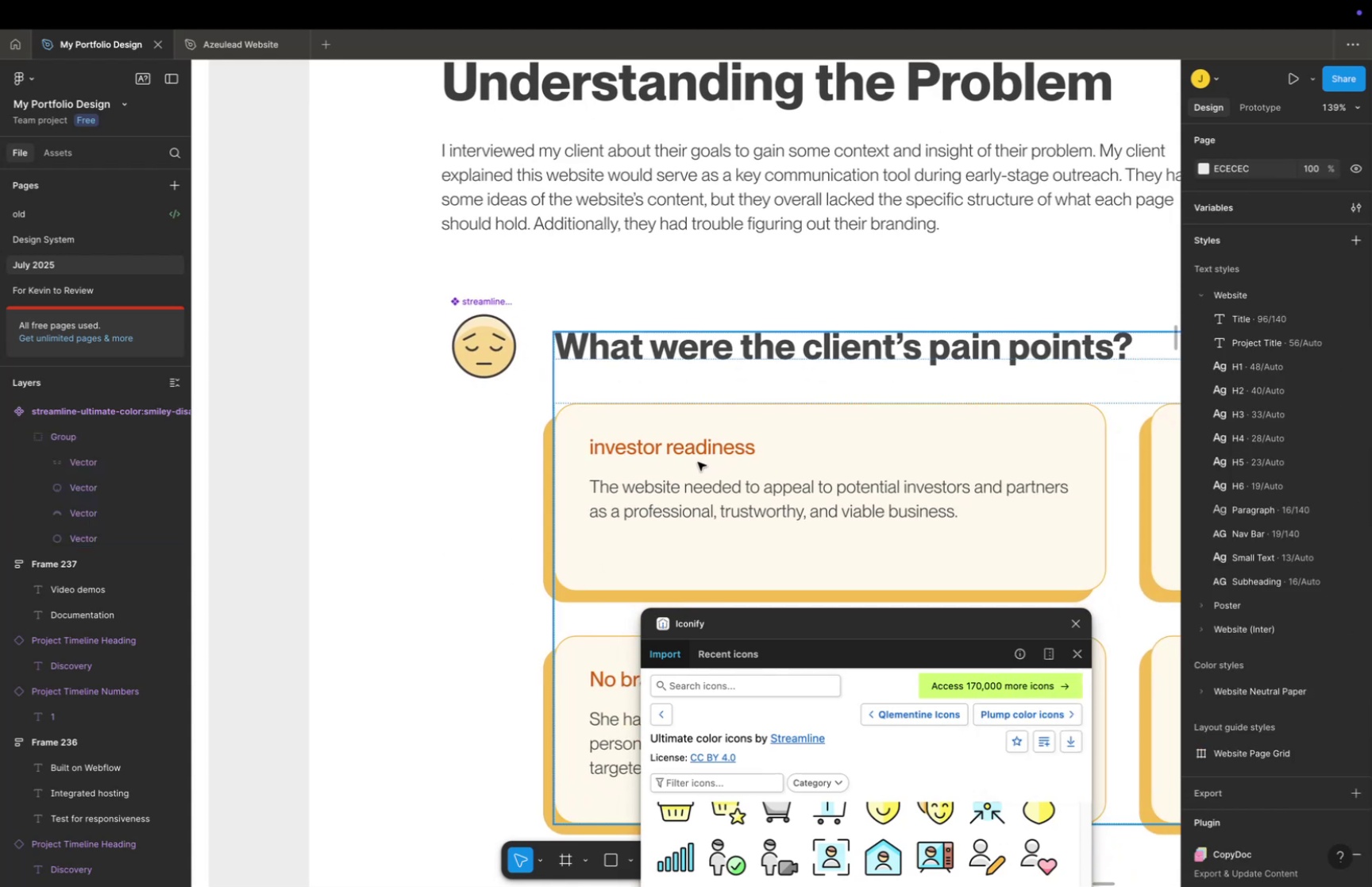 
hold_key(key=CommandLeft, duration=0.33)
scroll: coordinate [697, 449], scroll_direction: down, amount: 16.0
 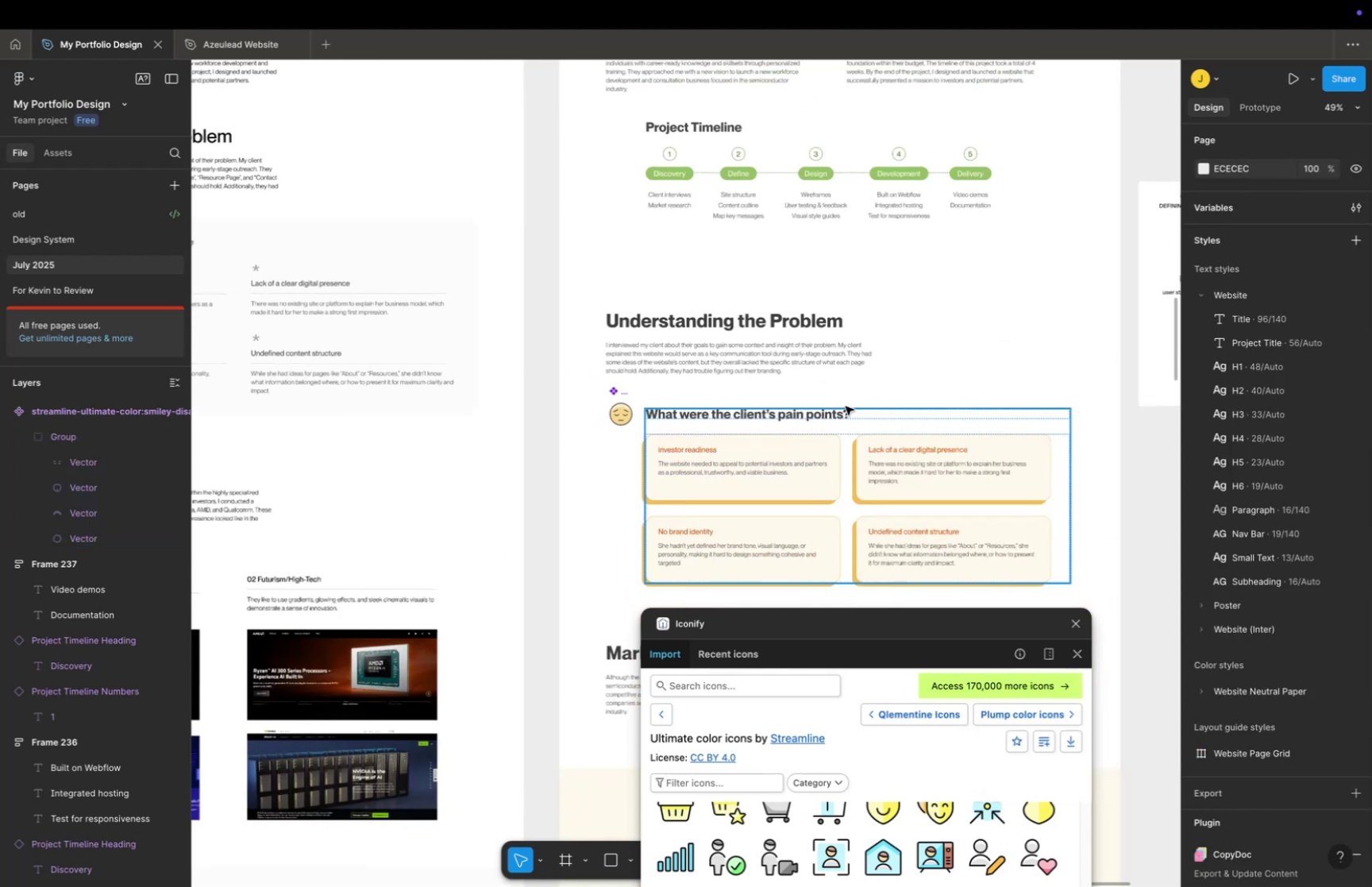 
hold_key(key=Space, duration=0.39)
 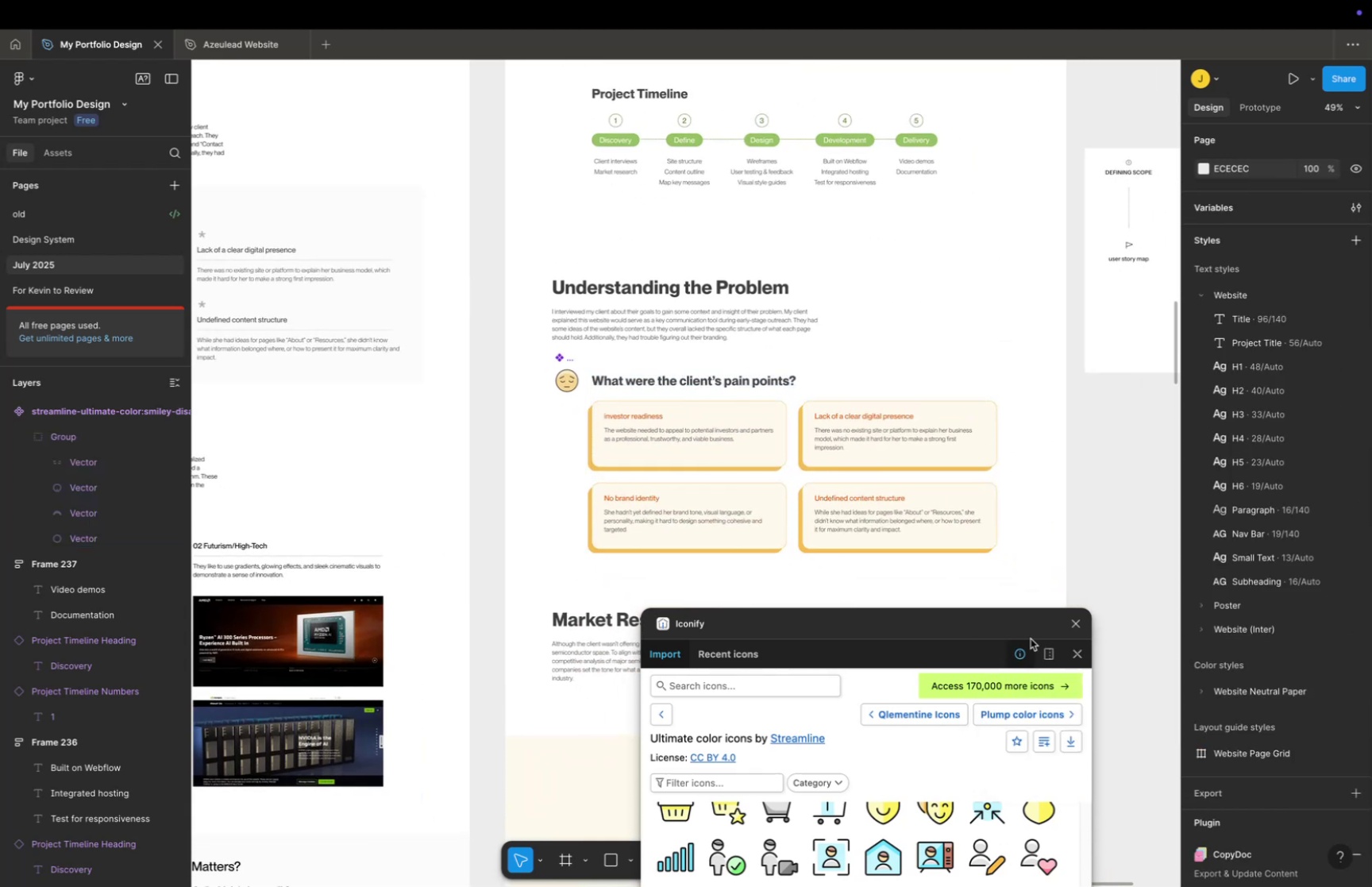 
left_click_drag(start_coordinate=[857, 403], to_coordinate=[803, 370])
 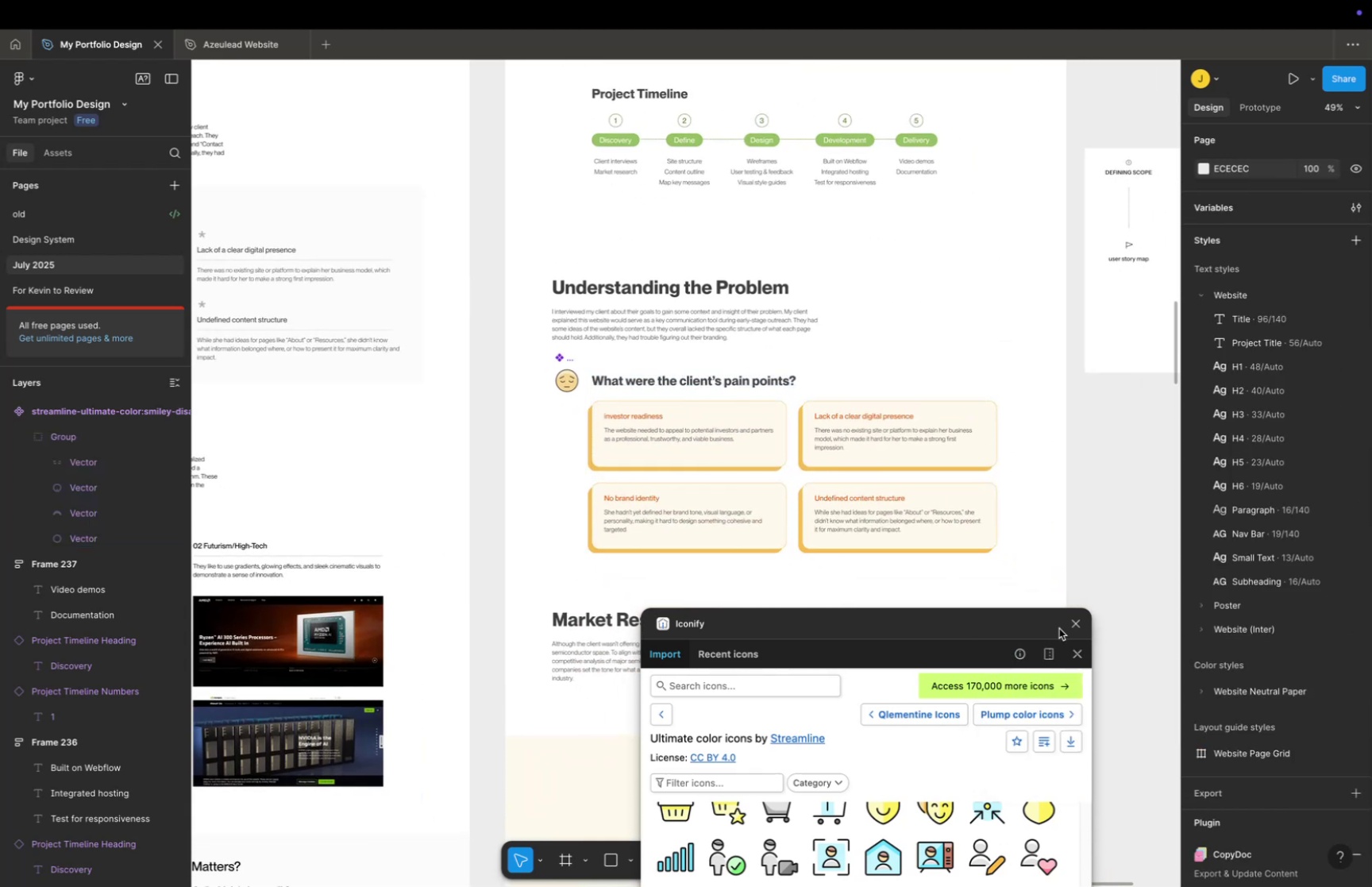 
left_click([1073, 624])
 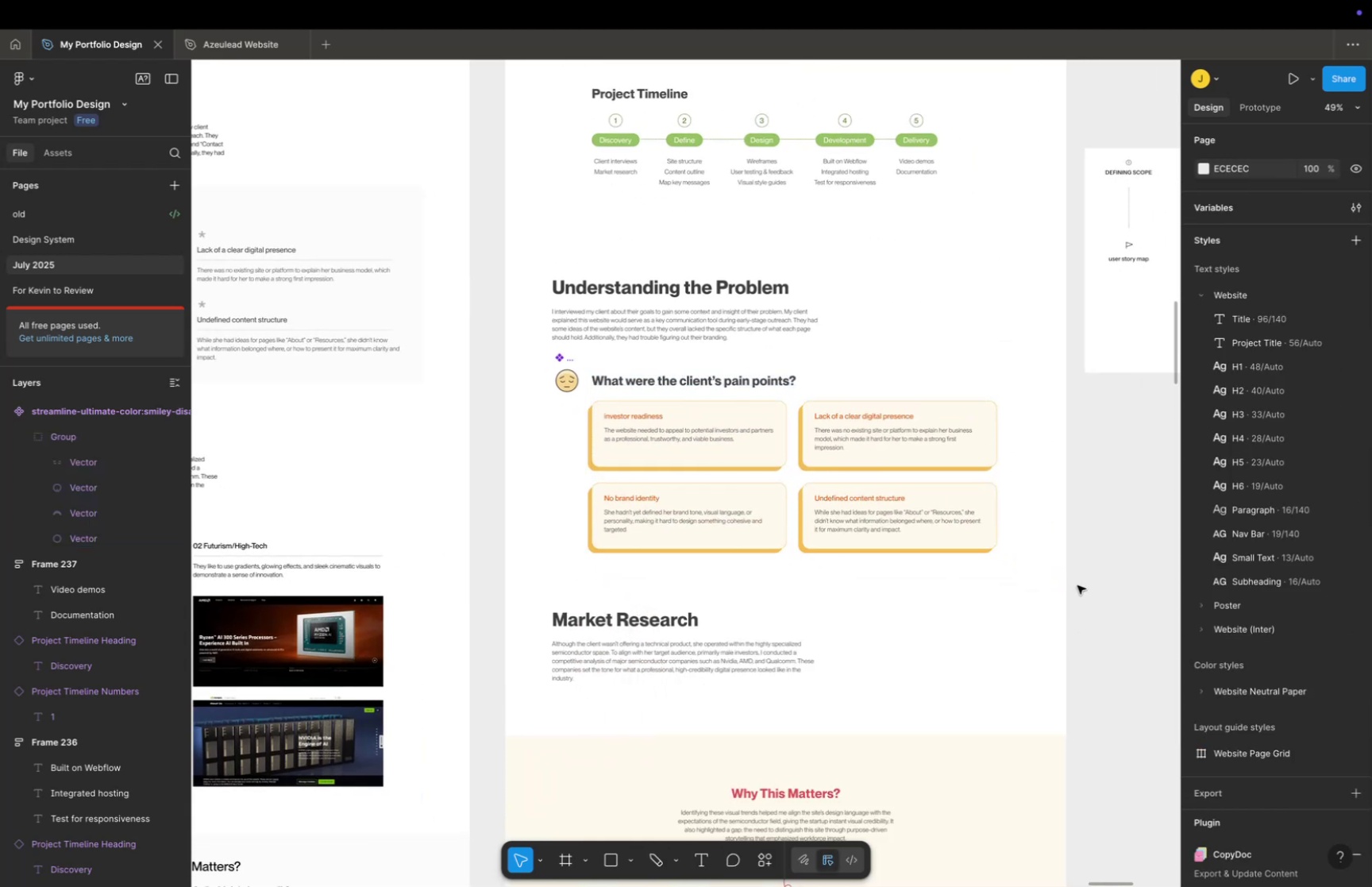 
key(Space)
 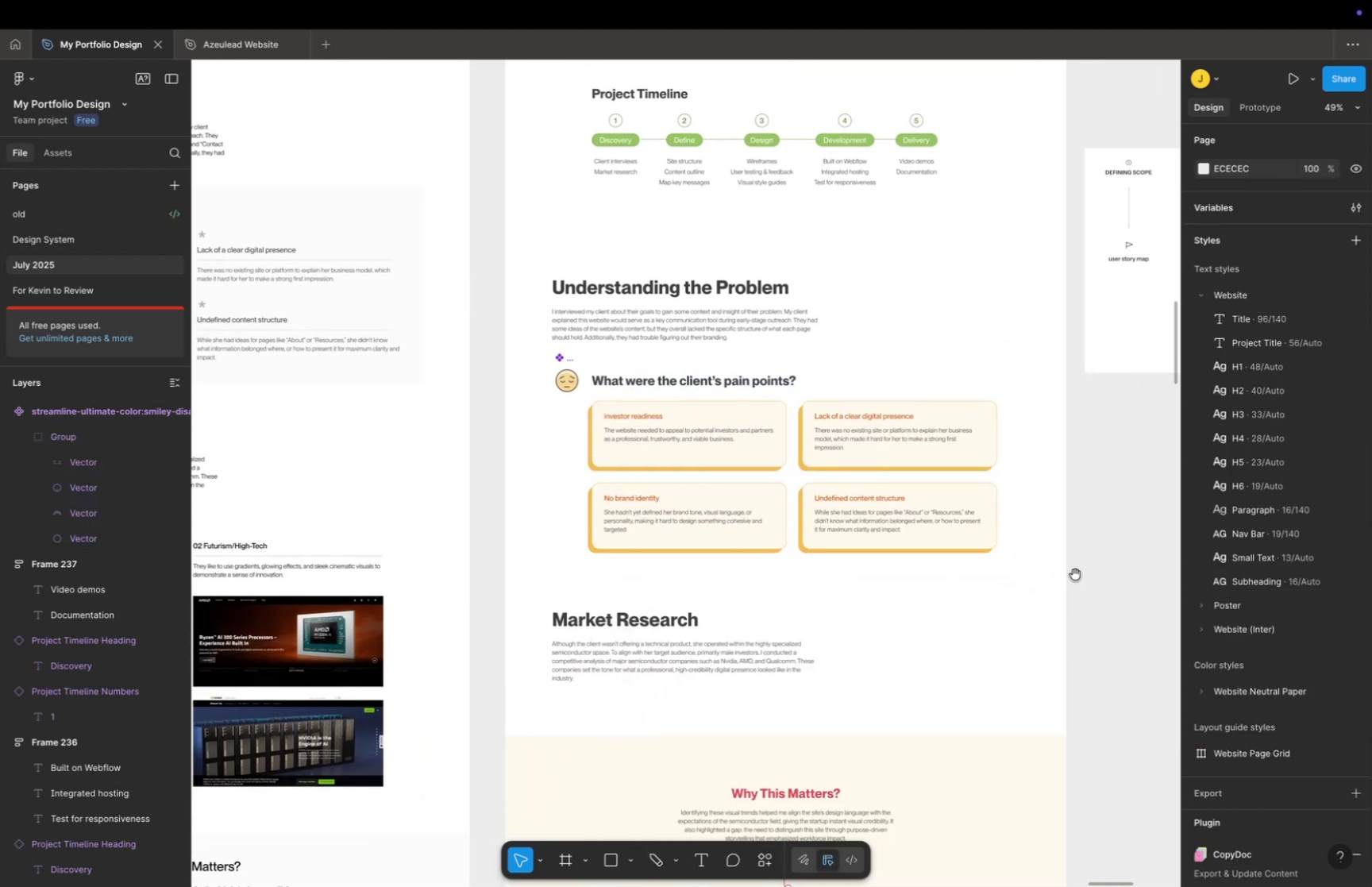 
left_click_drag(start_coordinate=[1073, 571], to_coordinate=[1061, 552])
 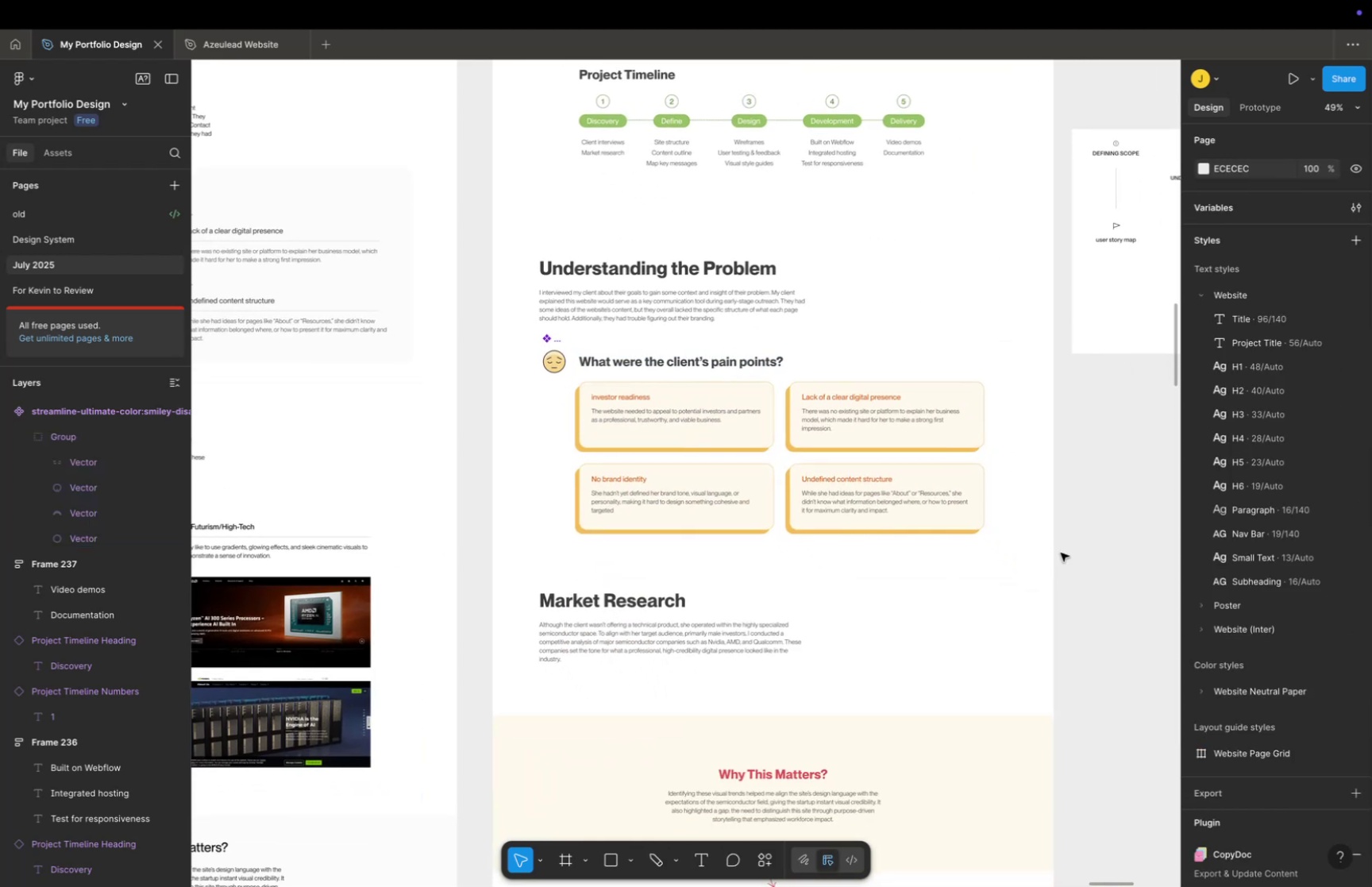 
hold_key(key=CommandLeft, duration=0.33)
scroll: coordinate [692, 222], scroll_direction: up, amount: 17.0
 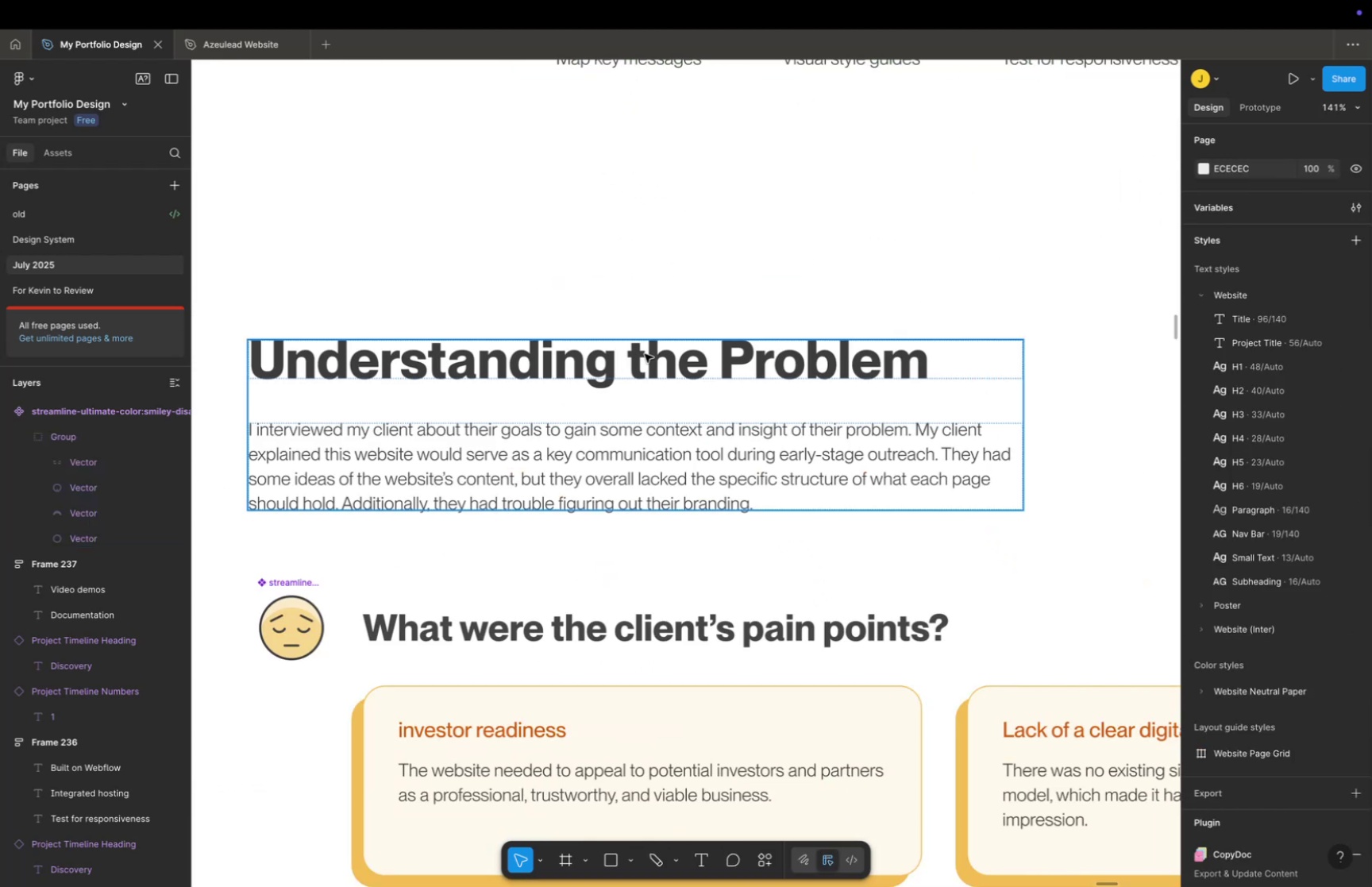 
hold_key(key=Space, duration=0.32)
 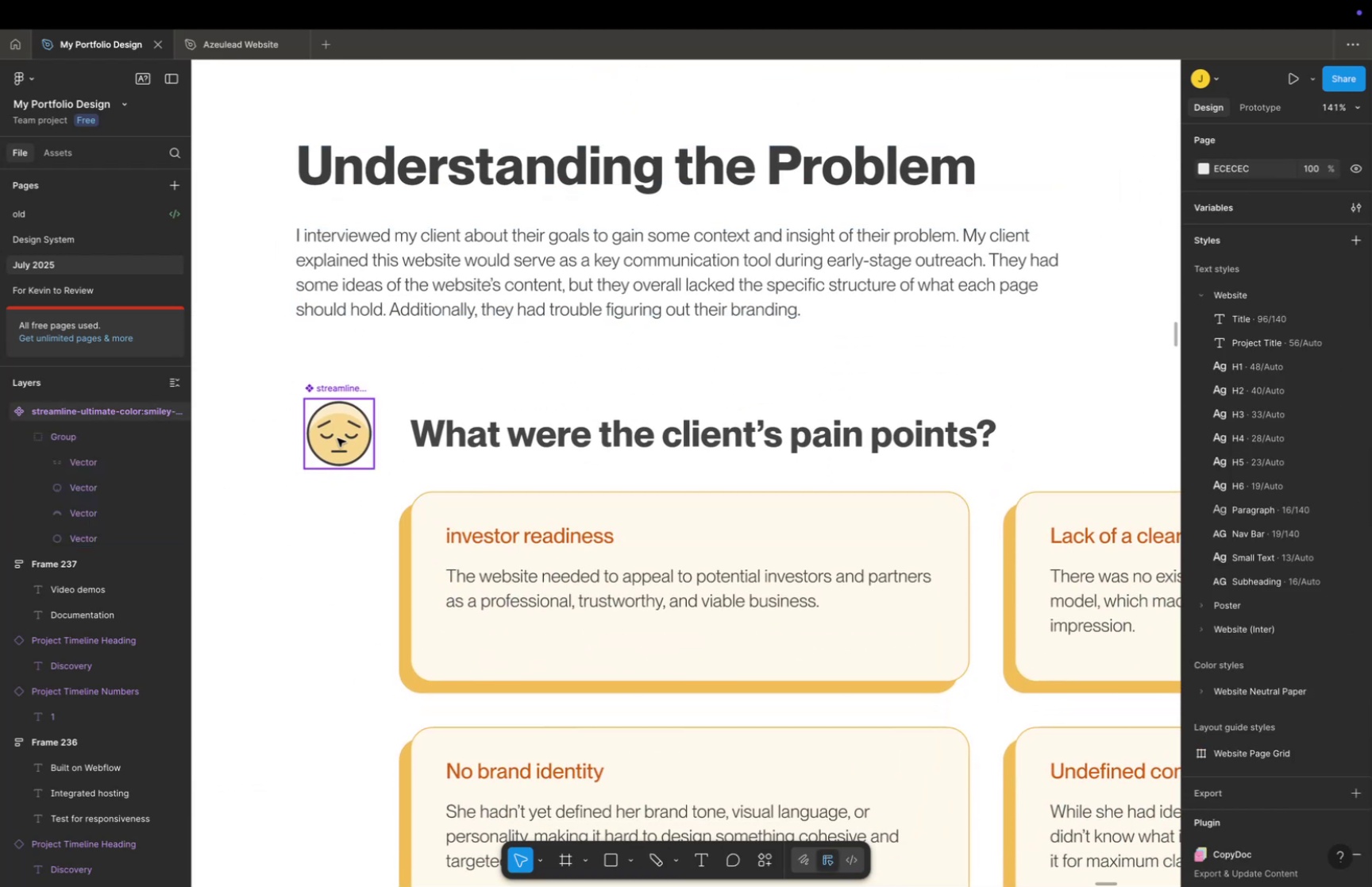 
left_click_drag(start_coordinate=[648, 390], to_coordinate=[696, 196])
 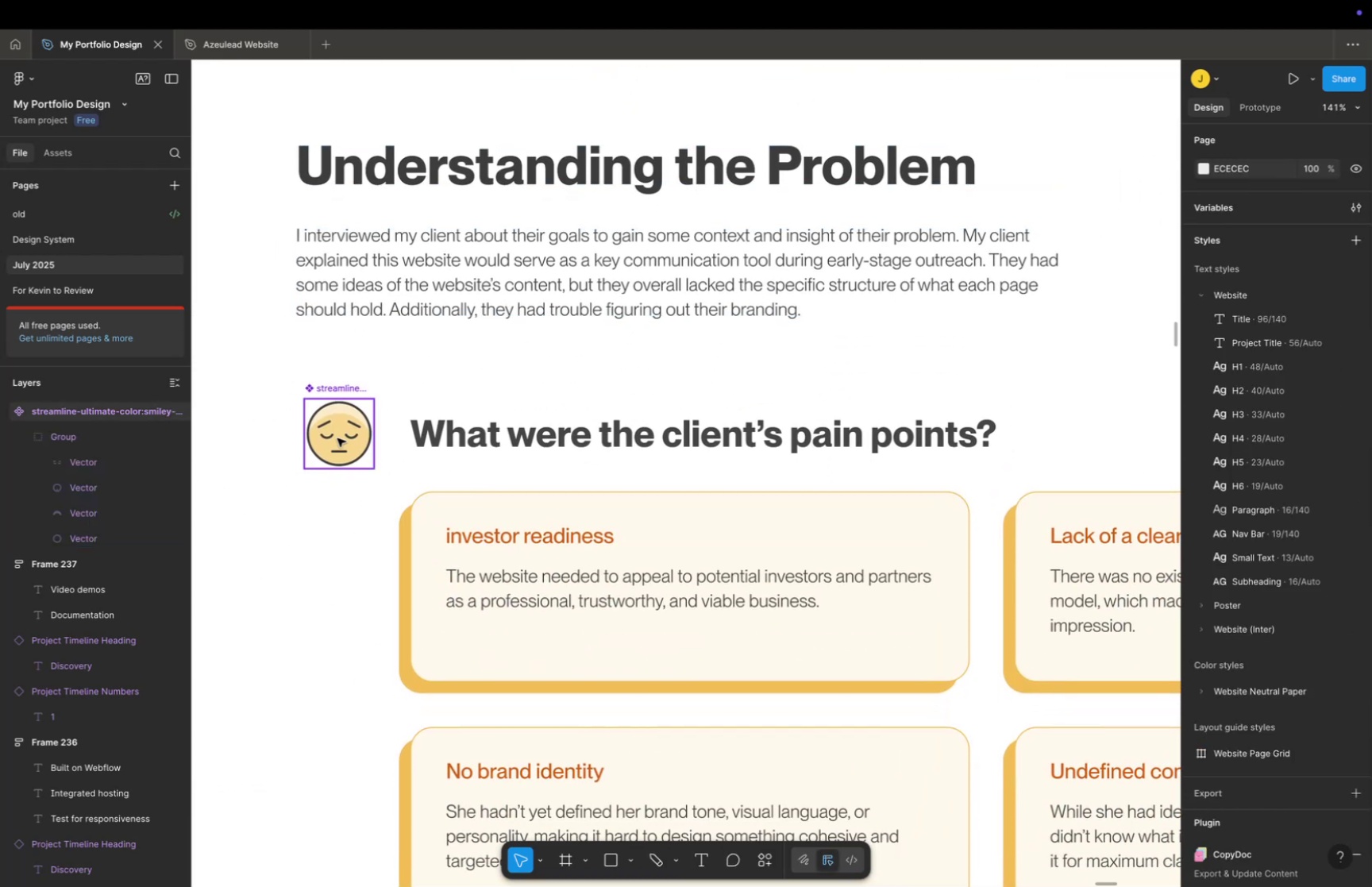 
left_click([337, 438])
 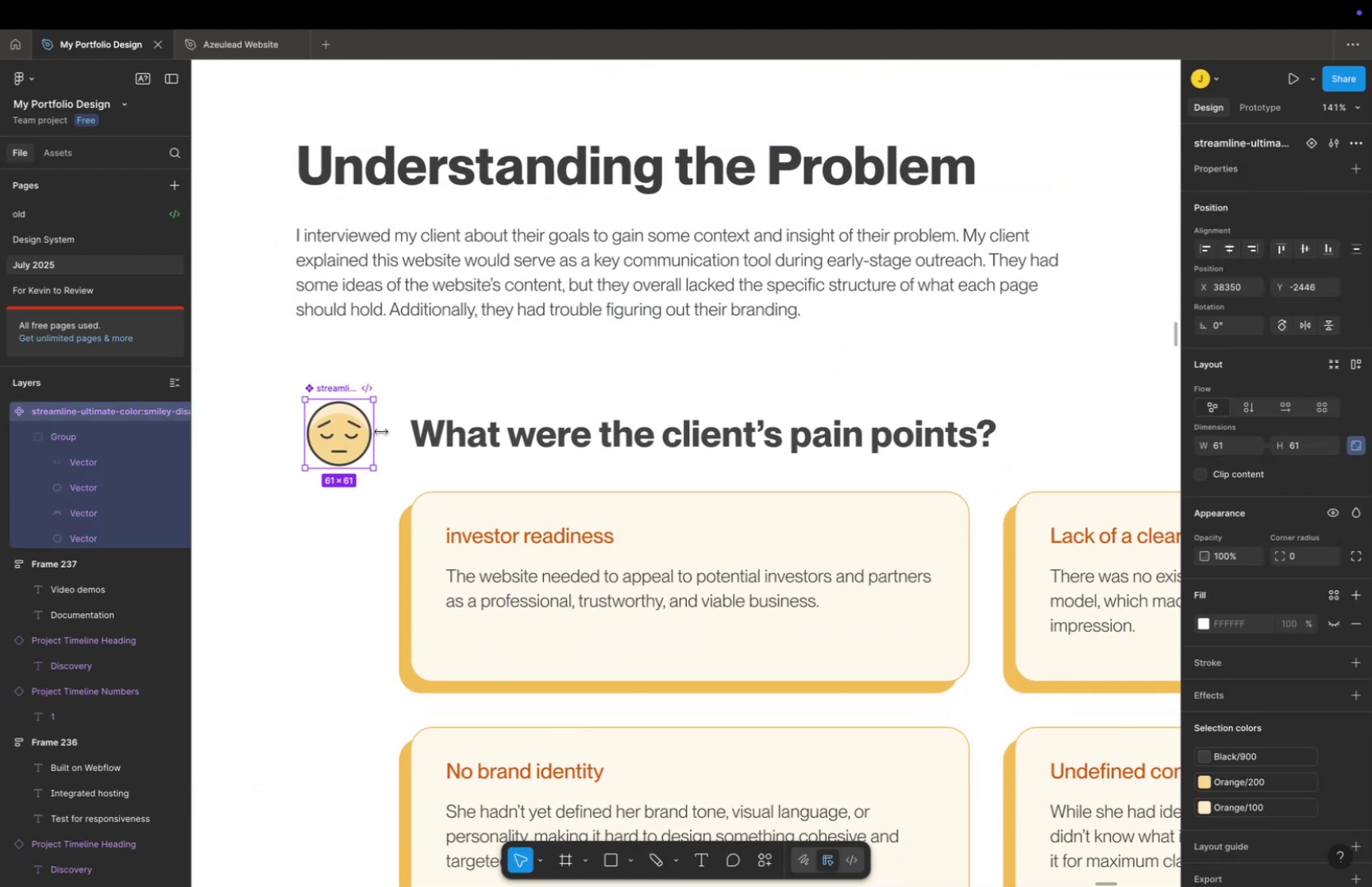 
hold_key(key=ShiftLeft, duration=0.6)
 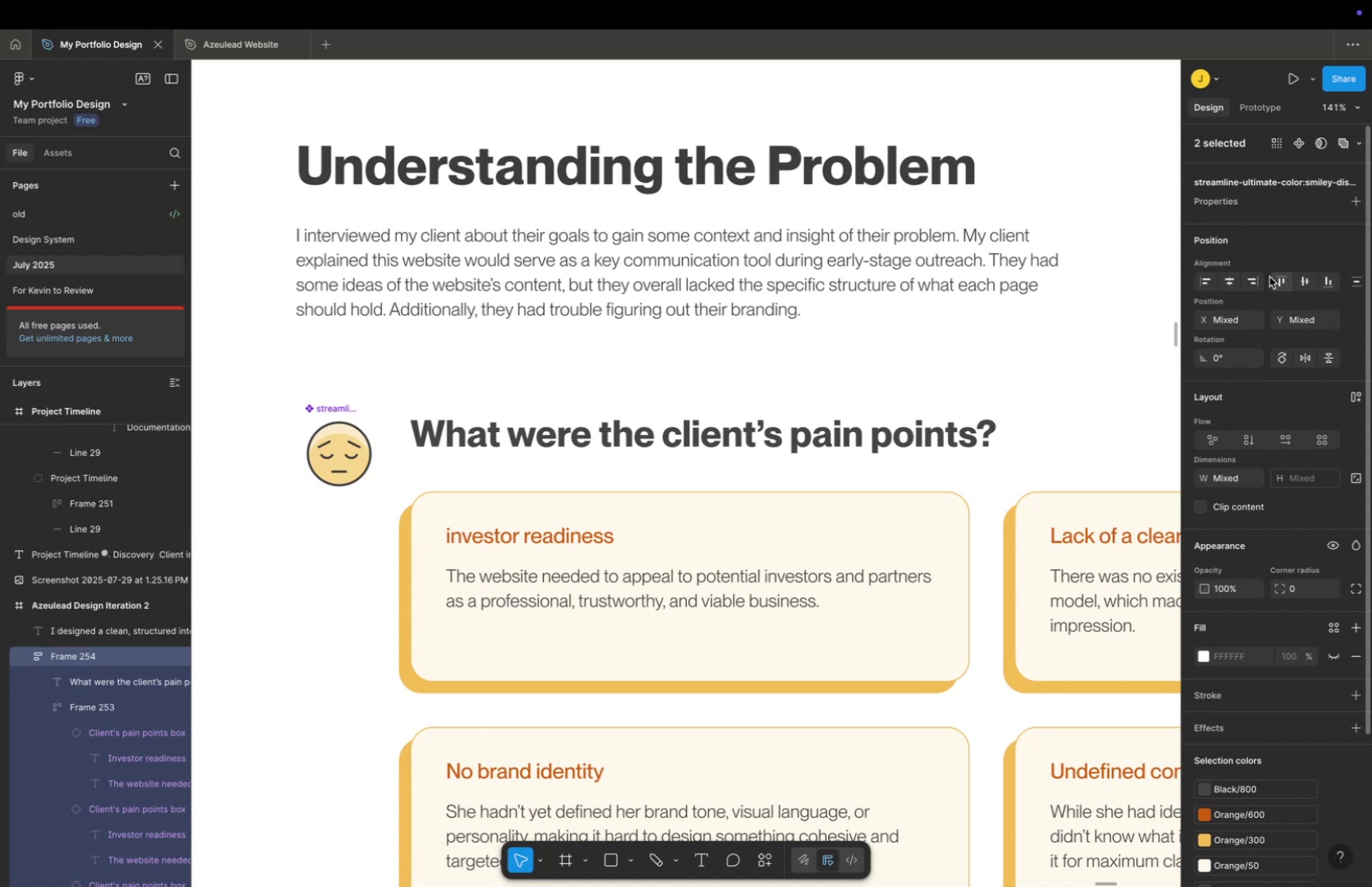 
hold_key(key=ShiftLeft, duration=0.88)
left_click_drag(start_coordinate=[552, 499], to_coordinate=[553, 482])
 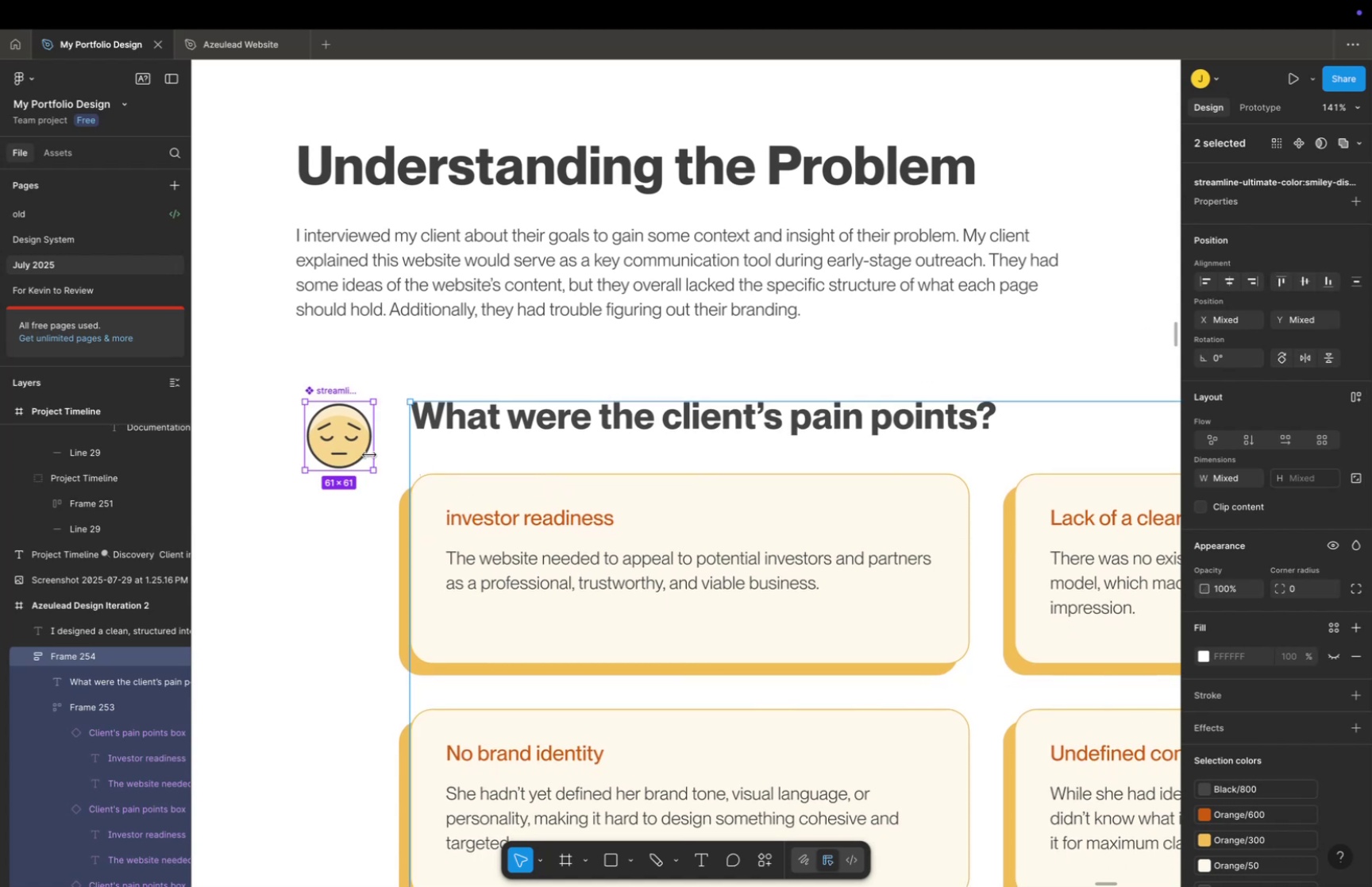 
left_click([363, 453])
 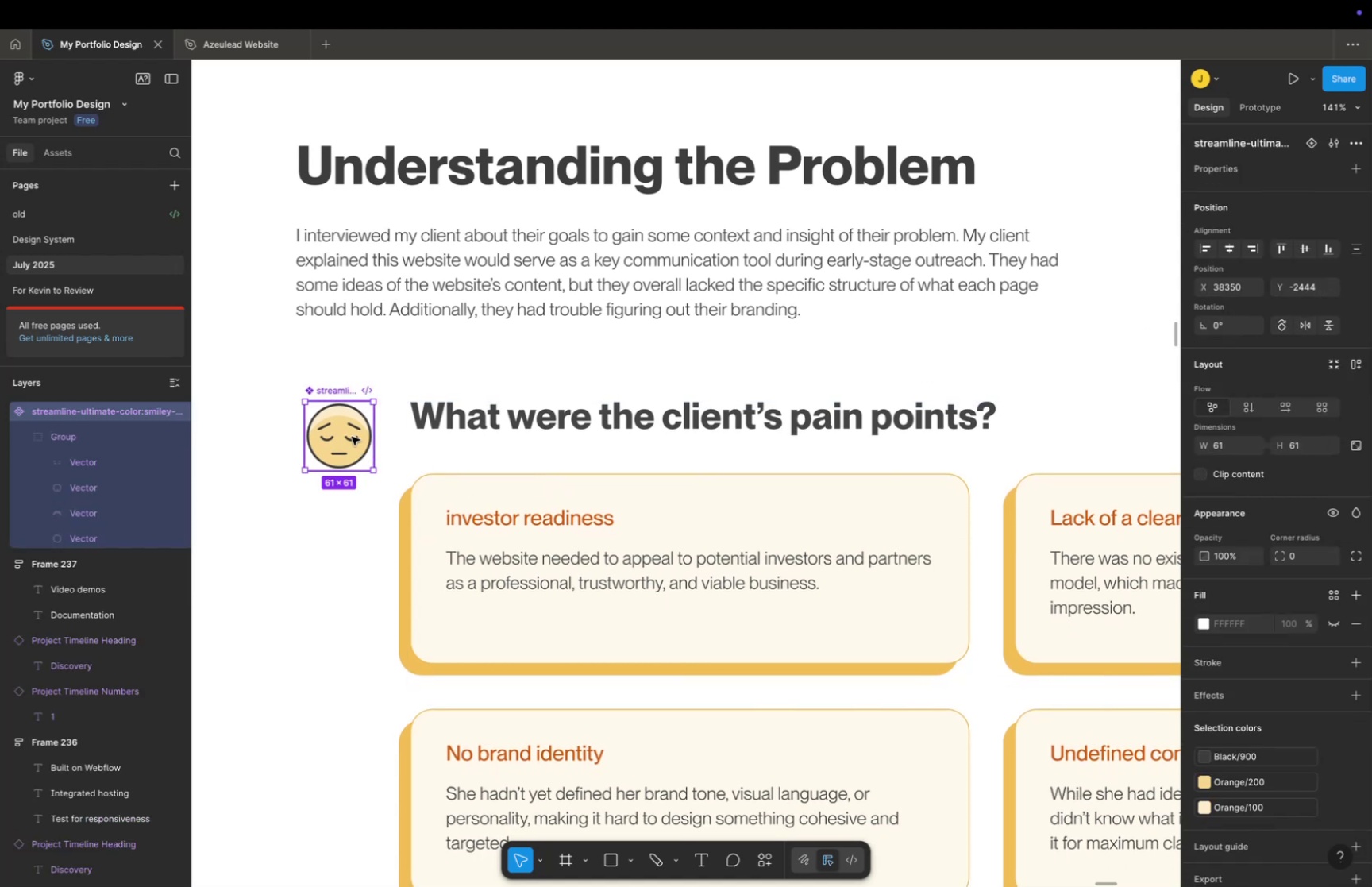 
hold_key(key=ShiftLeft, duration=0.97)
left_click_drag(start_coordinate=[346, 433], to_coordinate=[366, 412])
 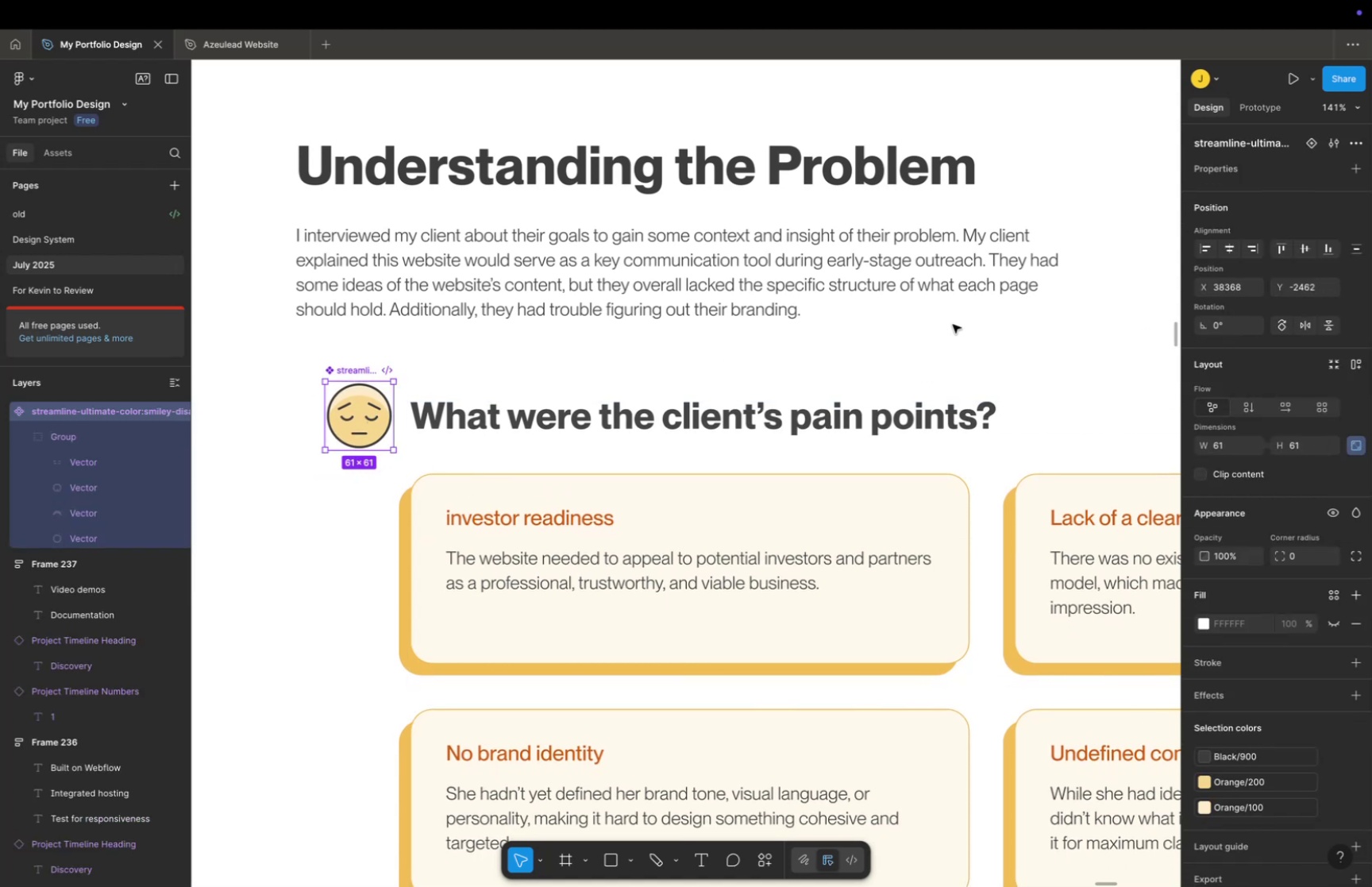 
left_click([956, 324])
 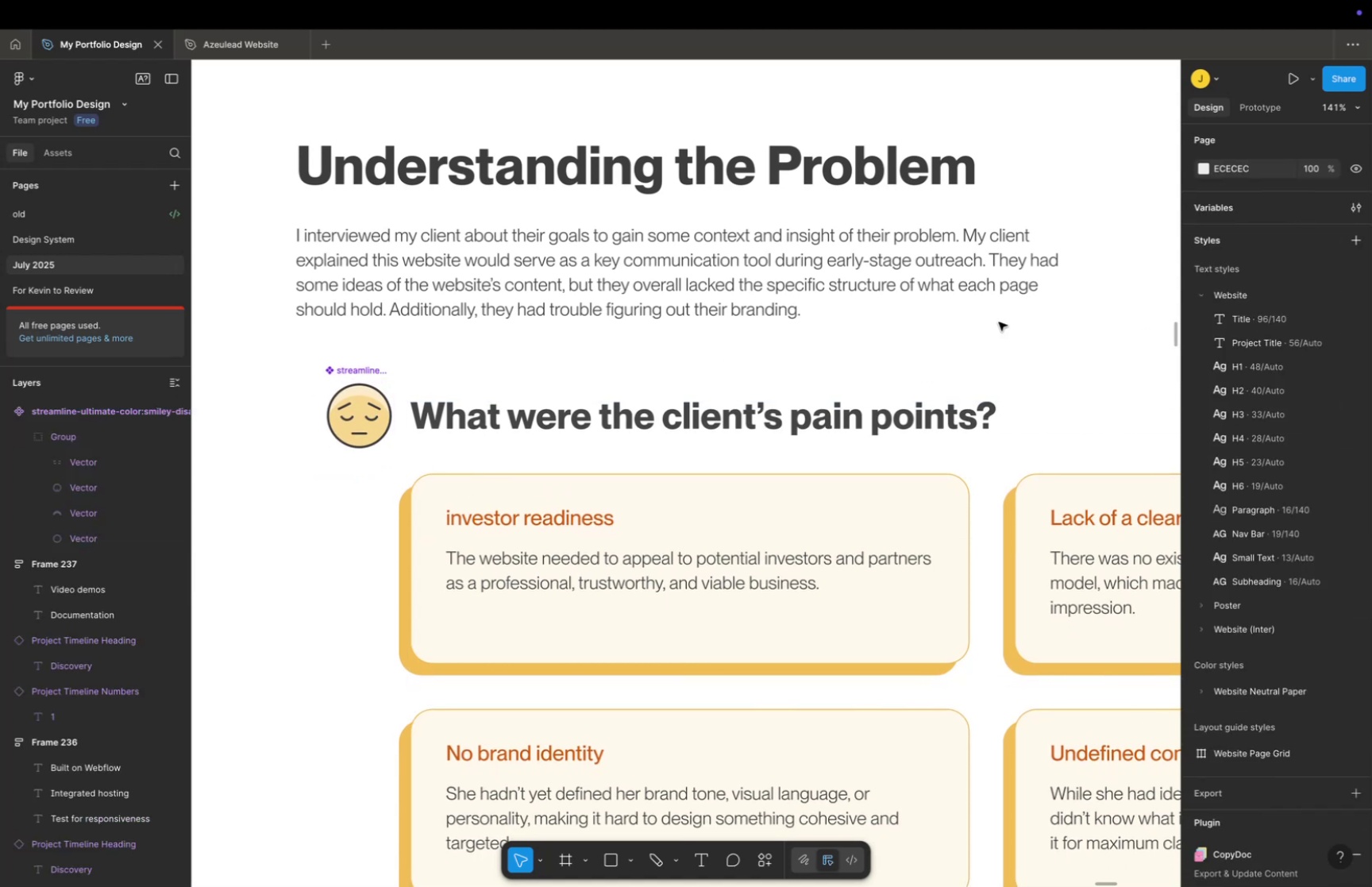 
key(Space)
 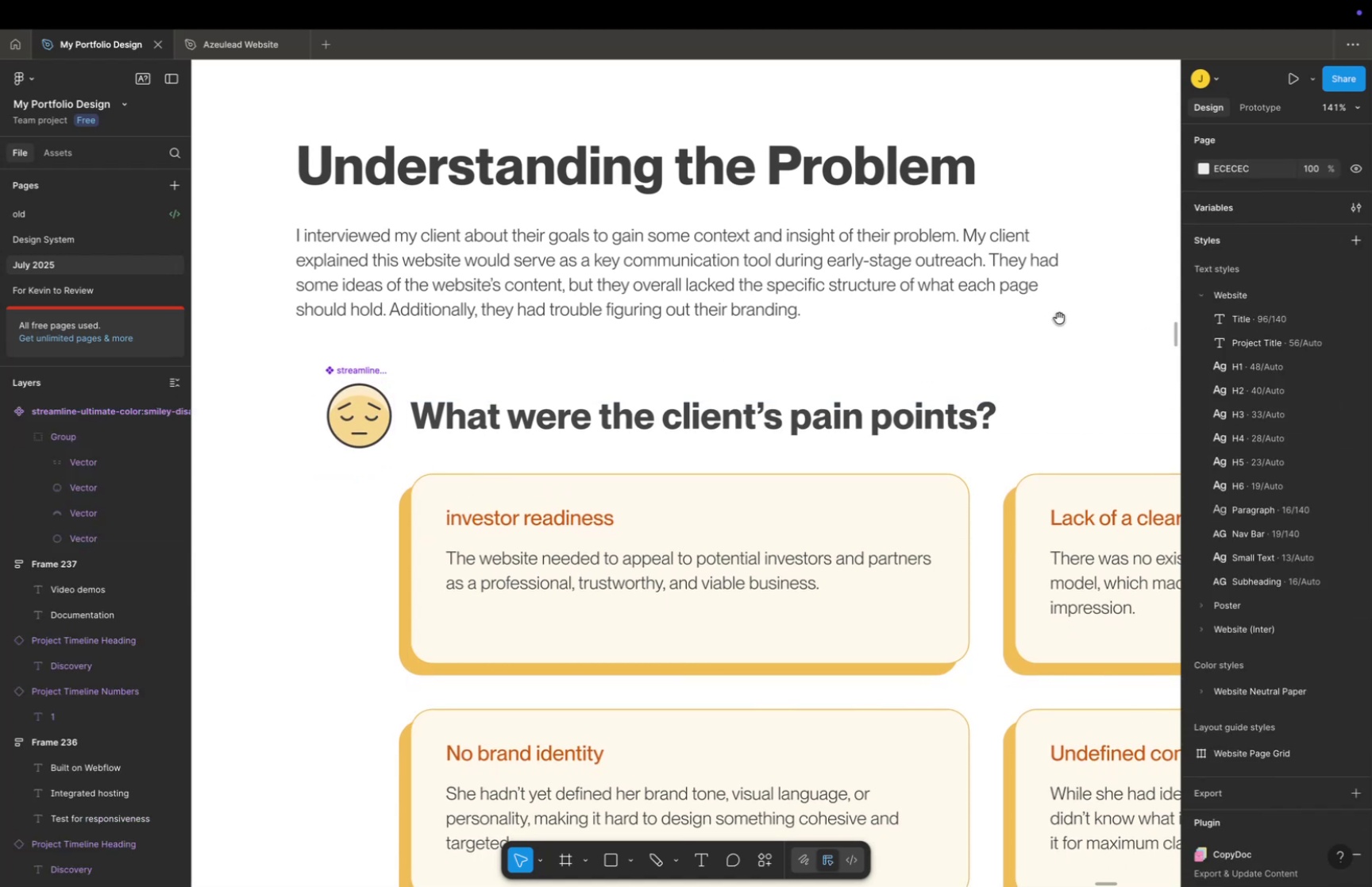 
left_click_drag(start_coordinate=[1057, 318], to_coordinate=[1017, 314])
 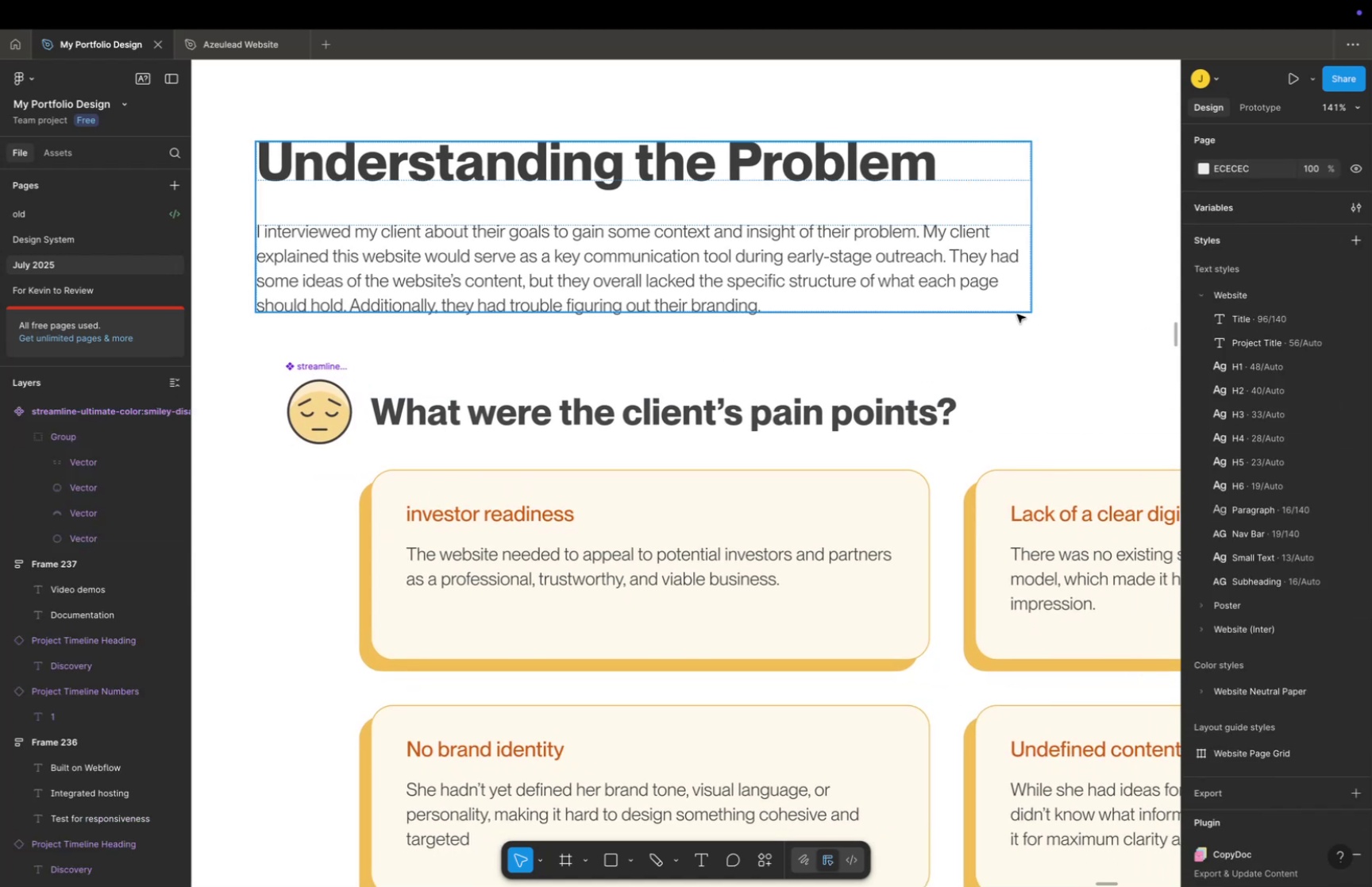 
key(Meta+CommandLeft)
 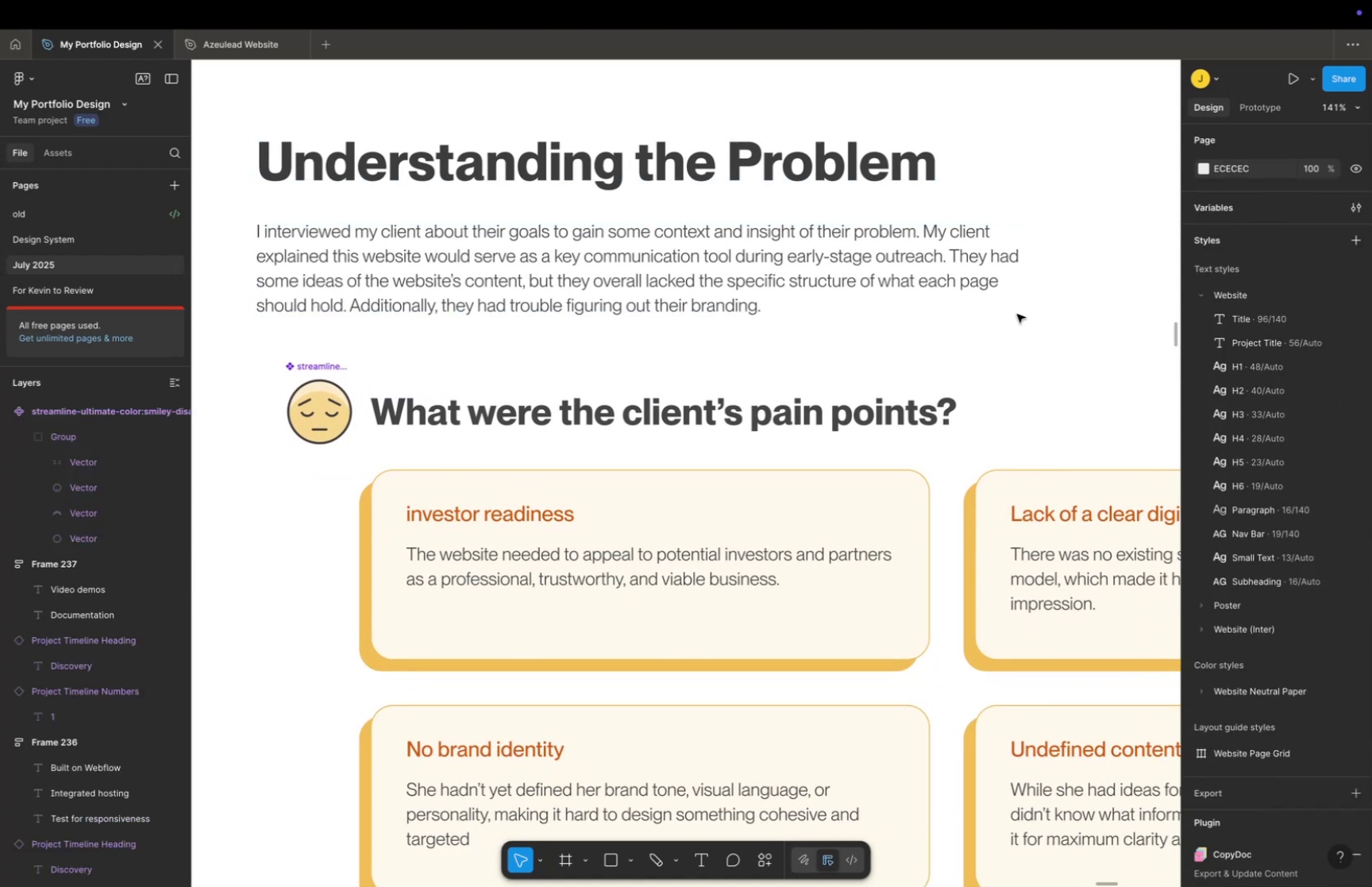 
scroll: coordinate [1017, 314], scroll_direction: down, amount: 16.0
 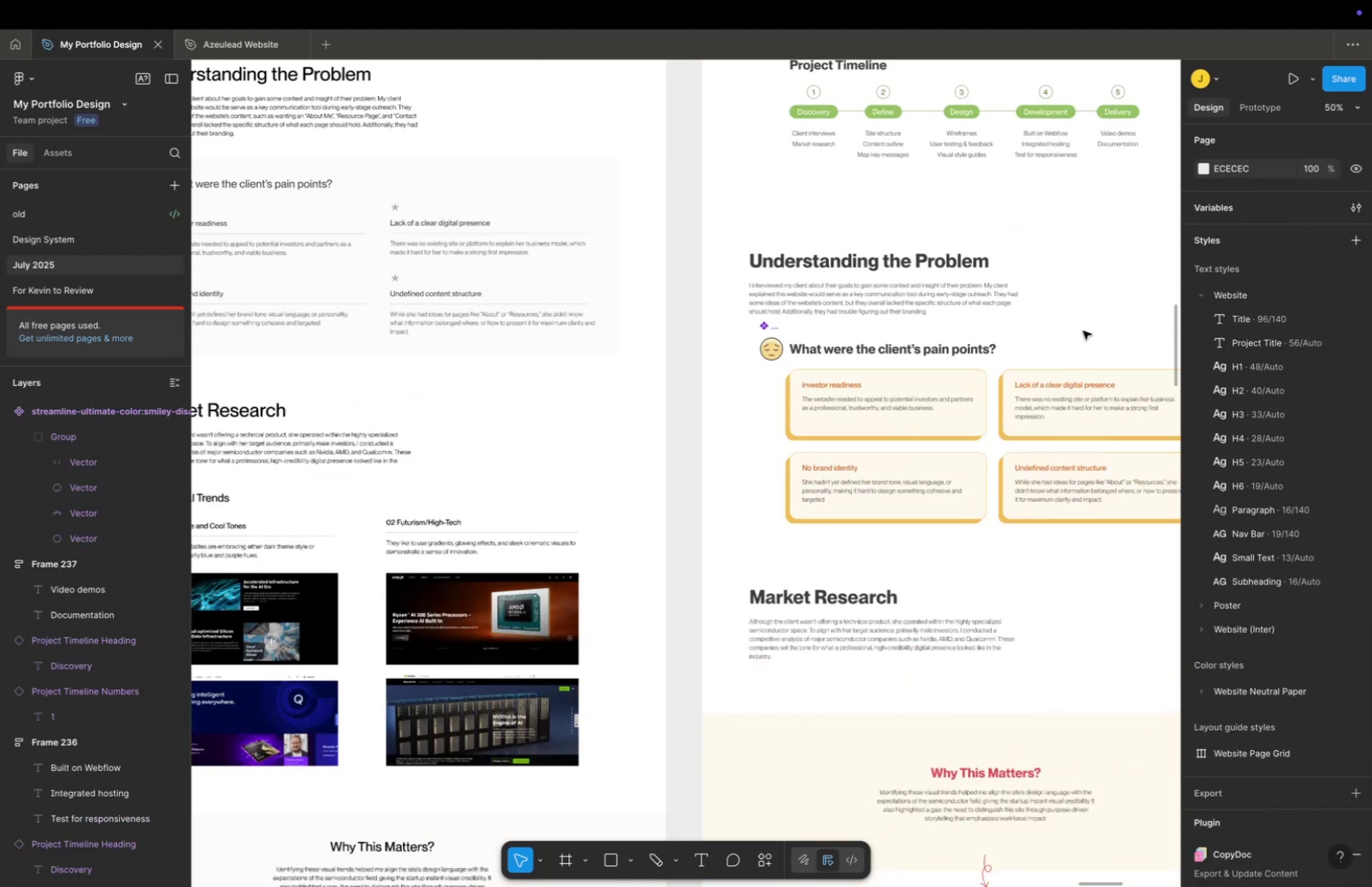 
key(Space)
 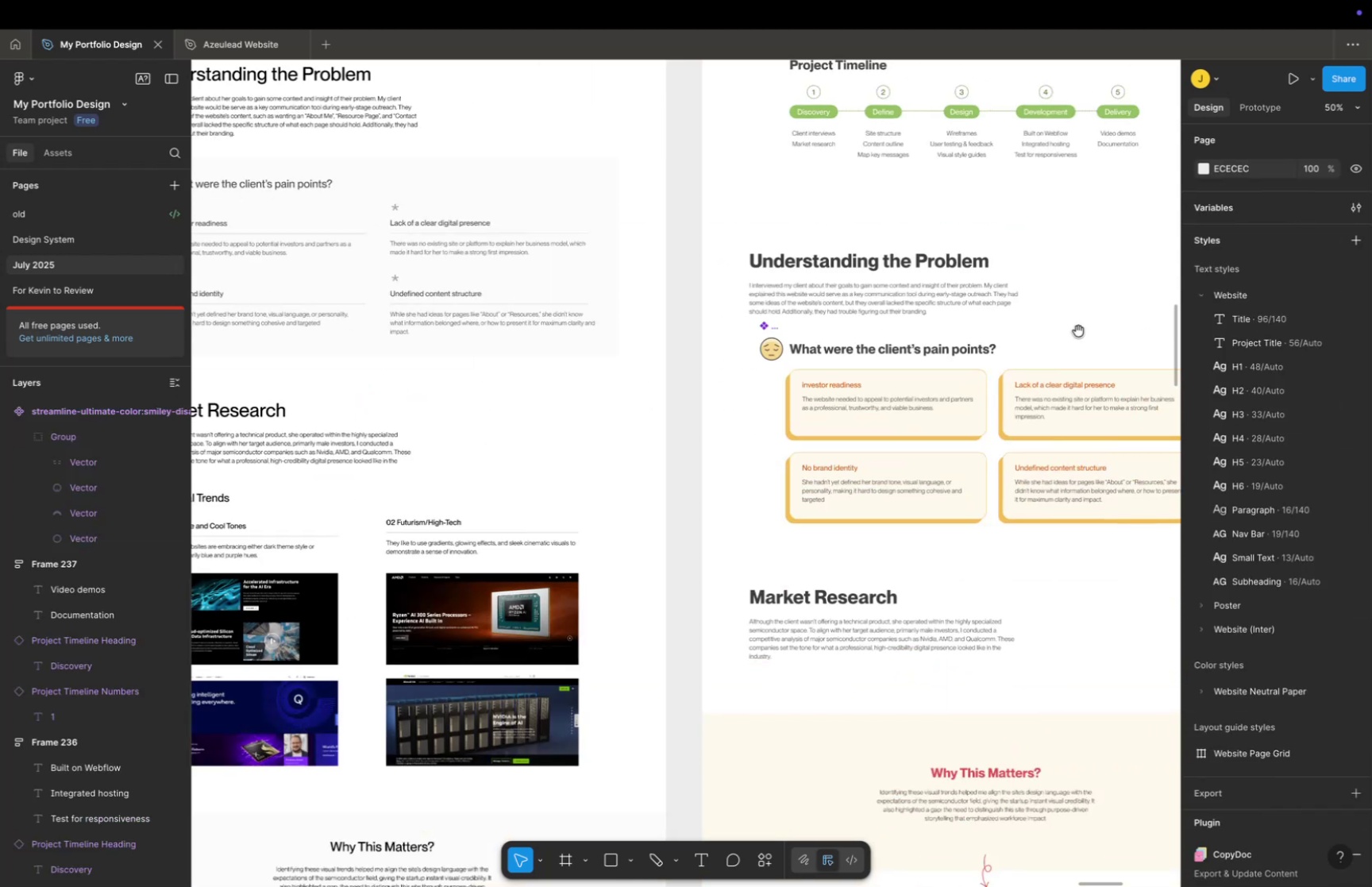 
left_click_drag(start_coordinate=[1077, 330], to_coordinate=[891, 333])
 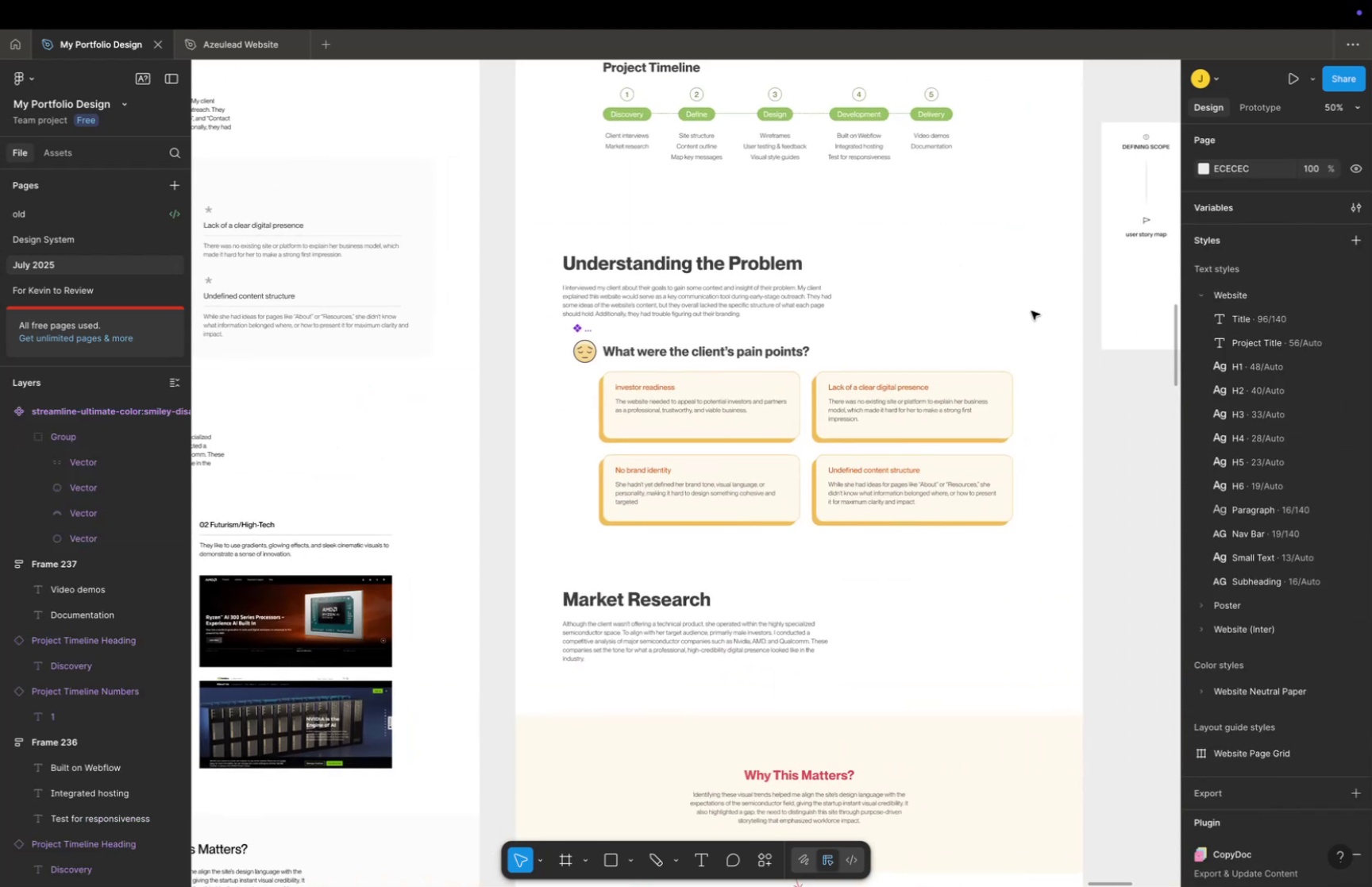 
double_click([1031, 310])
 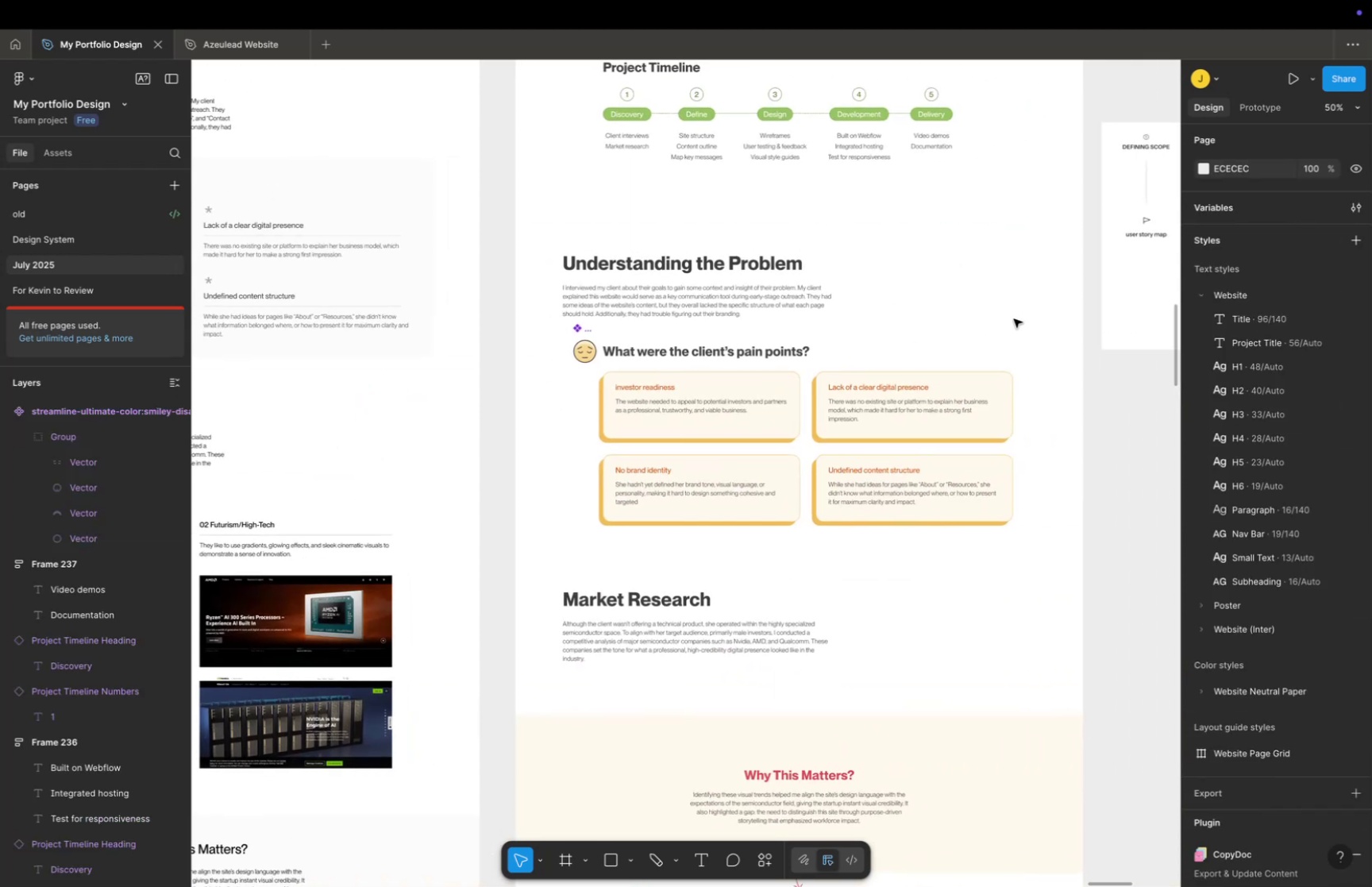 
hold_key(key=CommandLeft, duration=0.31)
scroll: coordinate [976, 326], scroll_direction: up, amount: 2.0
 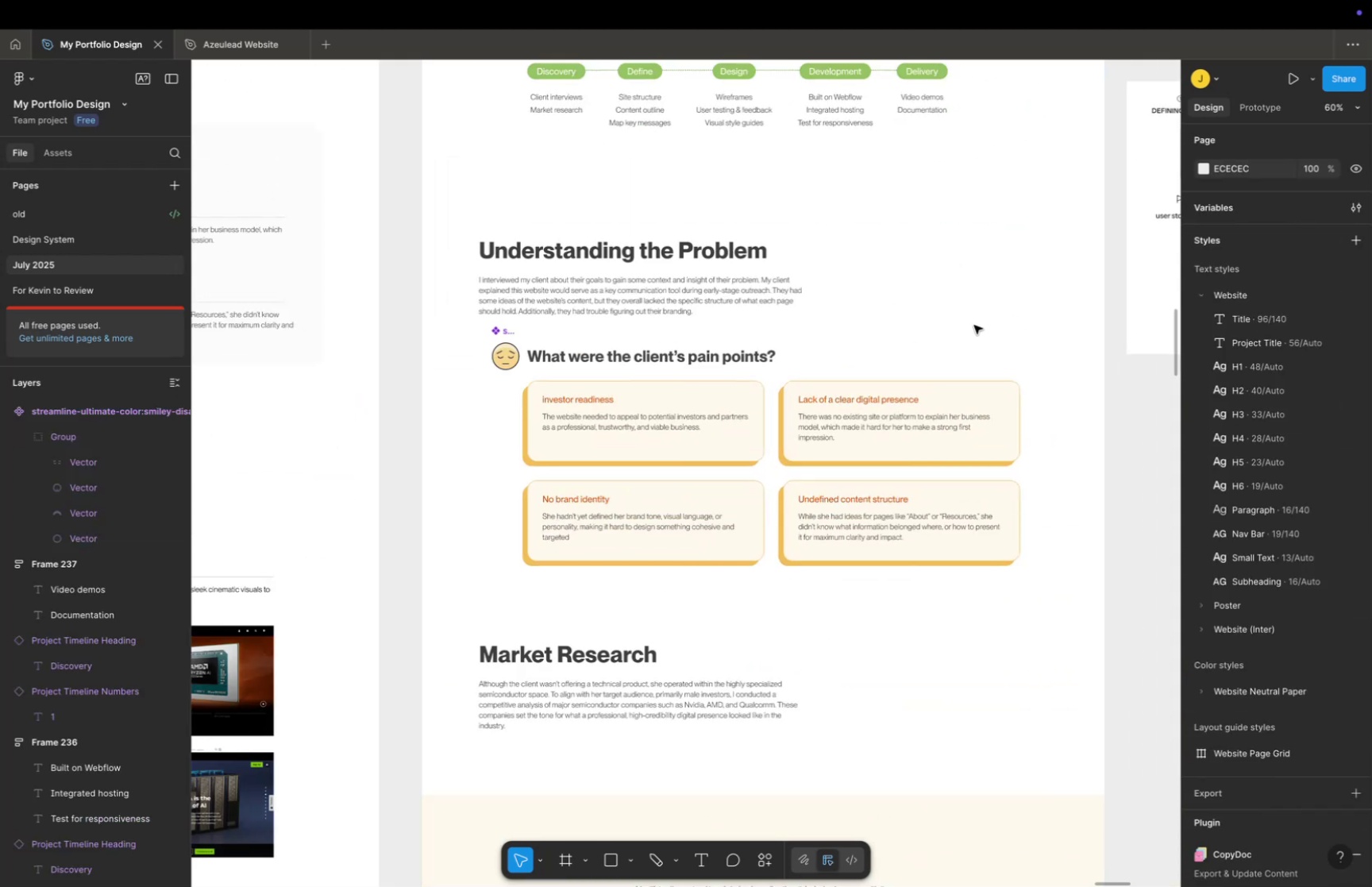 
hold_key(key=CommandLeft, duration=0.76)
scroll: coordinate [571, 350], scroll_direction: up, amount: 5.0
 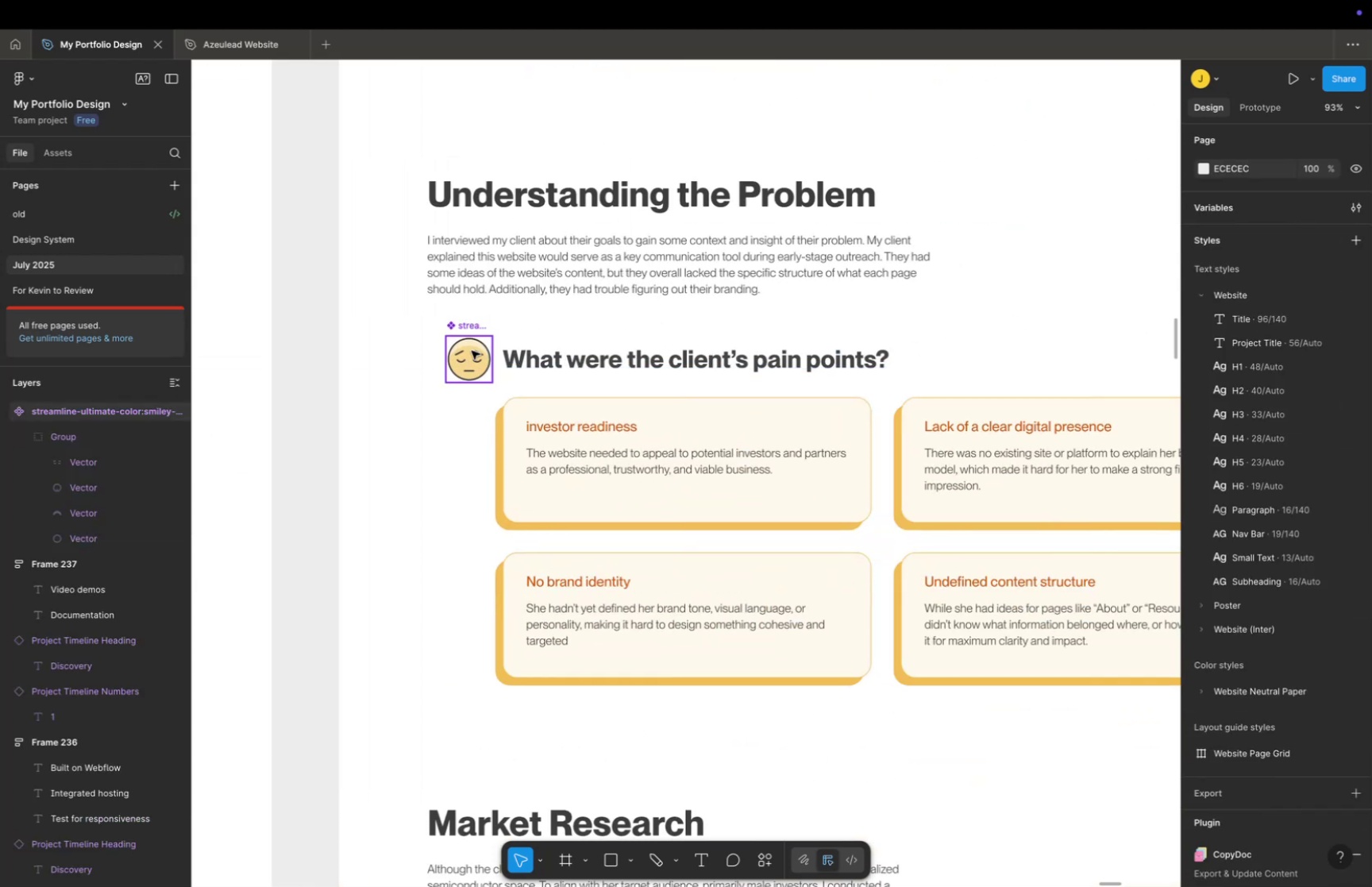 
left_click_drag(start_coordinate=[471, 350], to_coordinate=[928, 356])
 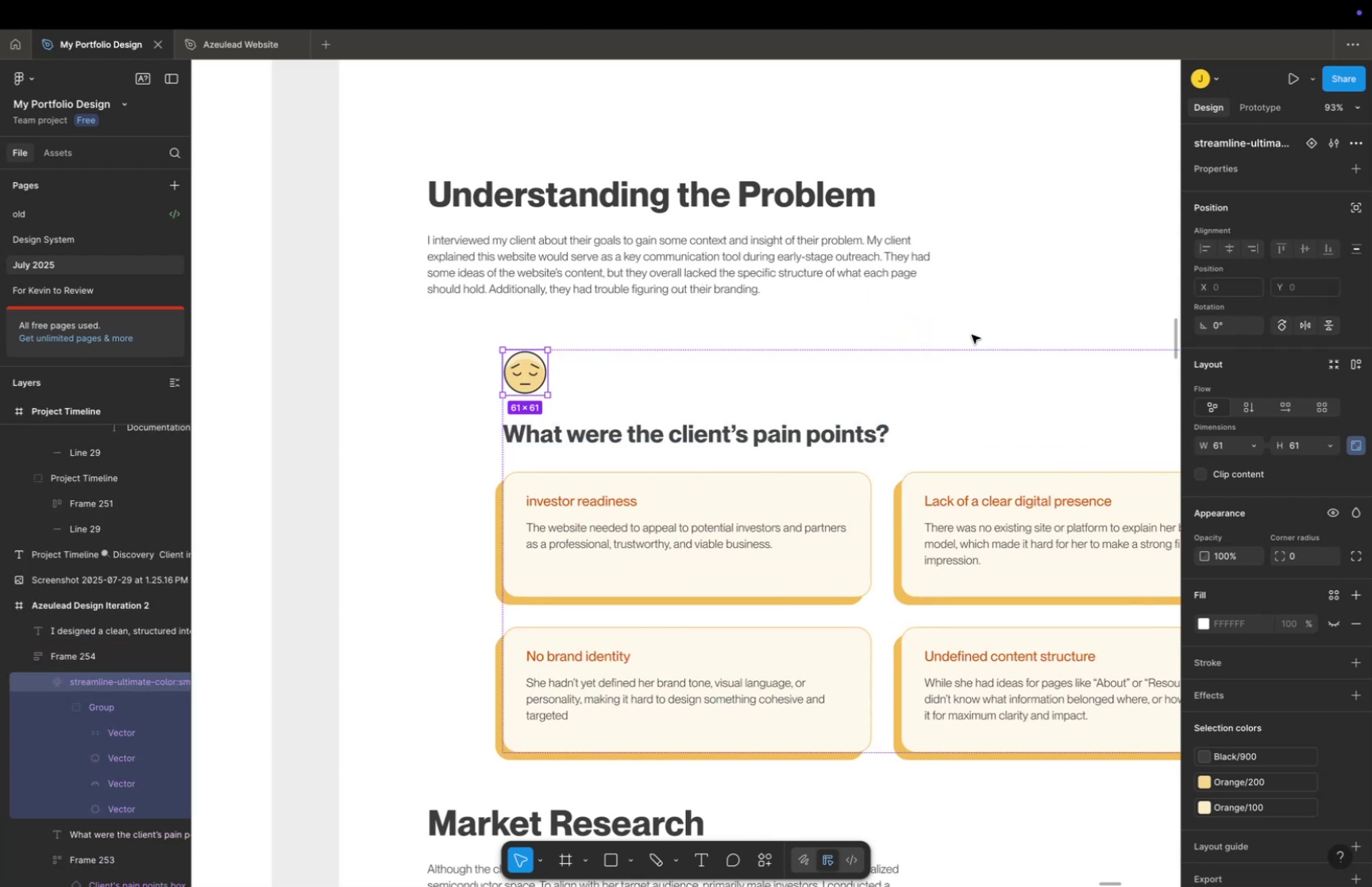 
left_click([972, 334])
 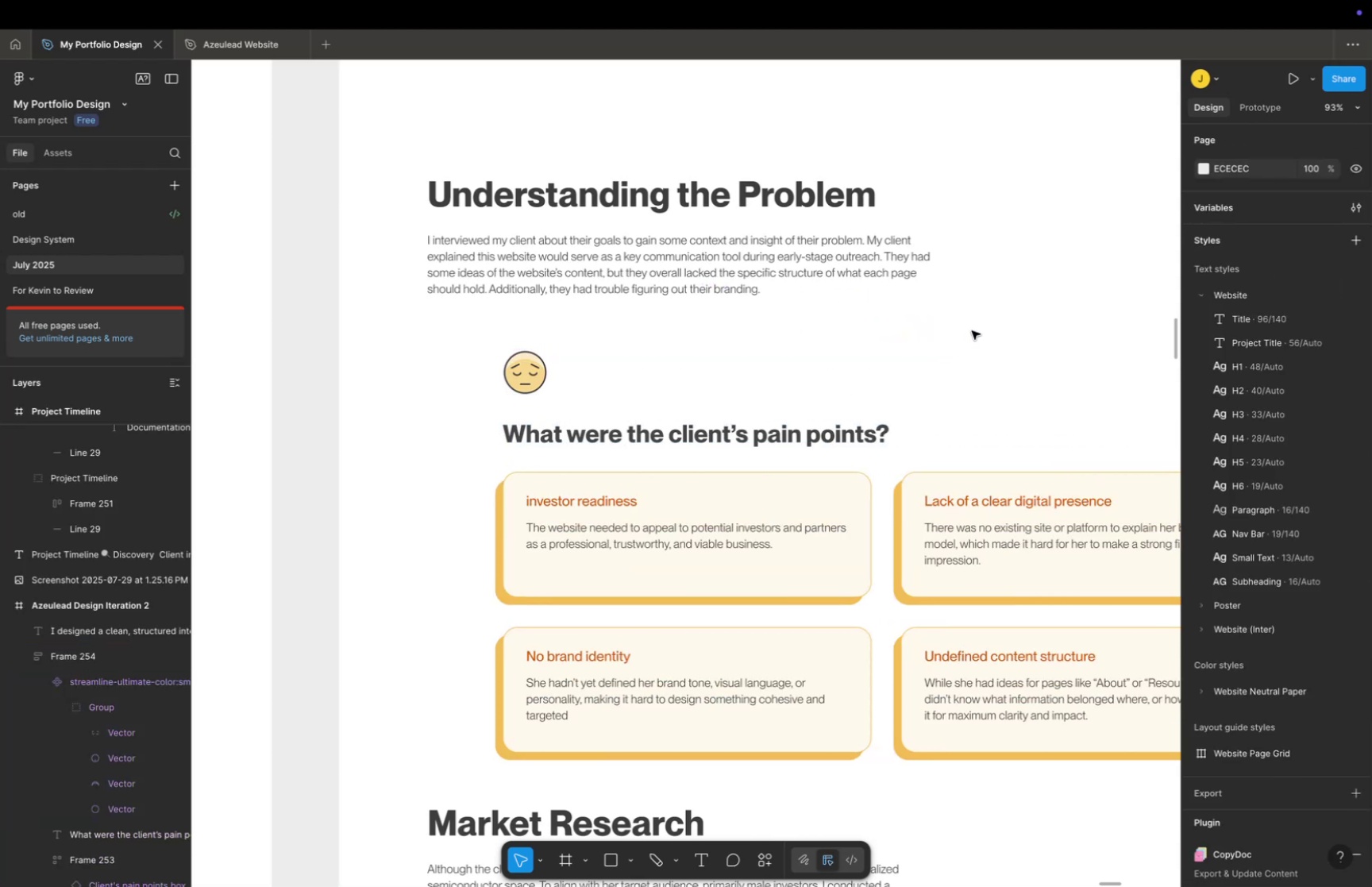 
hold_key(key=Space, duration=0.39)
 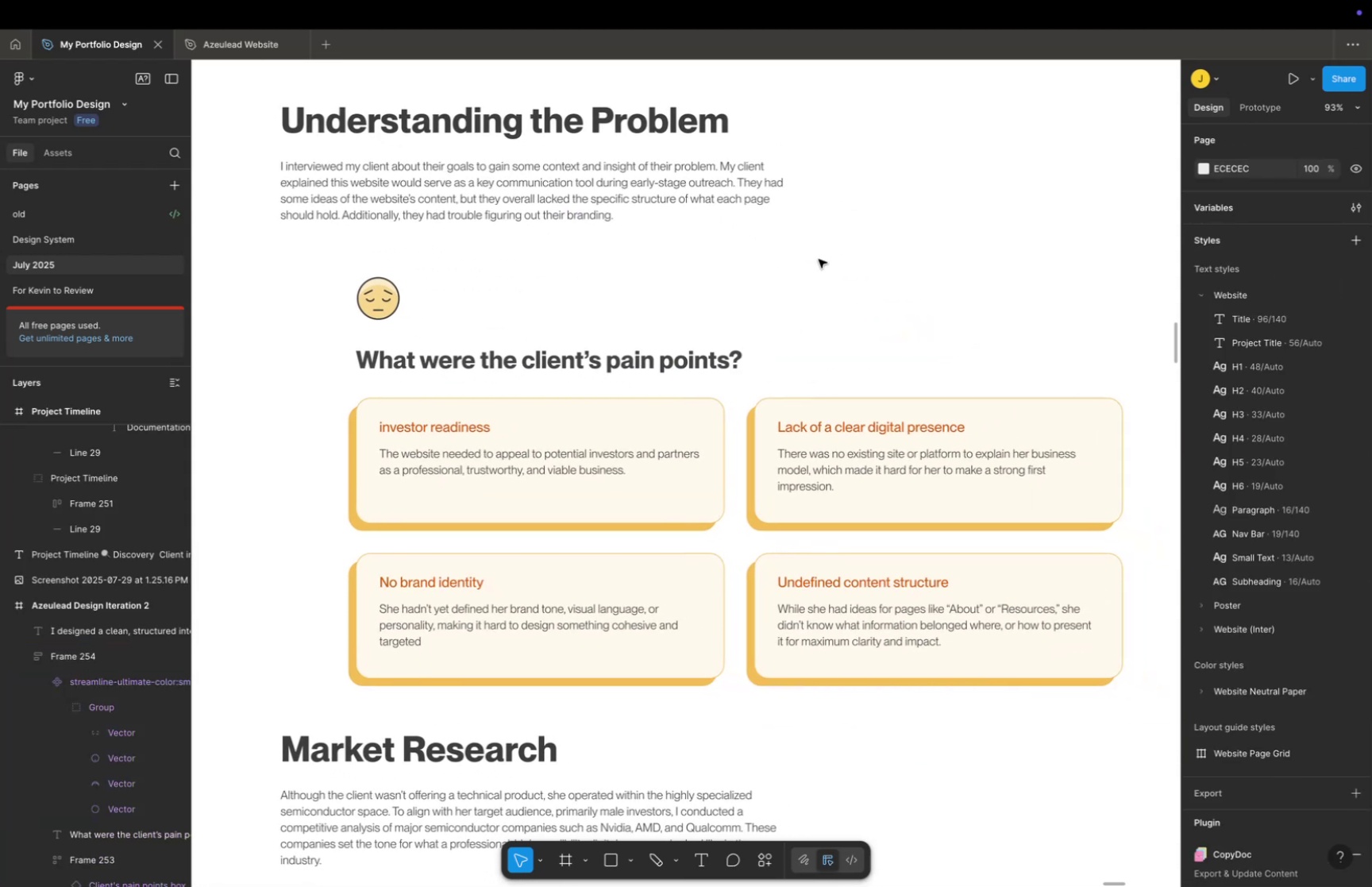 
left_click_drag(start_coordinate=[970, 326], to_coordinate=[823, 252])
 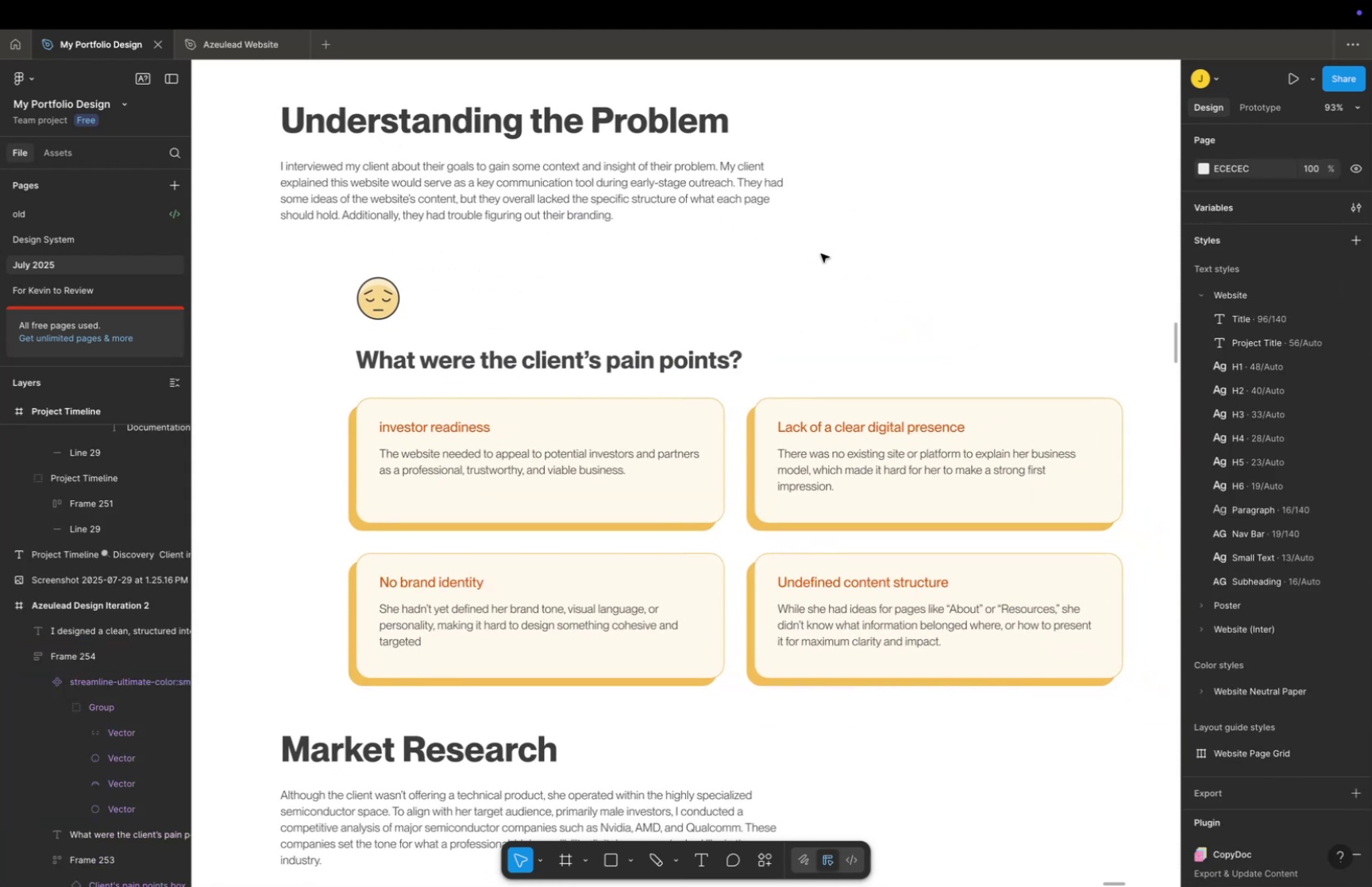 
key(Meta+Z)
 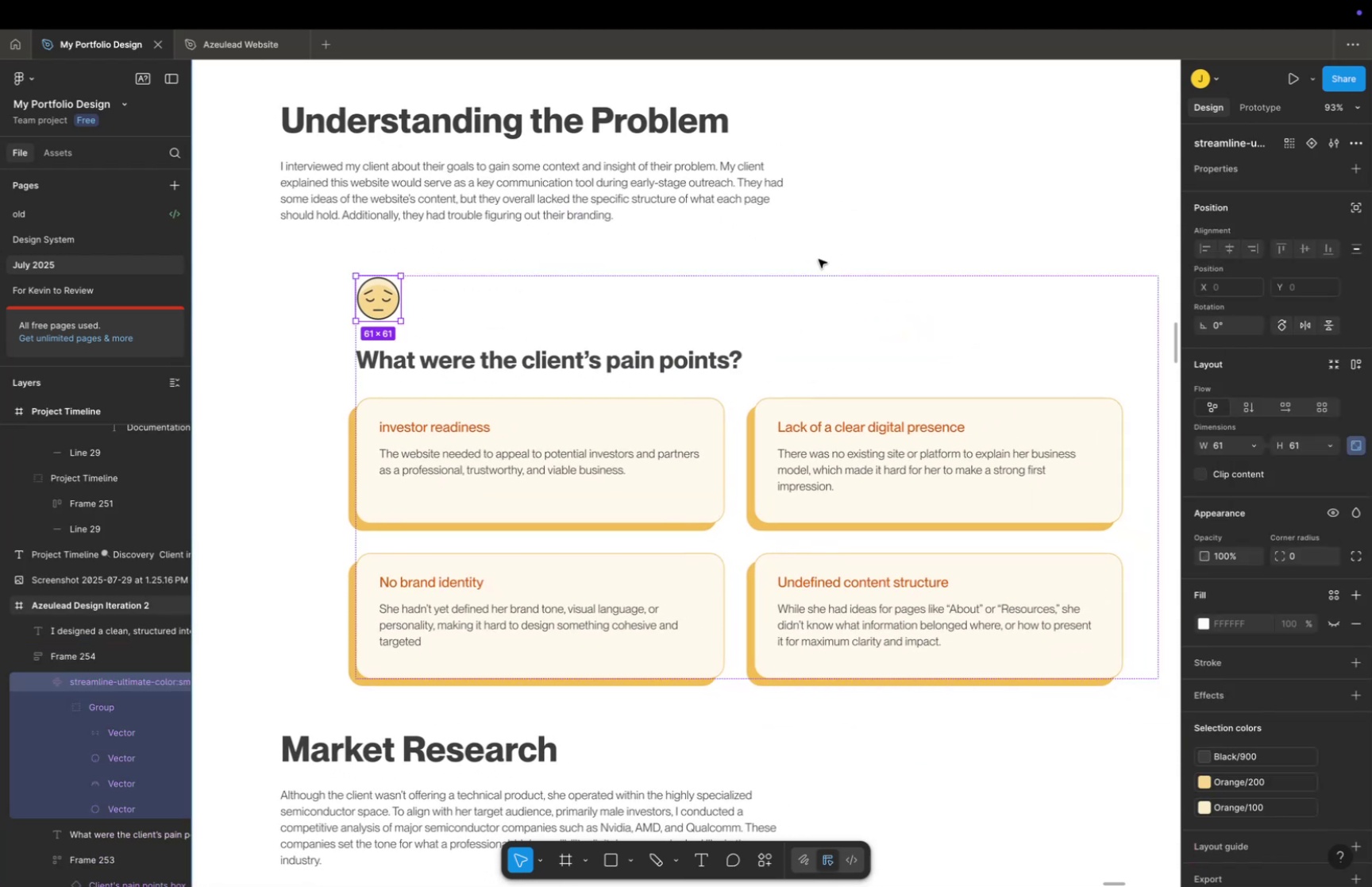 
key(Meta+Z)
 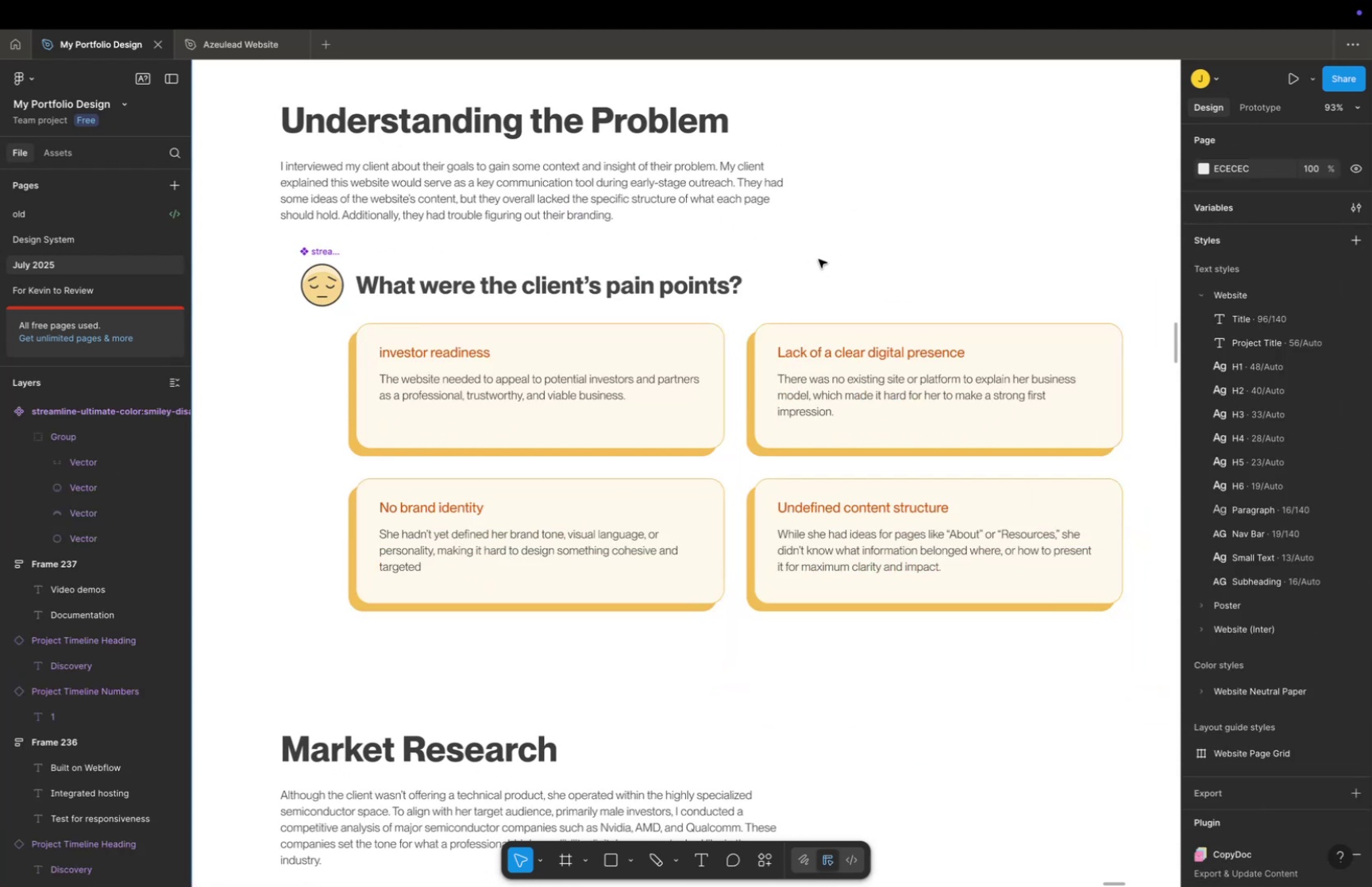 
key(Meta+Z)
 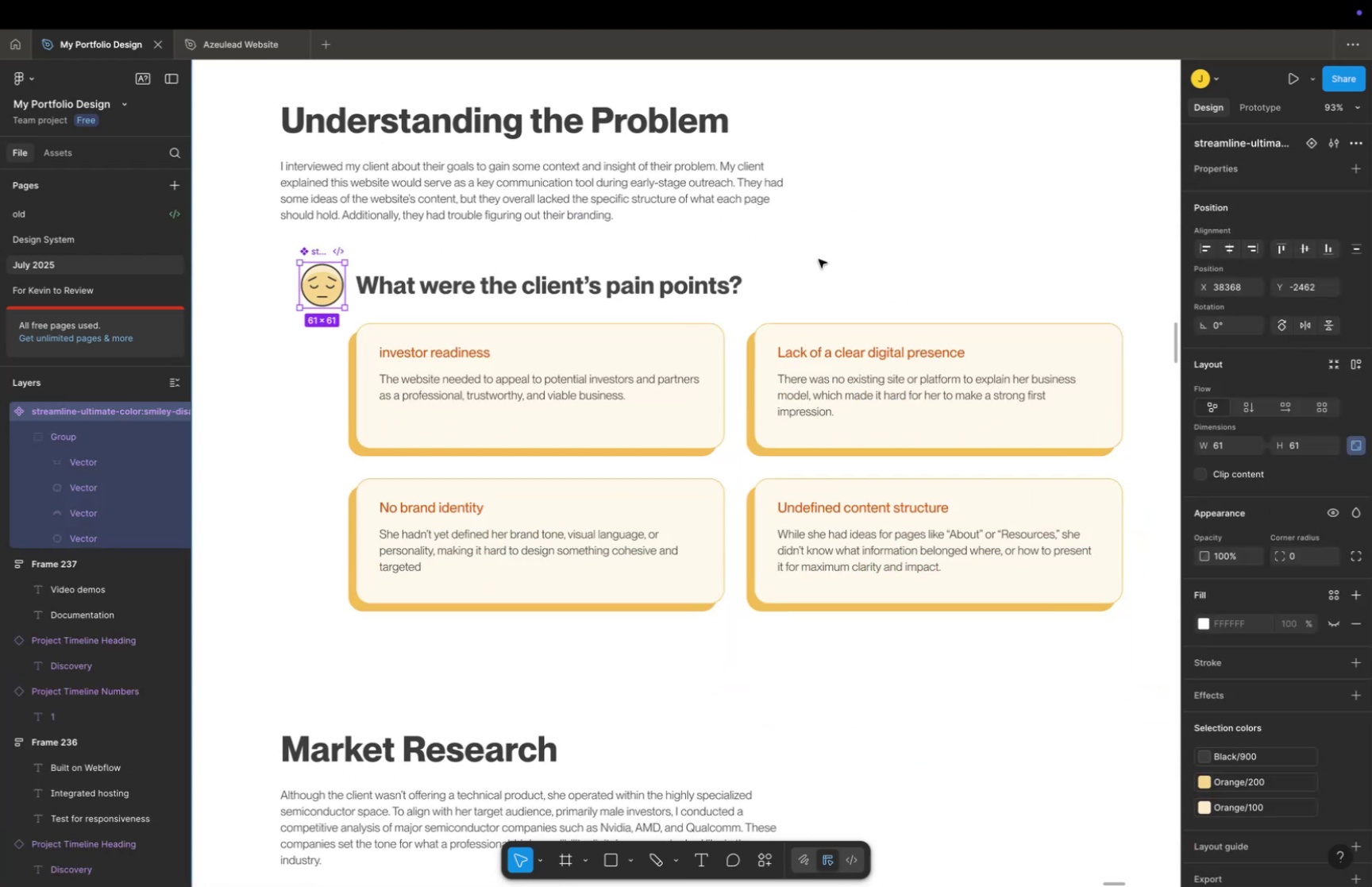 
key(Meta+Z)
 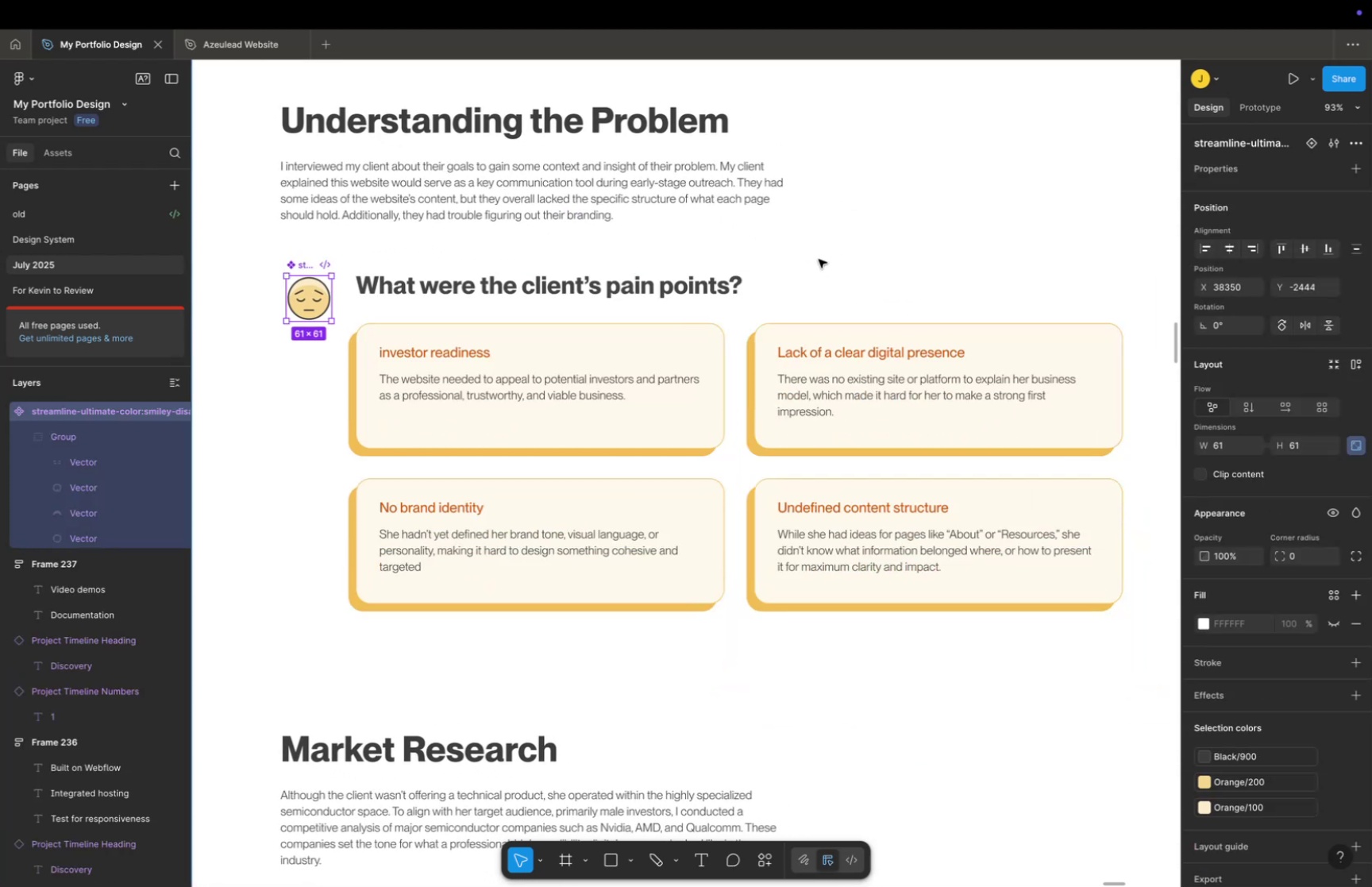 
key(Meta+Z)
 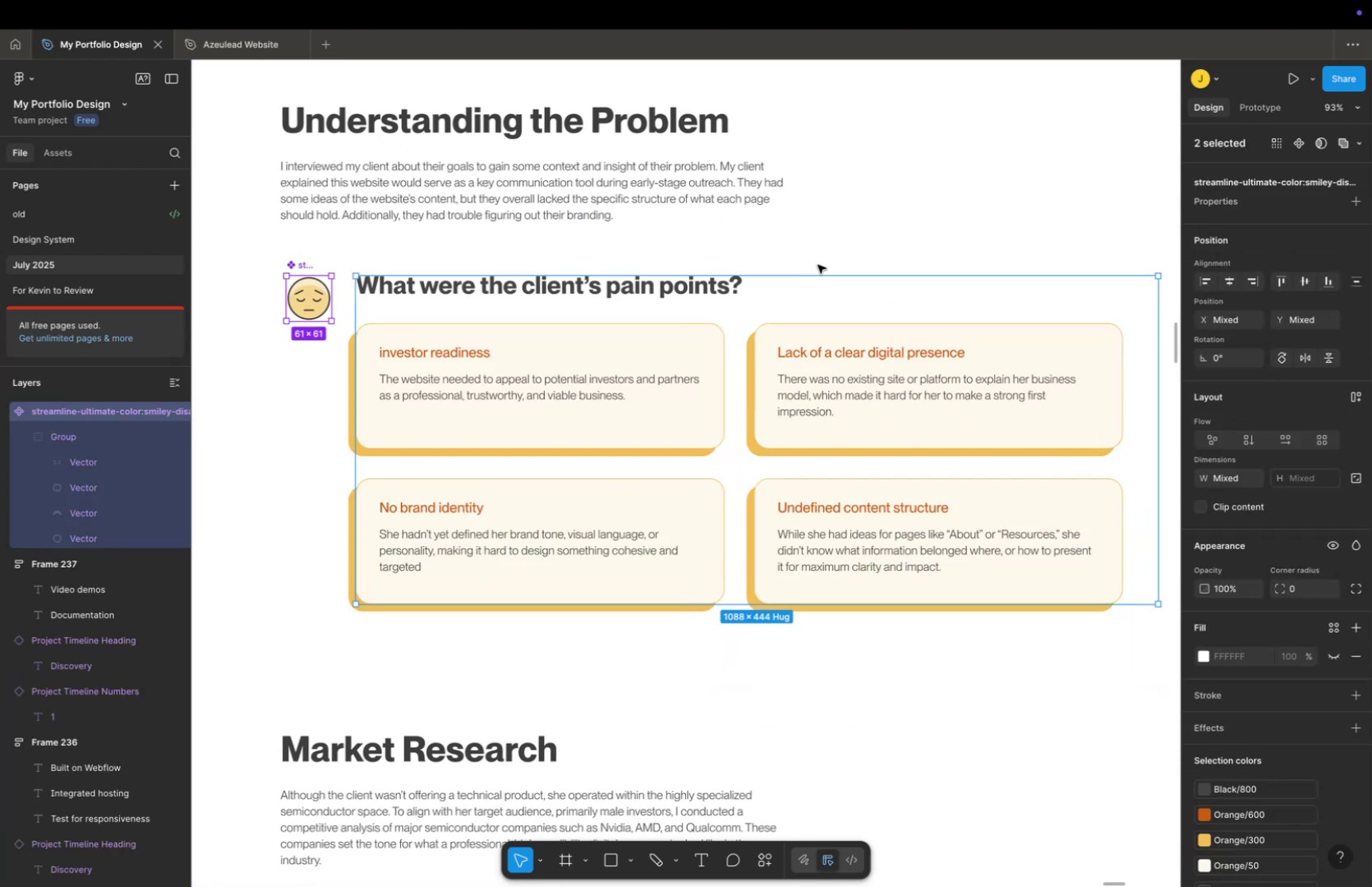 
left_click([818, 264])
 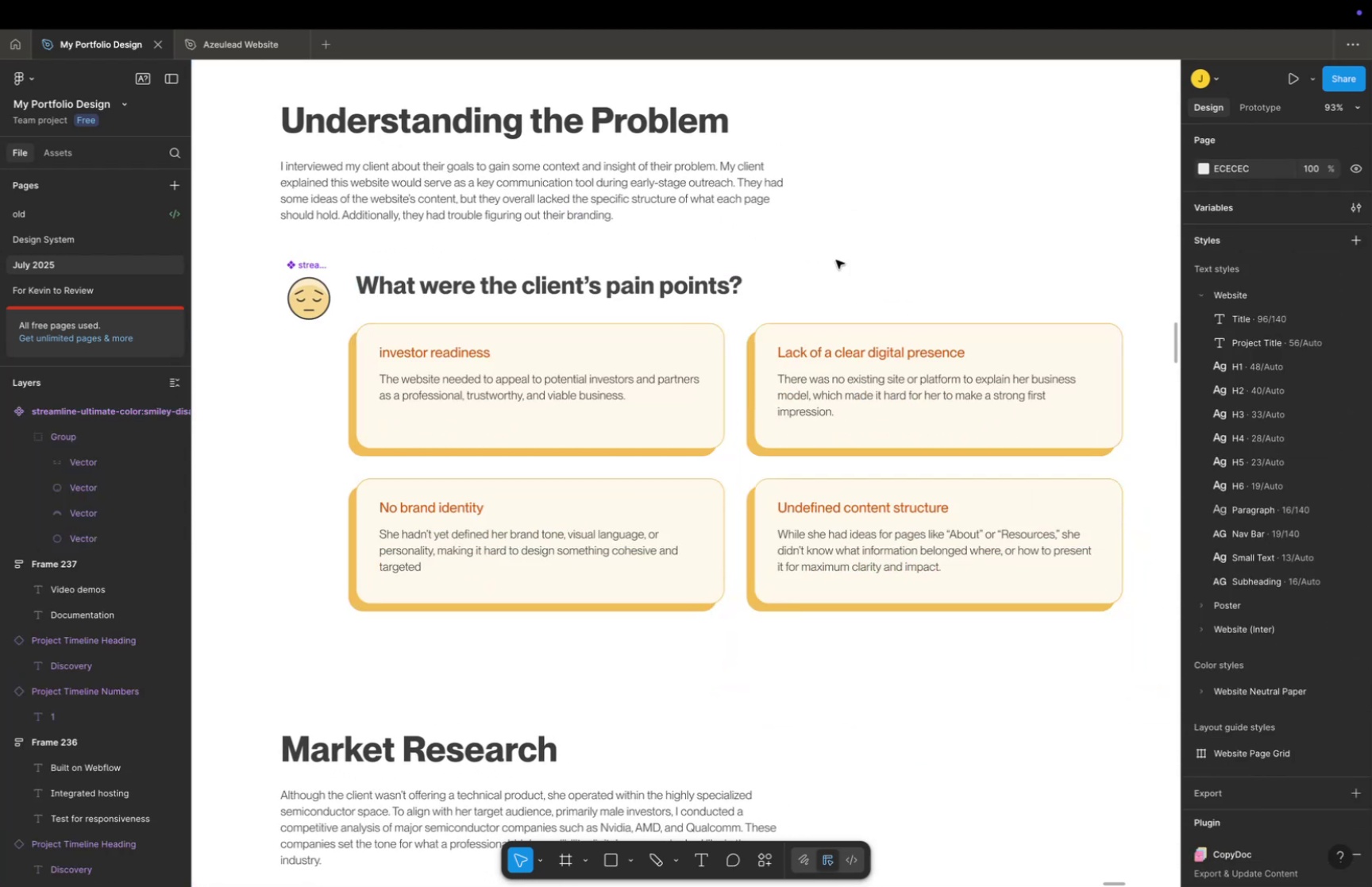 
key(Space)
 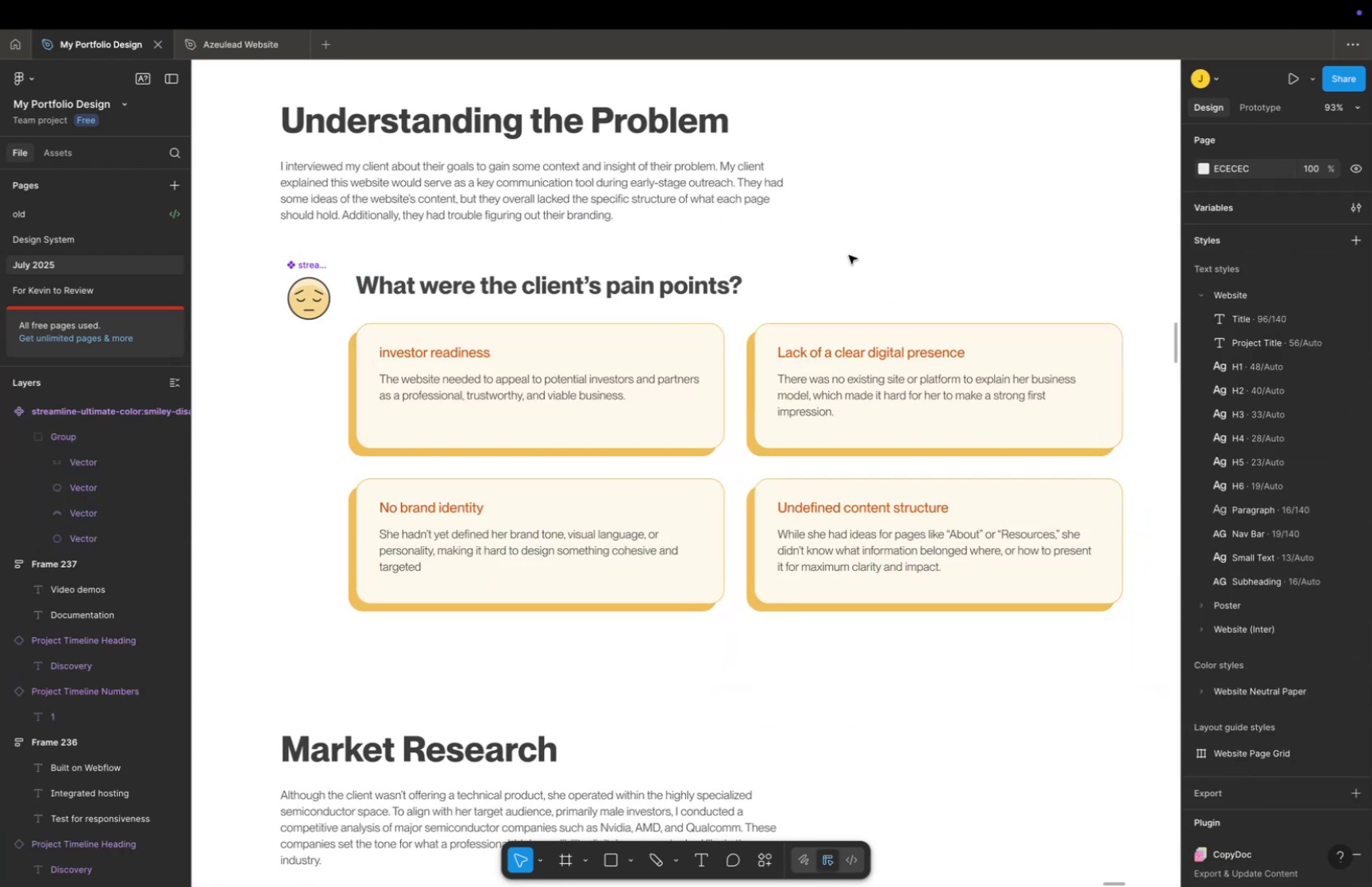 
left_click_drag(start_coordinate=[849, 255], to_coordinate=[828, 274])
 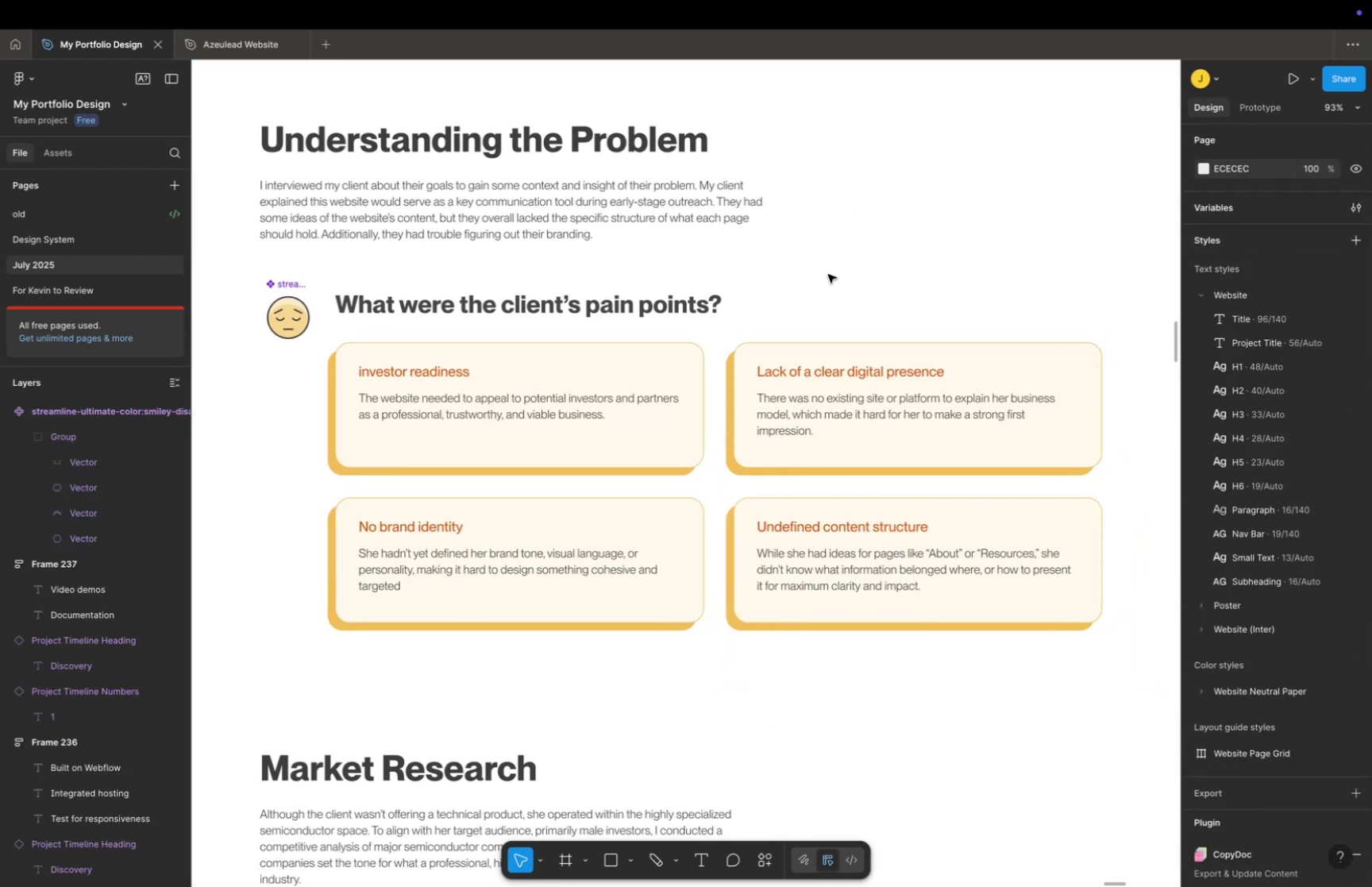 
key(Meta+CommandLeft)
 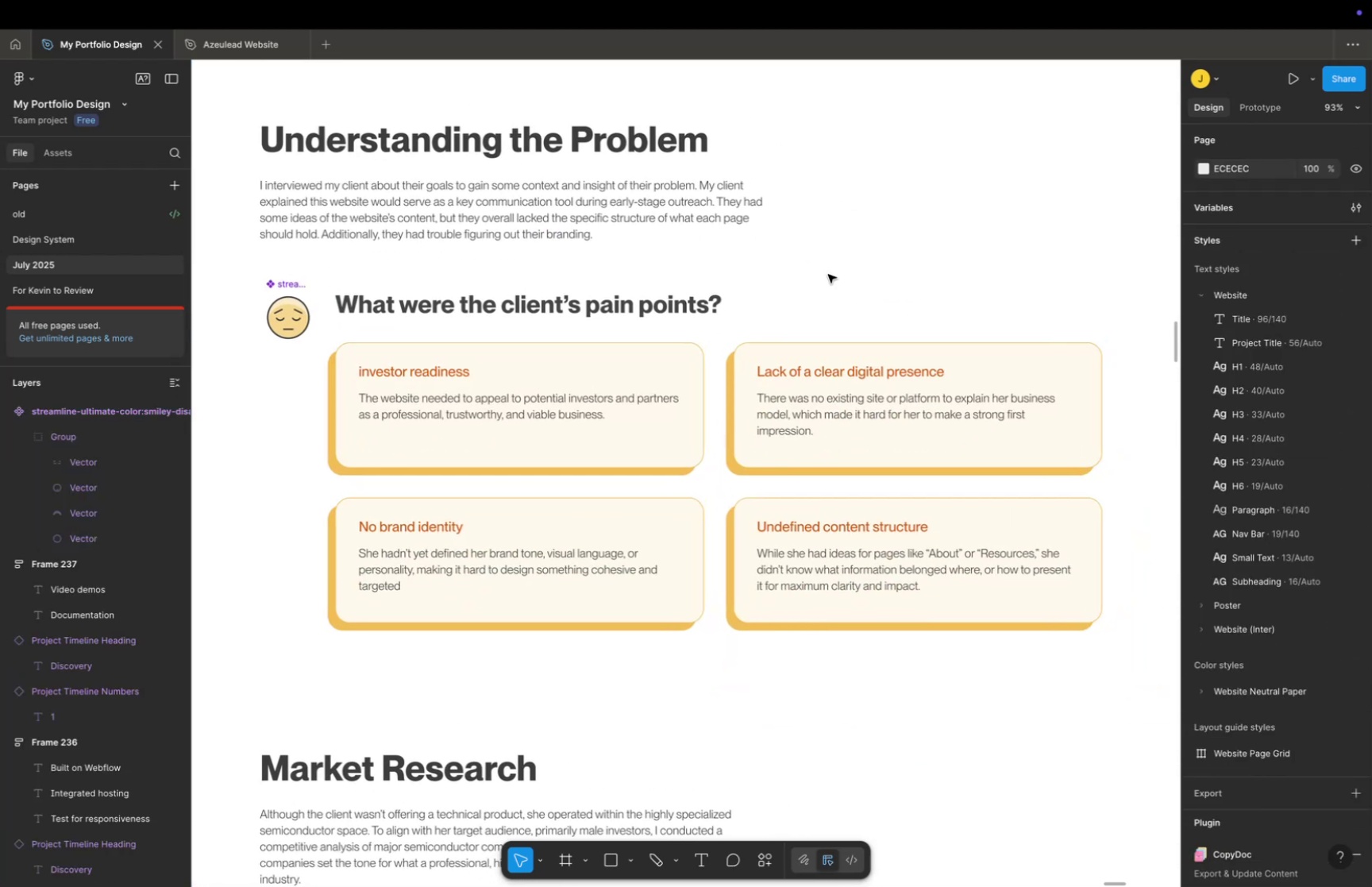 
scroll: coordinate [827, 277], scroll_direction: down, amount: 4.0
 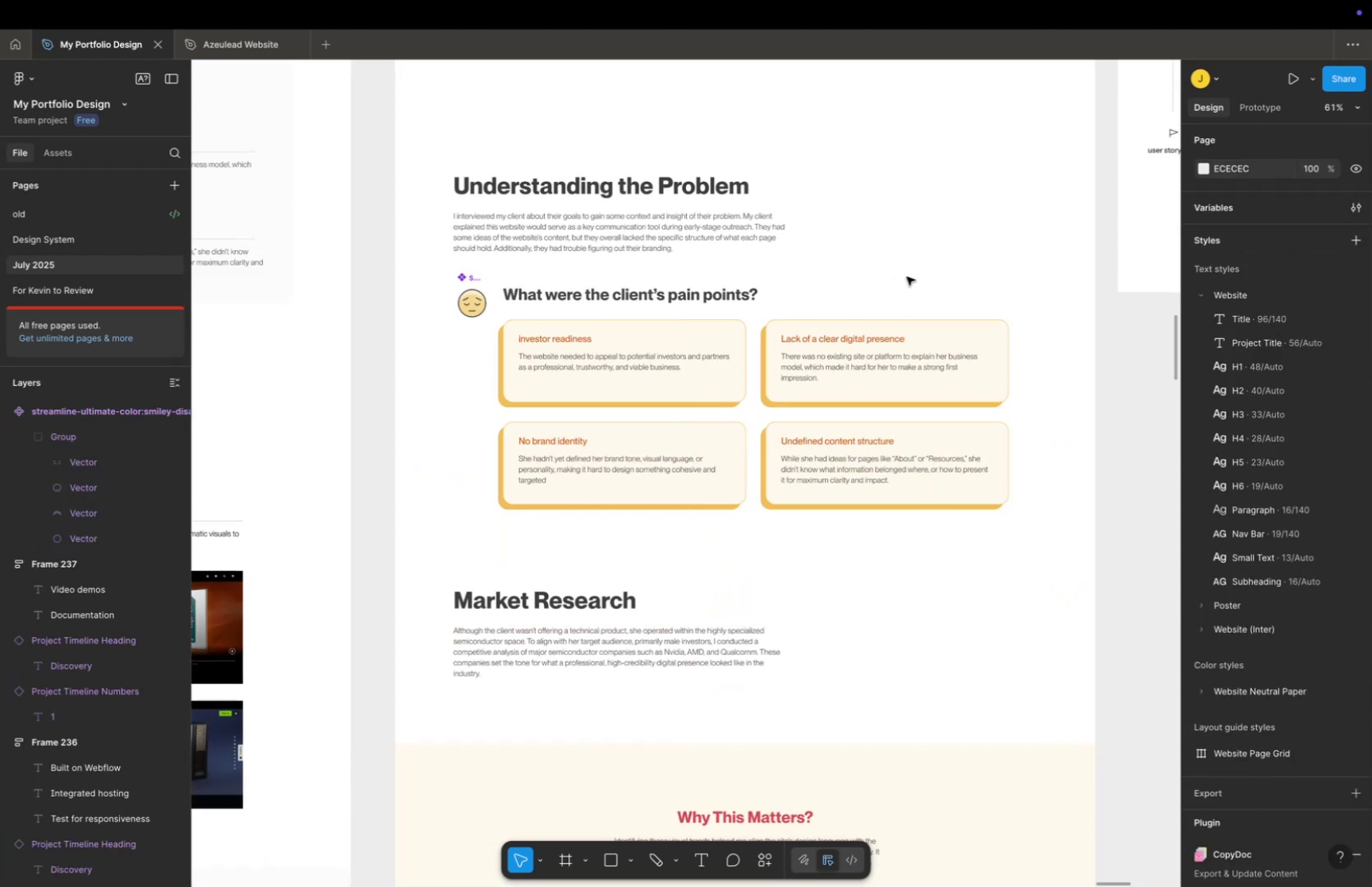 
hold_key(key=Space, duration=0.33)
 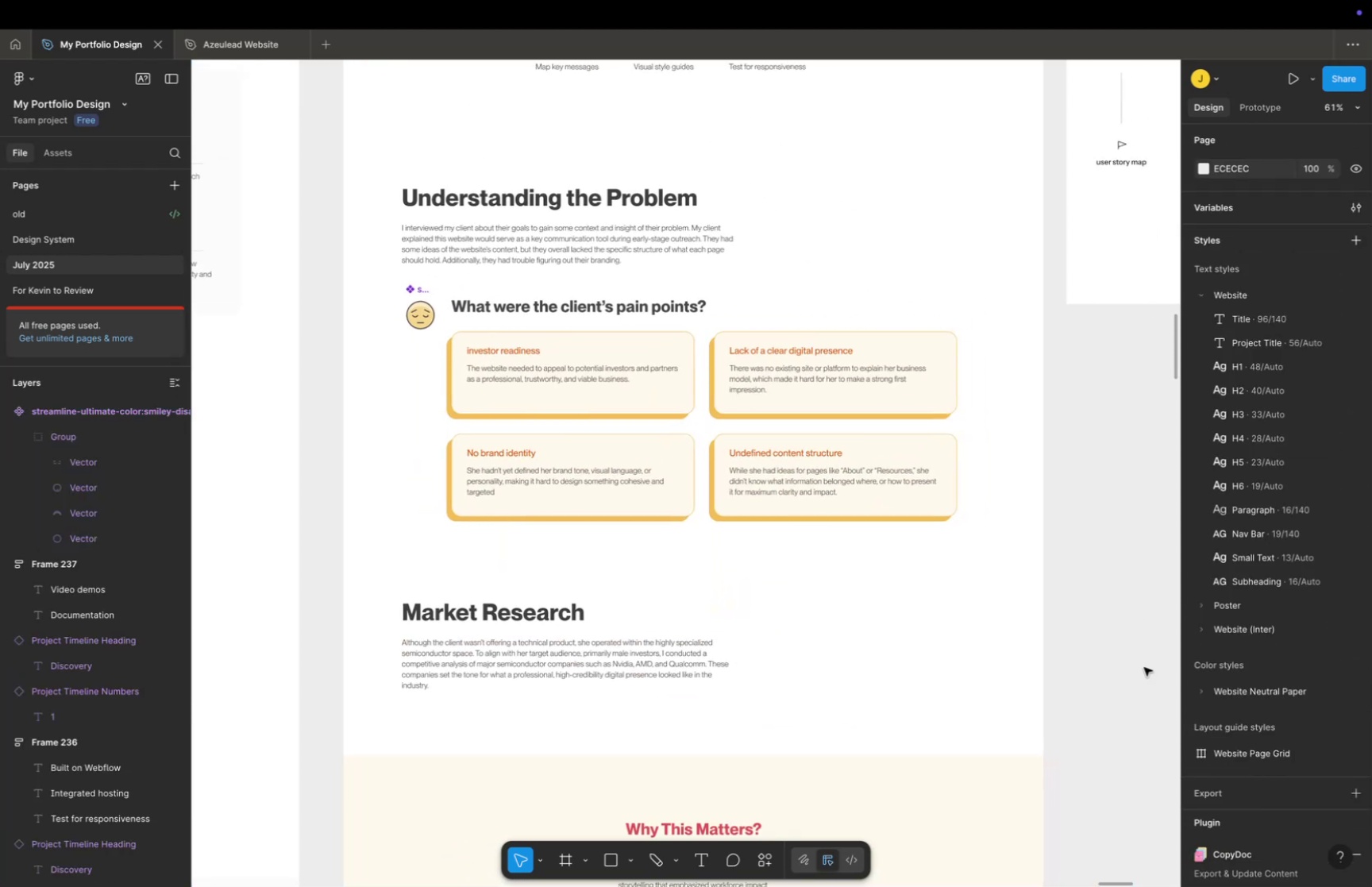 
left_click_drag(start_coordinate=[907, 276], to_coordinate=[855, 287])
 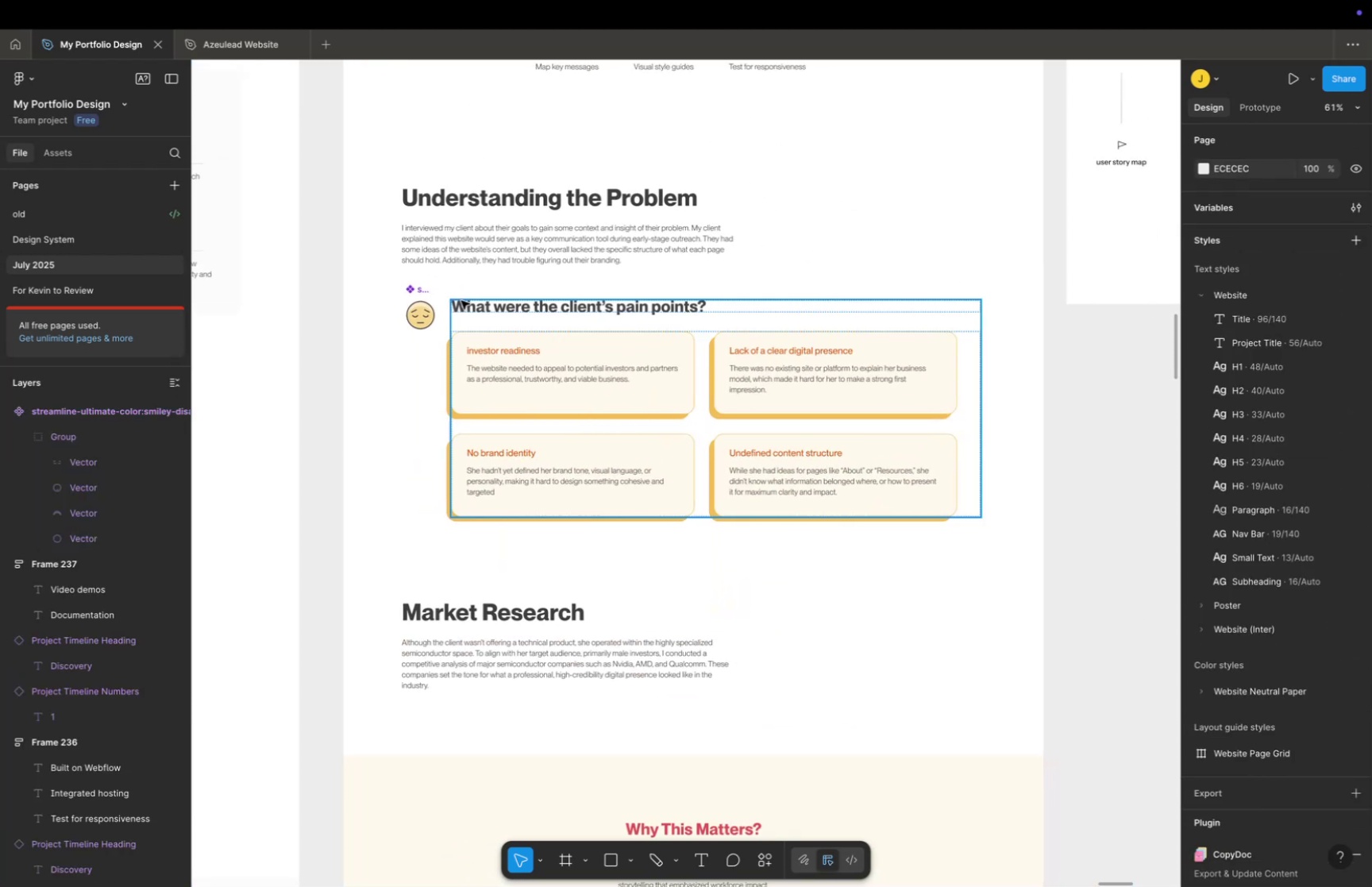 
left_click([416, 285])
 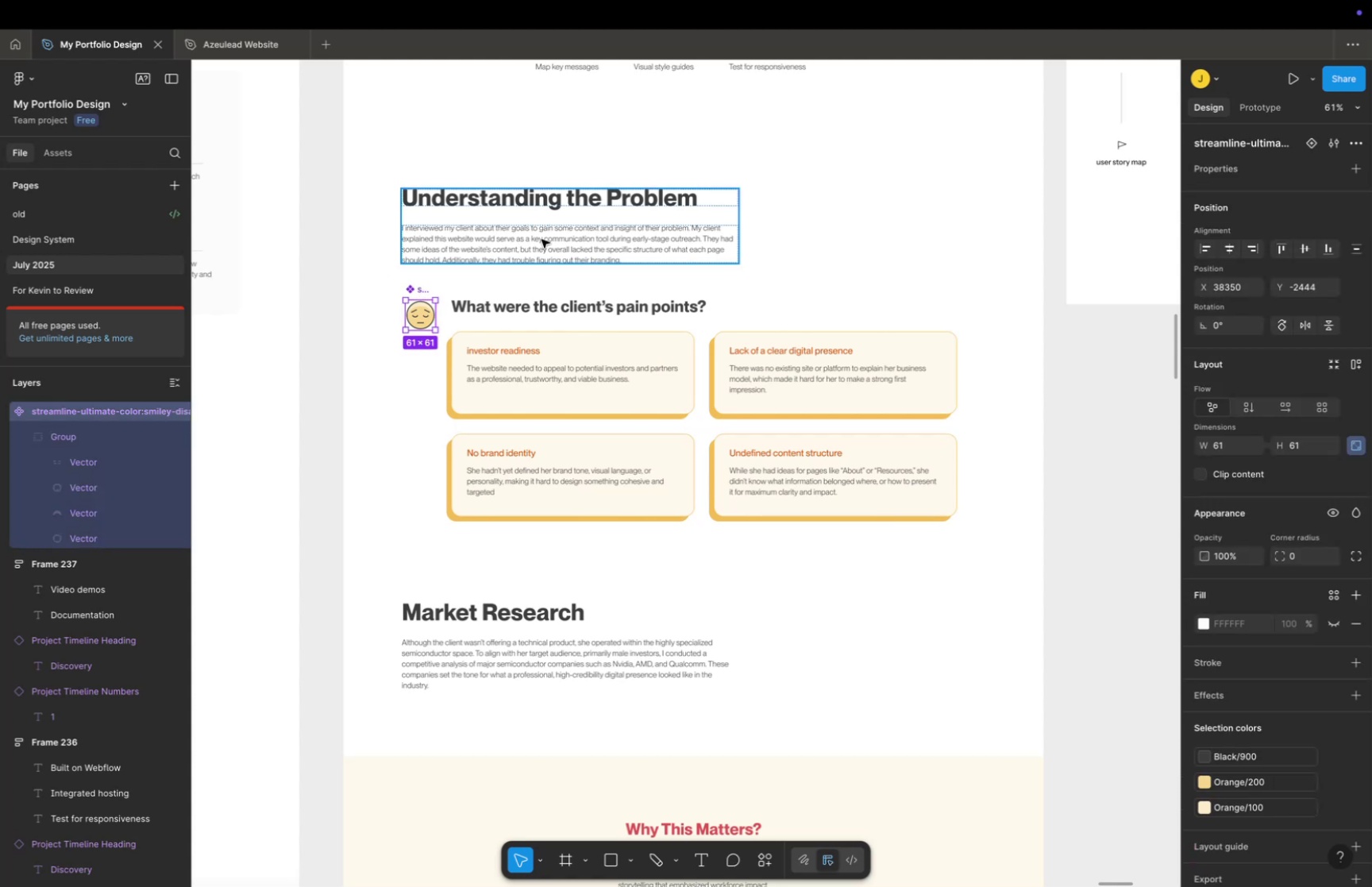 
key(Backspace)
 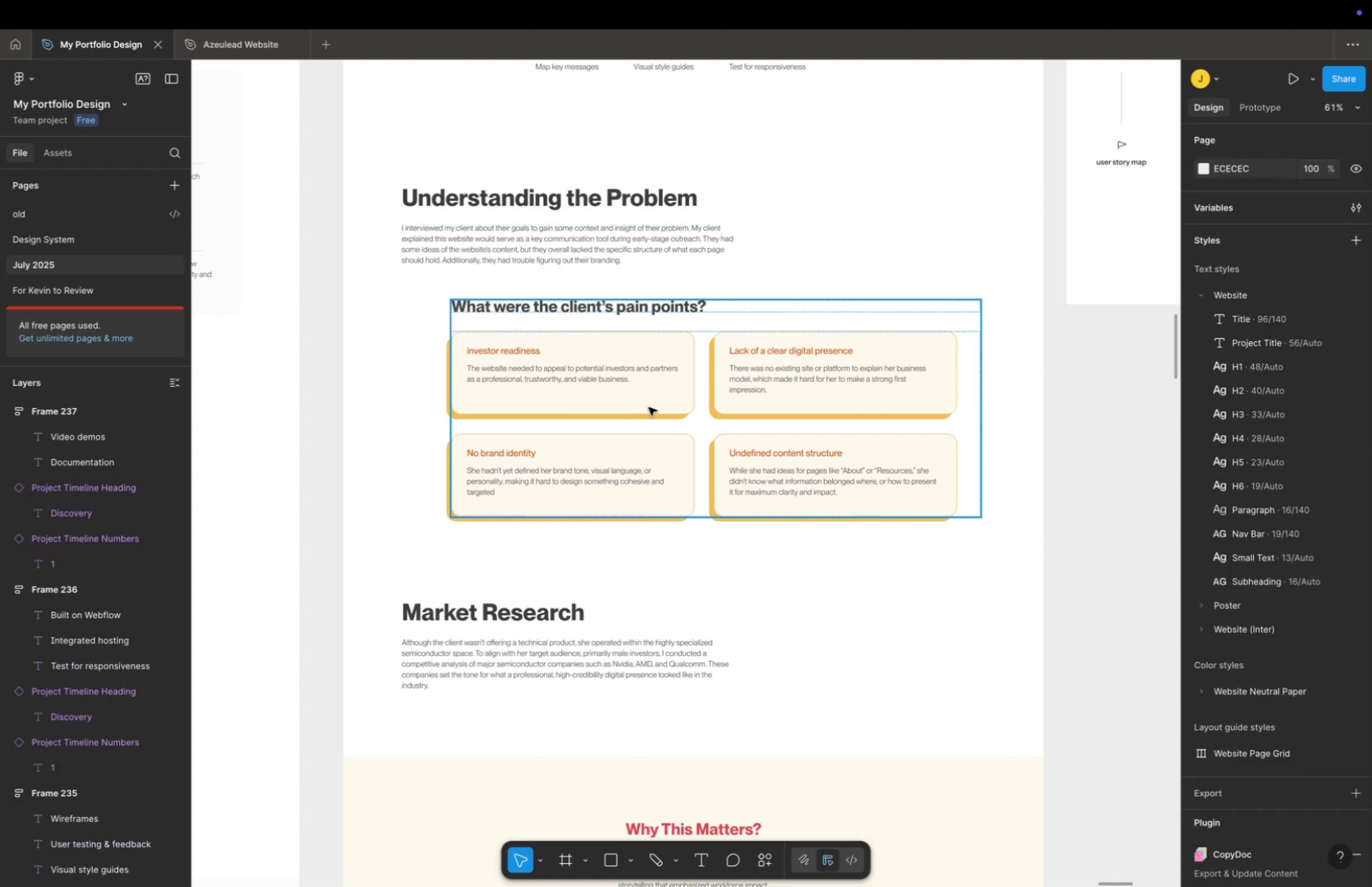 
hold_key(key=CommandLeft, duration=0.33)
scroll: coordinate [839, 417], scroll_direction: up, amount: 2.0
 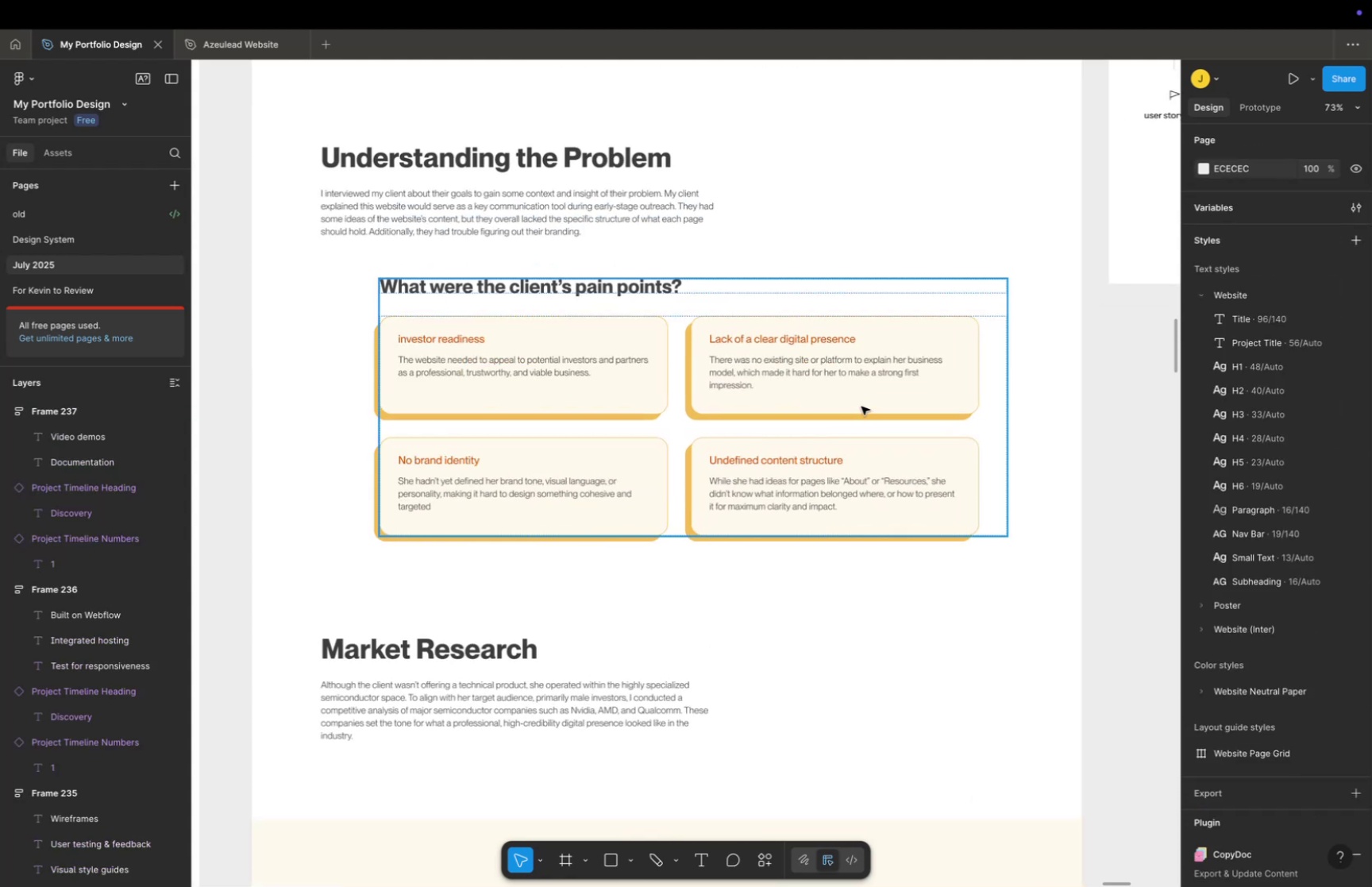 
key(Space)
 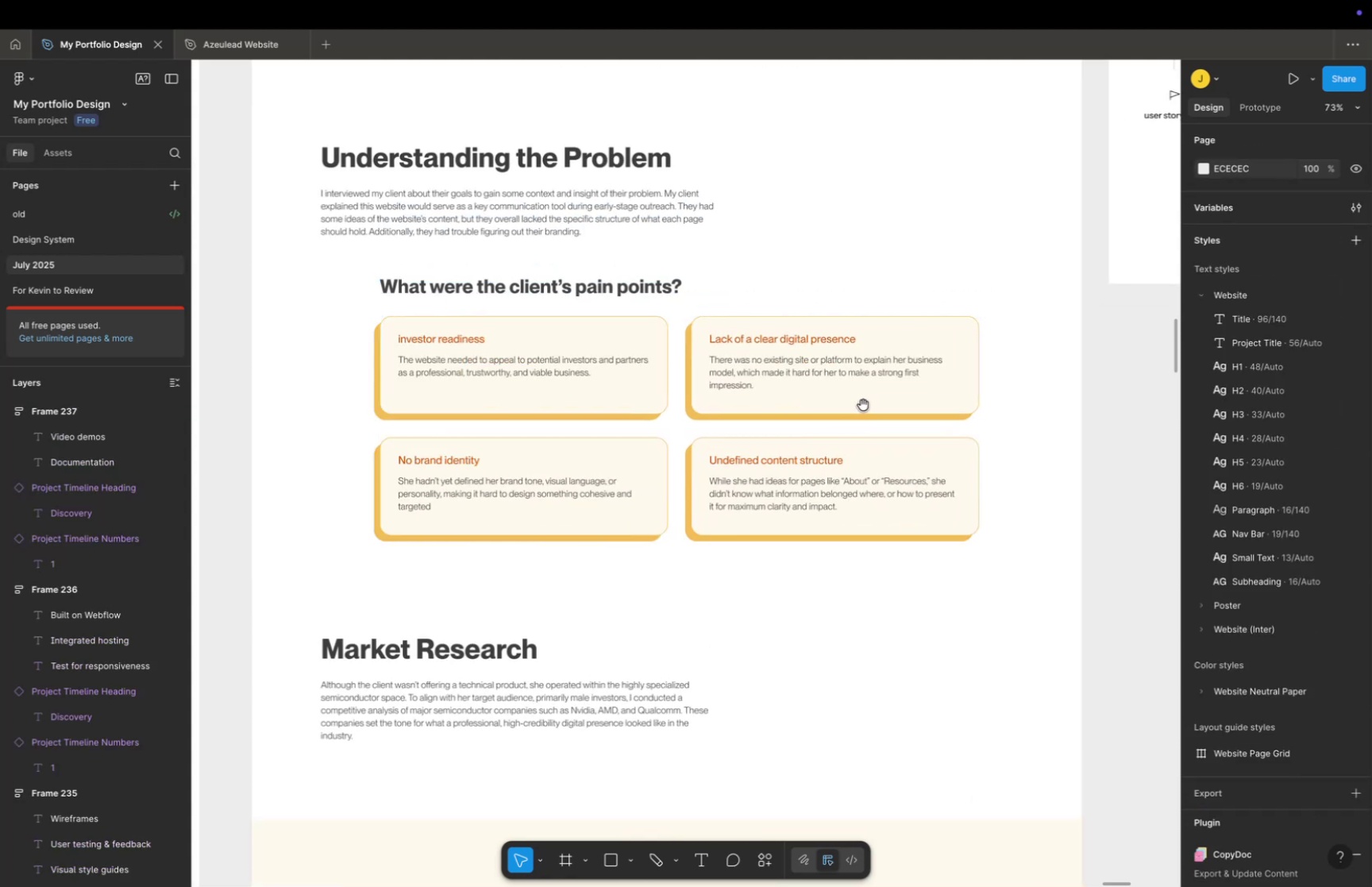 
left_click_drag(start_coordinate=[860, 408], to_coordinate=[850, 429])
 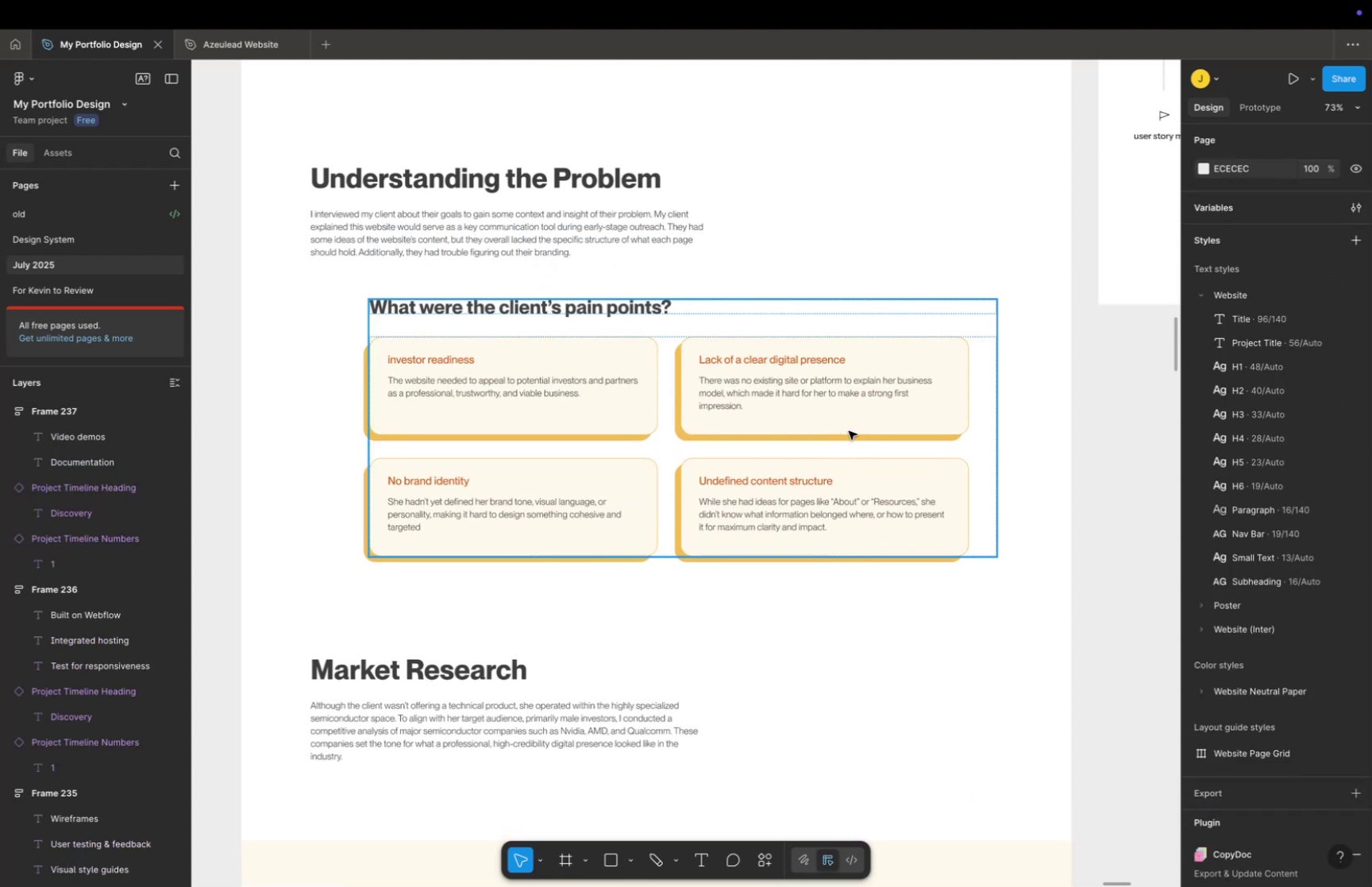 
key(Meta+CommandLeft)
 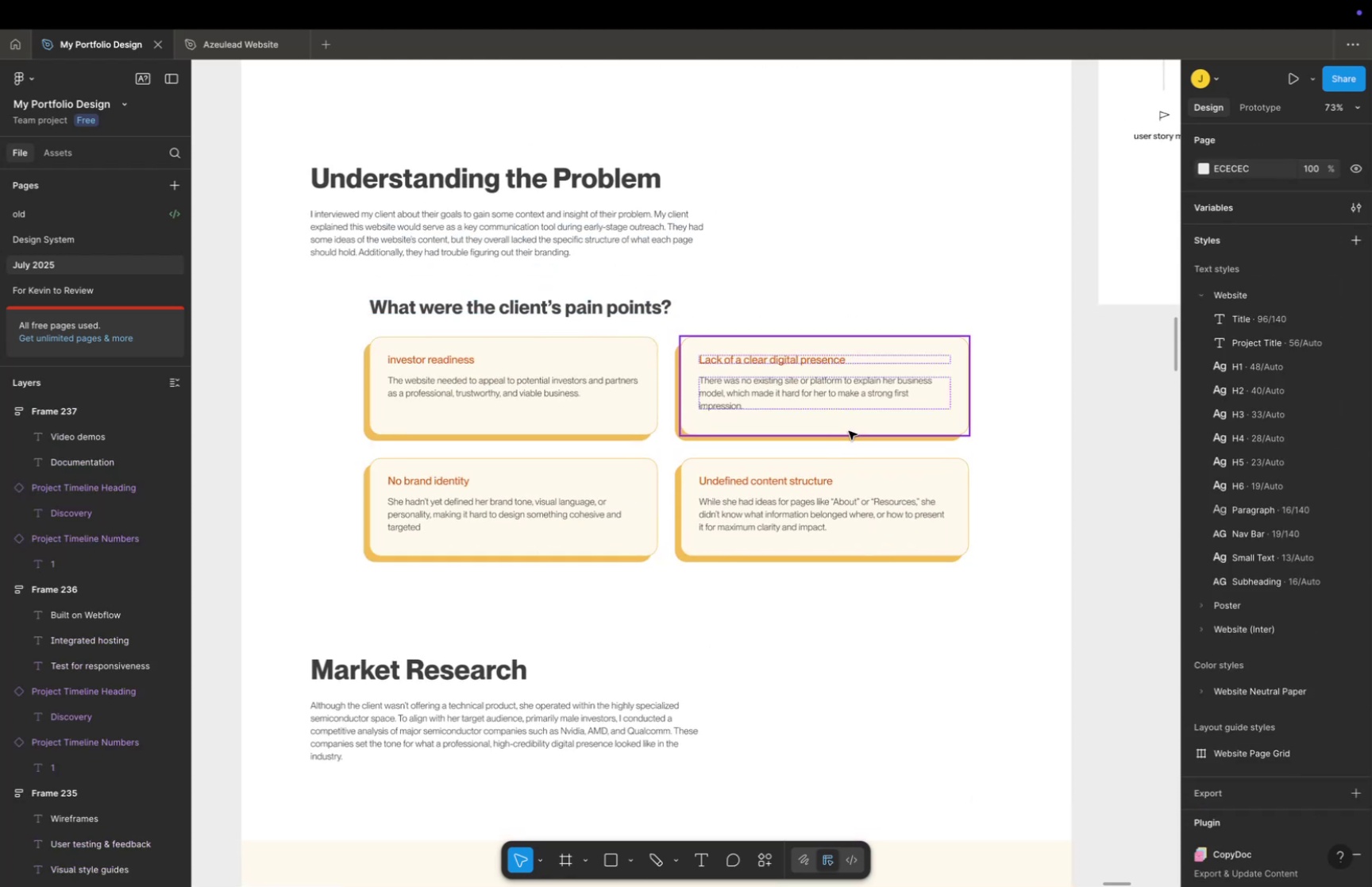 
scroll: coordinate [853, 432], scroll_direction: down, amount: 5.0
 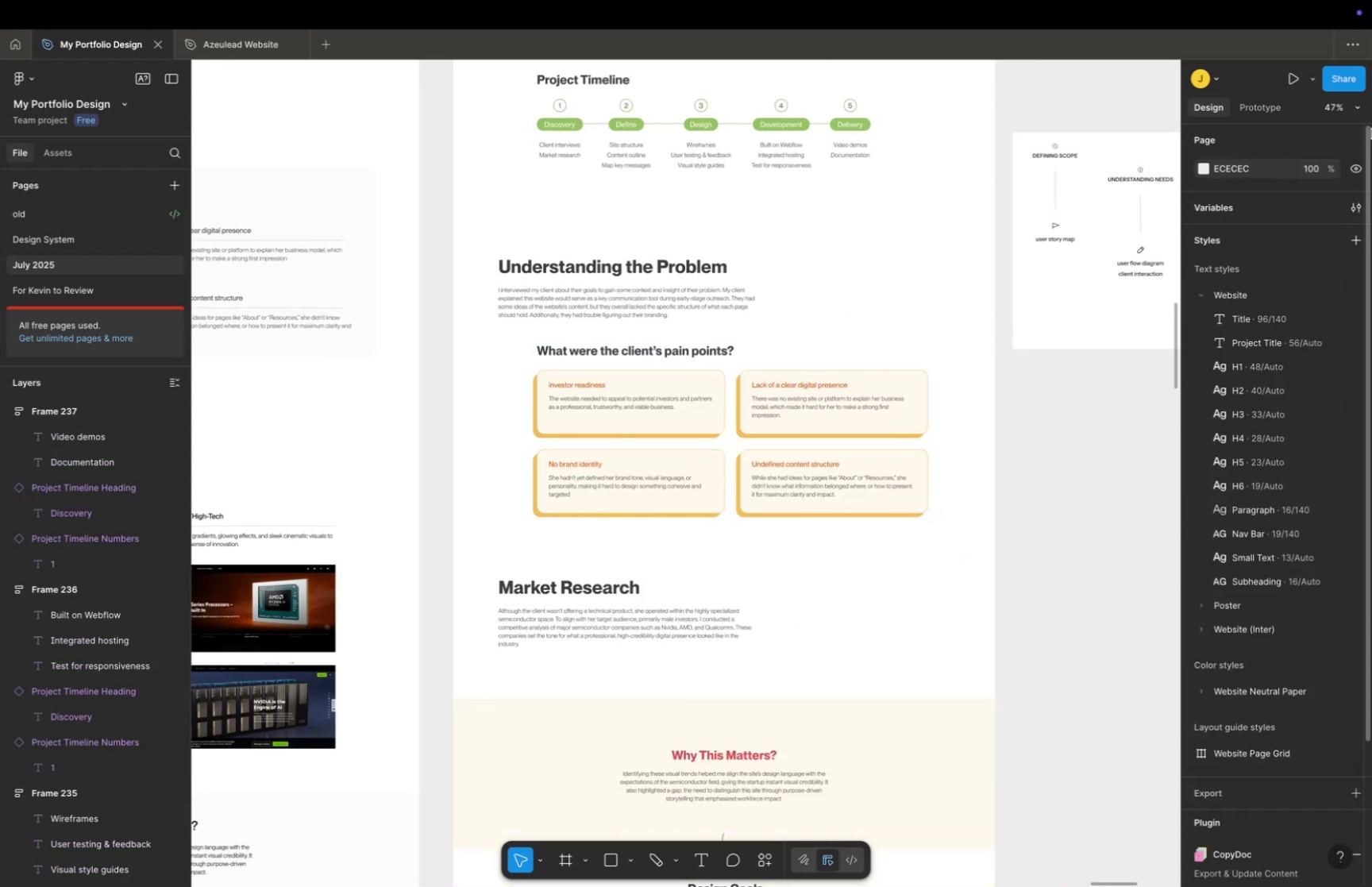 
wait(7.43)
 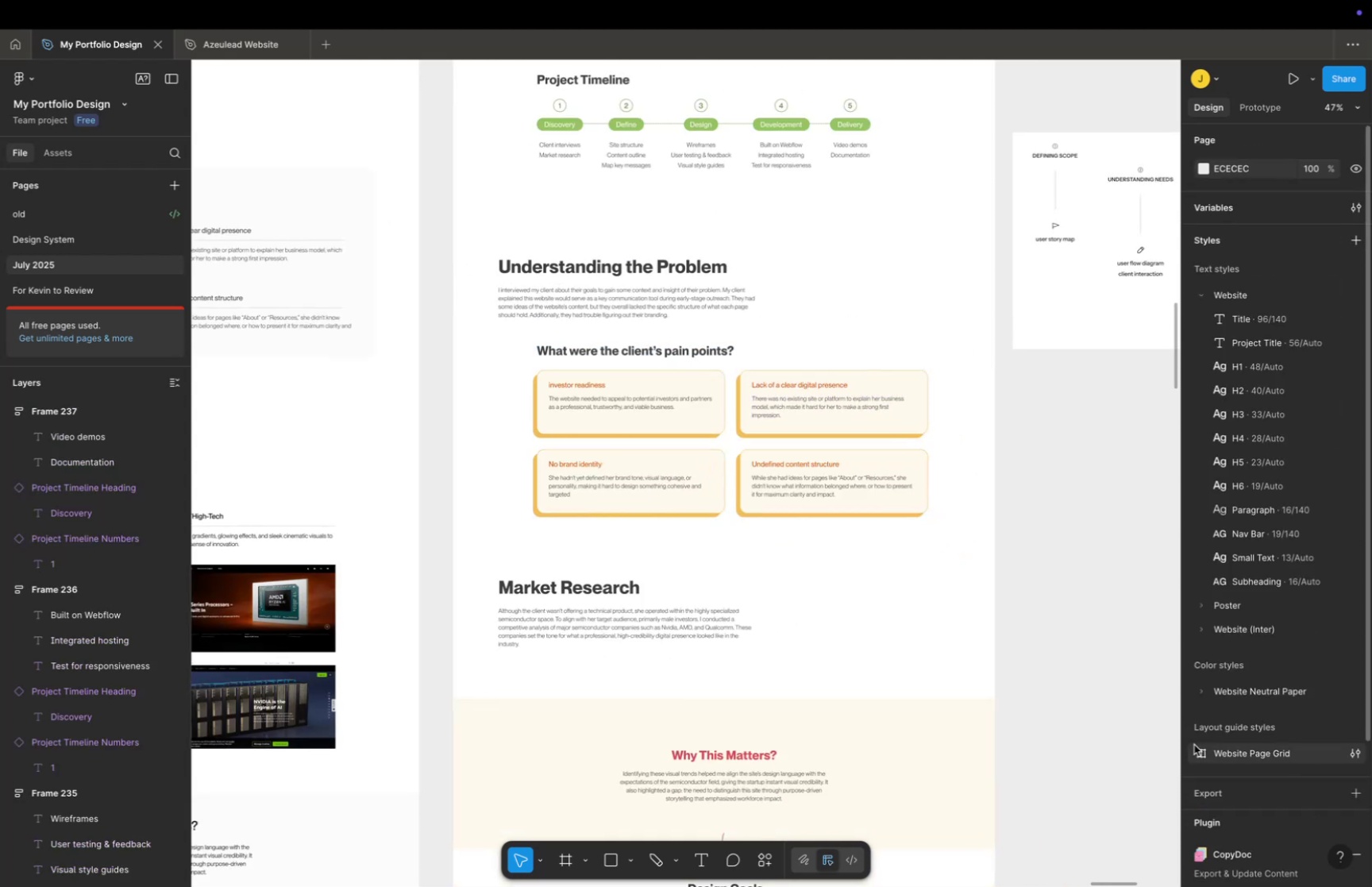 
hold_key(key=Space, duration=0.35)
 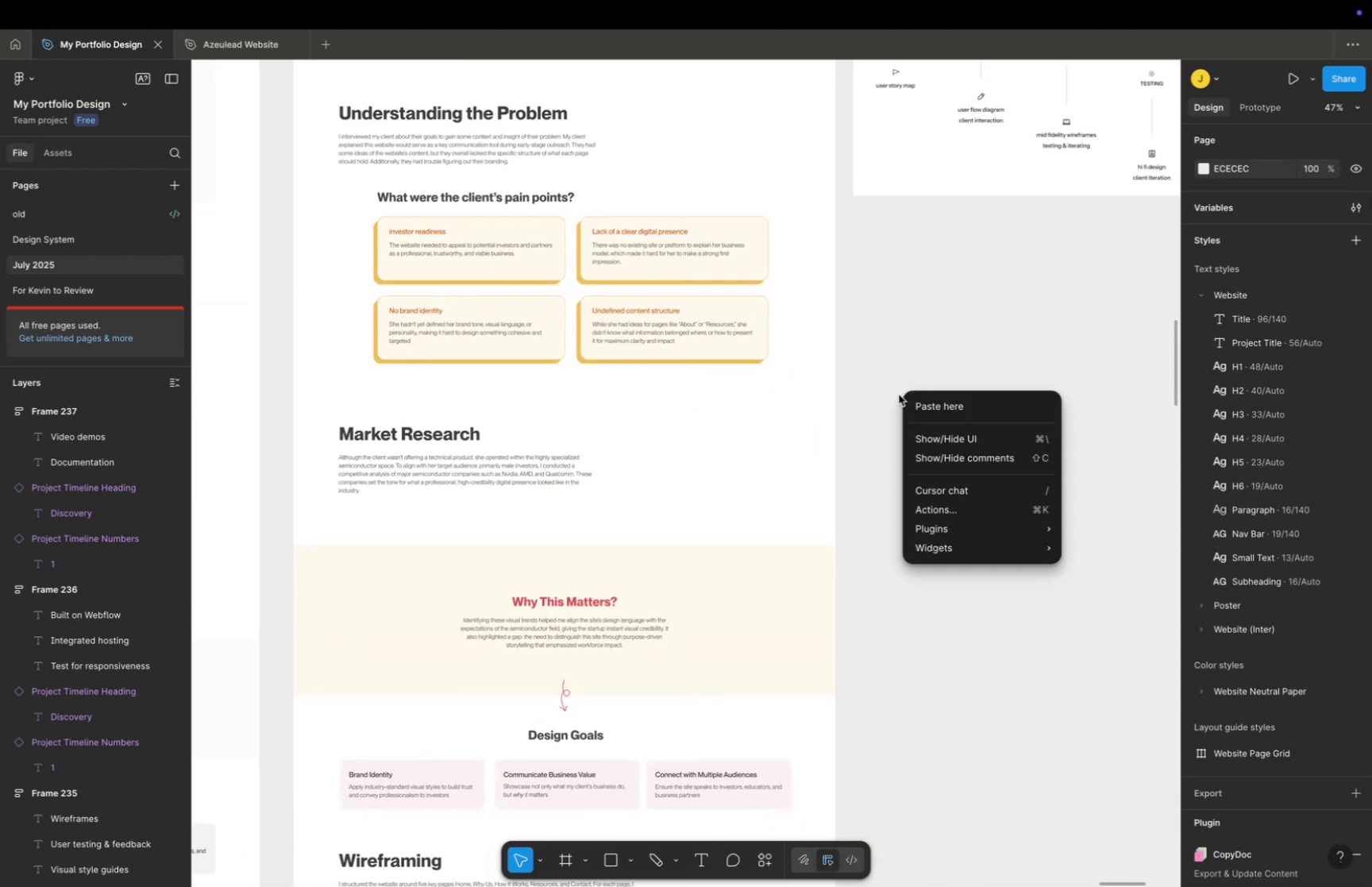 
left_click_drag(start_coordinate=[1039, 568], to_coordinate=[879, 415])
 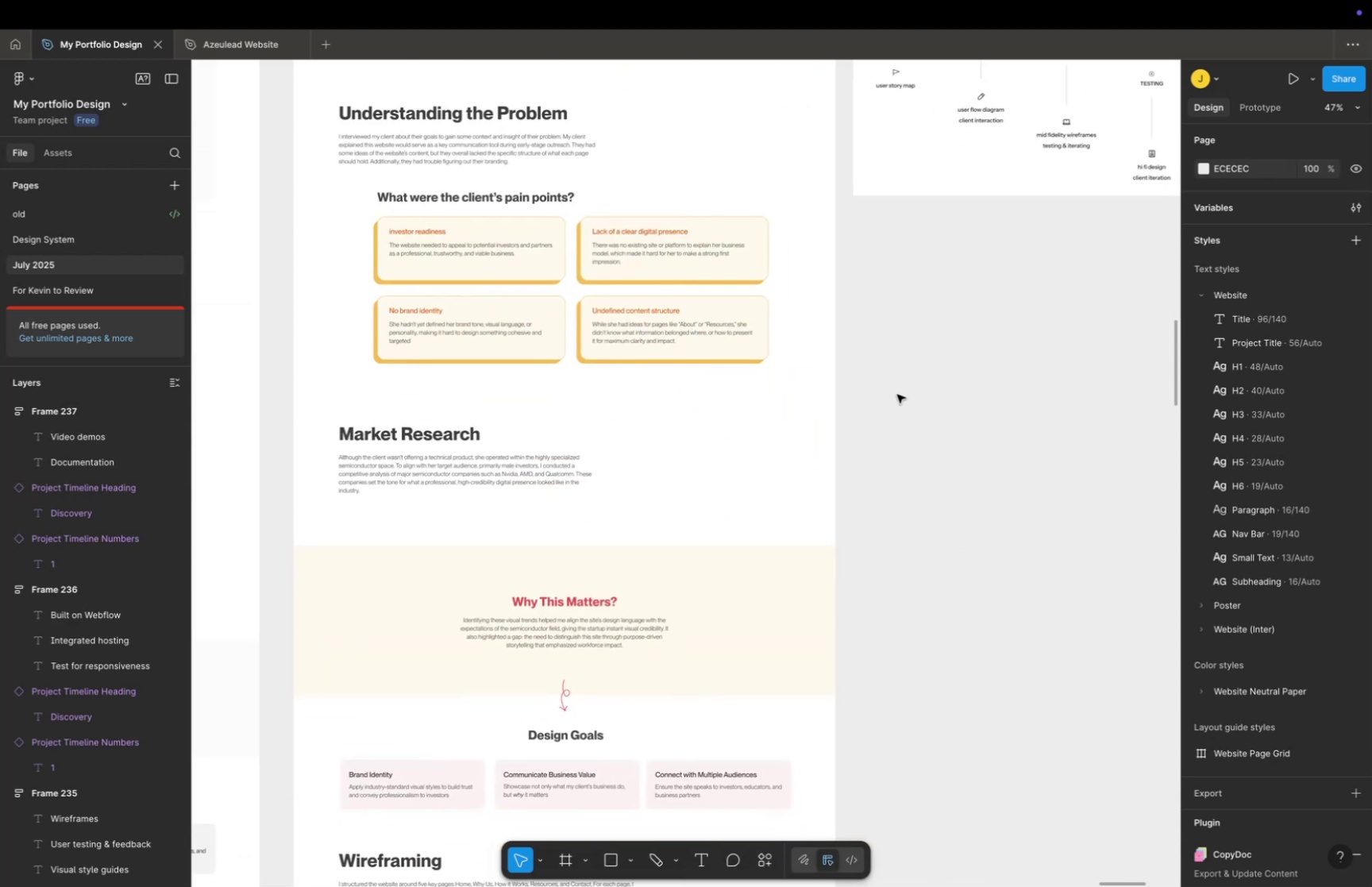 
triple_click([897, 394])
 